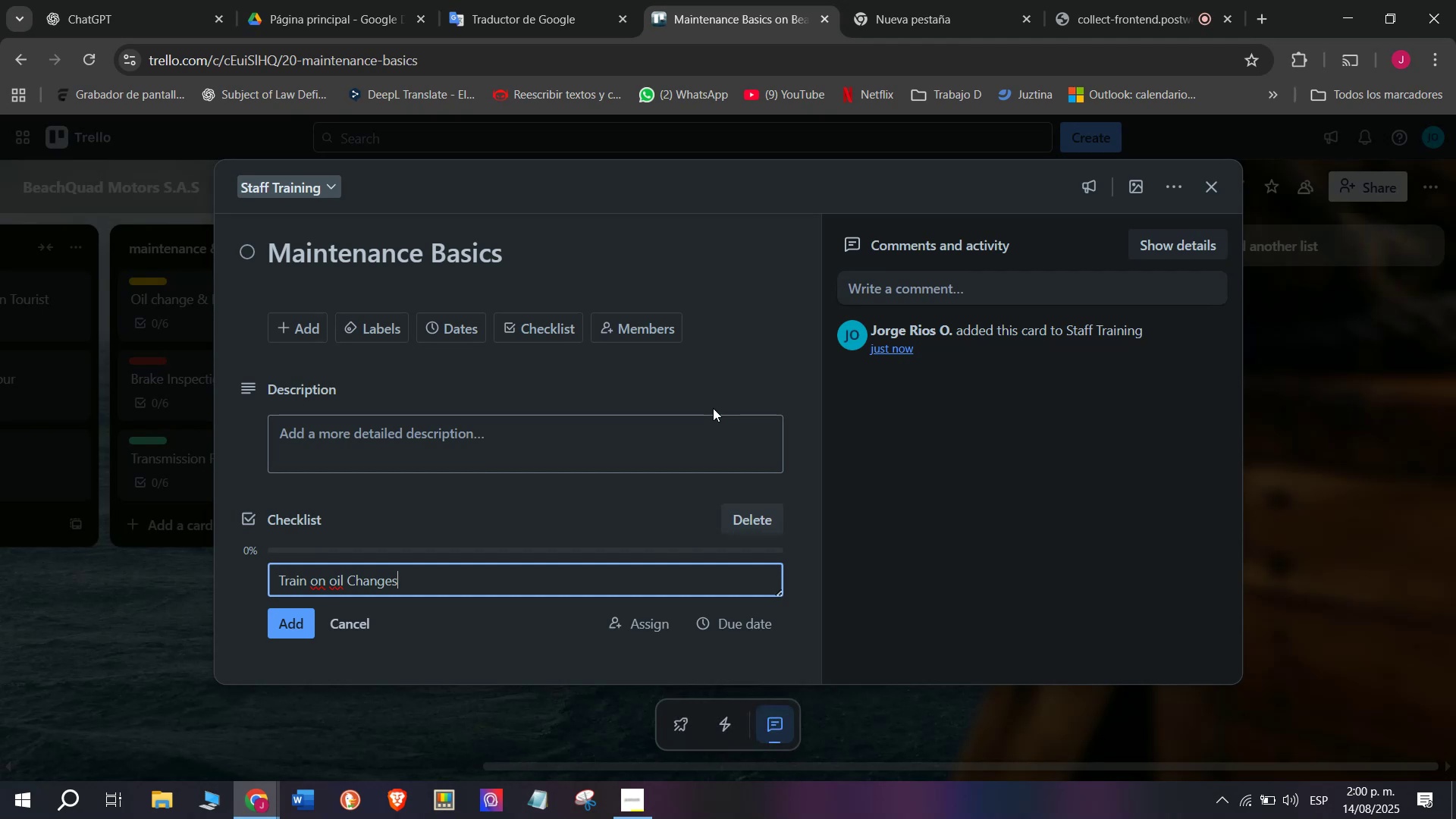 
key(Enter)
 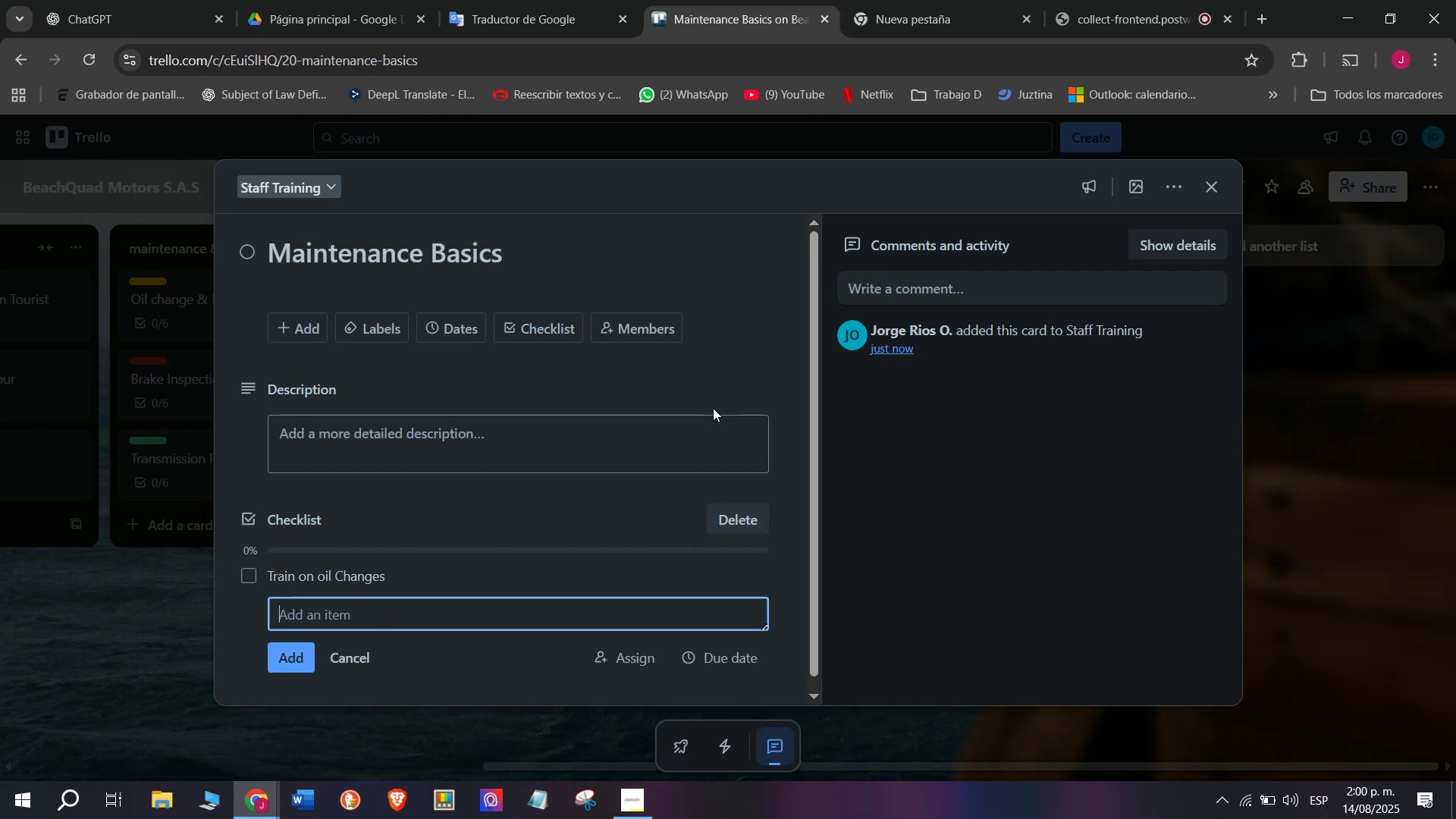 
type(Teach tire replacement)
 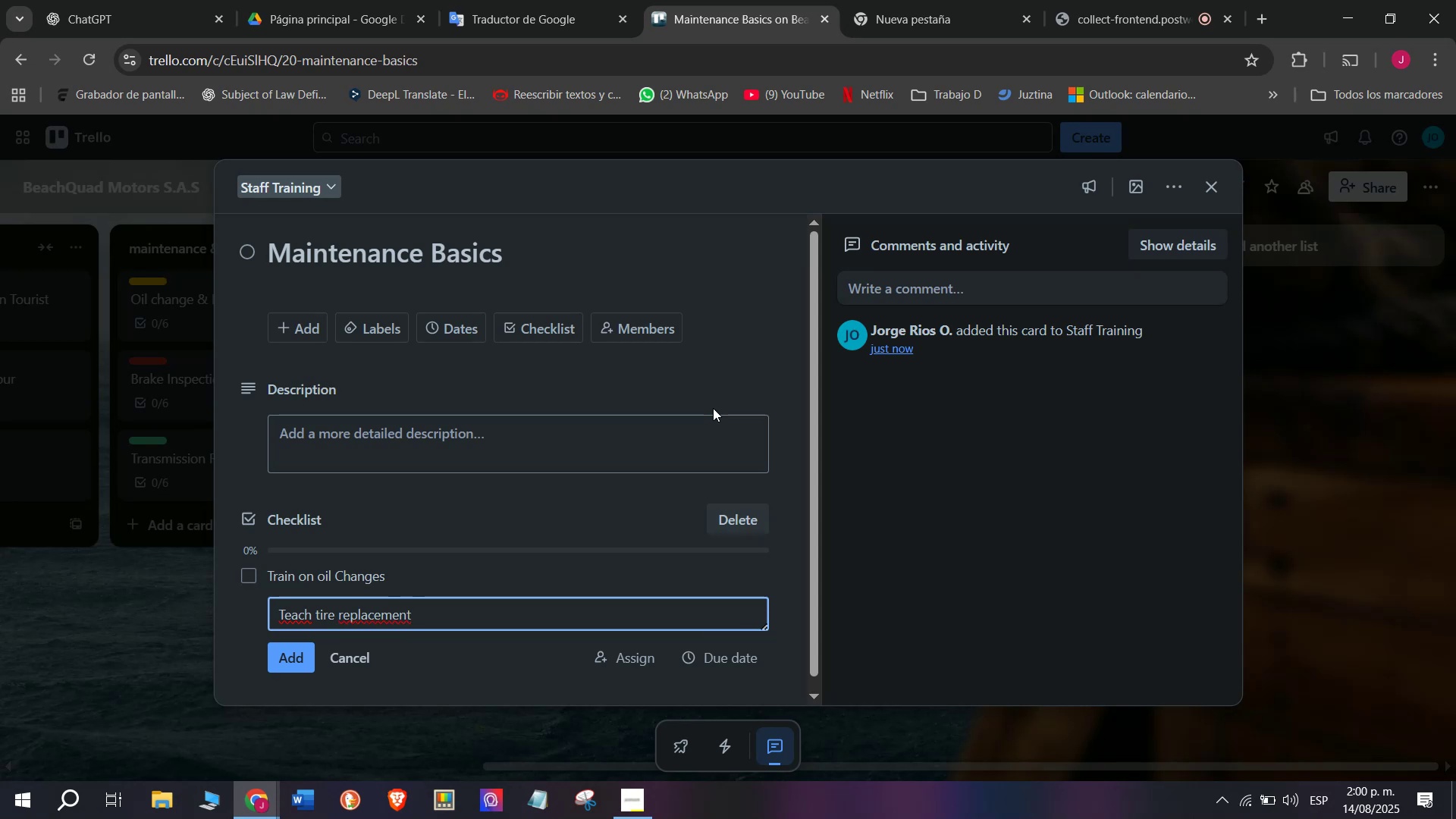 
key(Enter)
 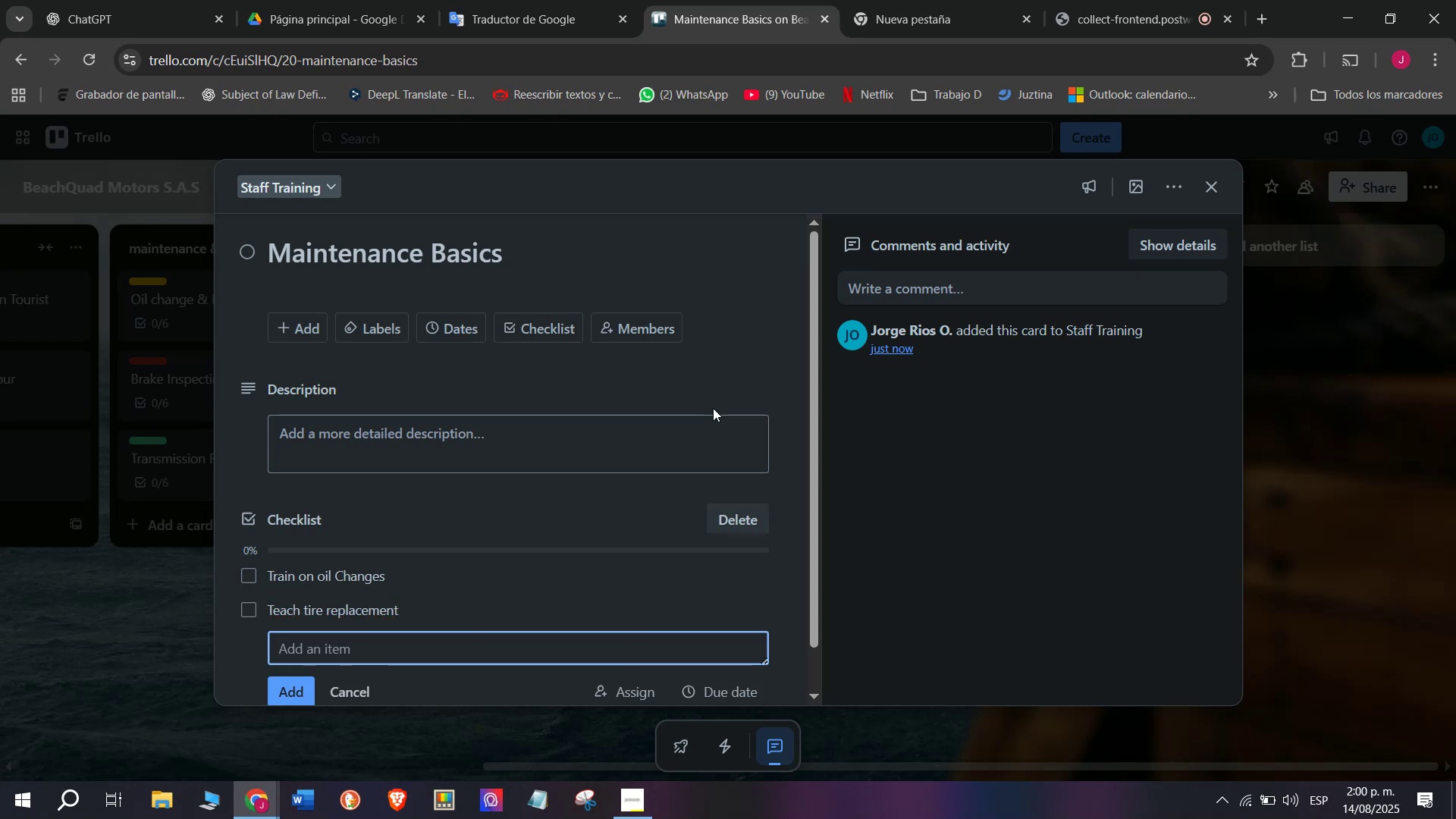 
type(Showe)
key(Backspace)
type( chain Adjust)
 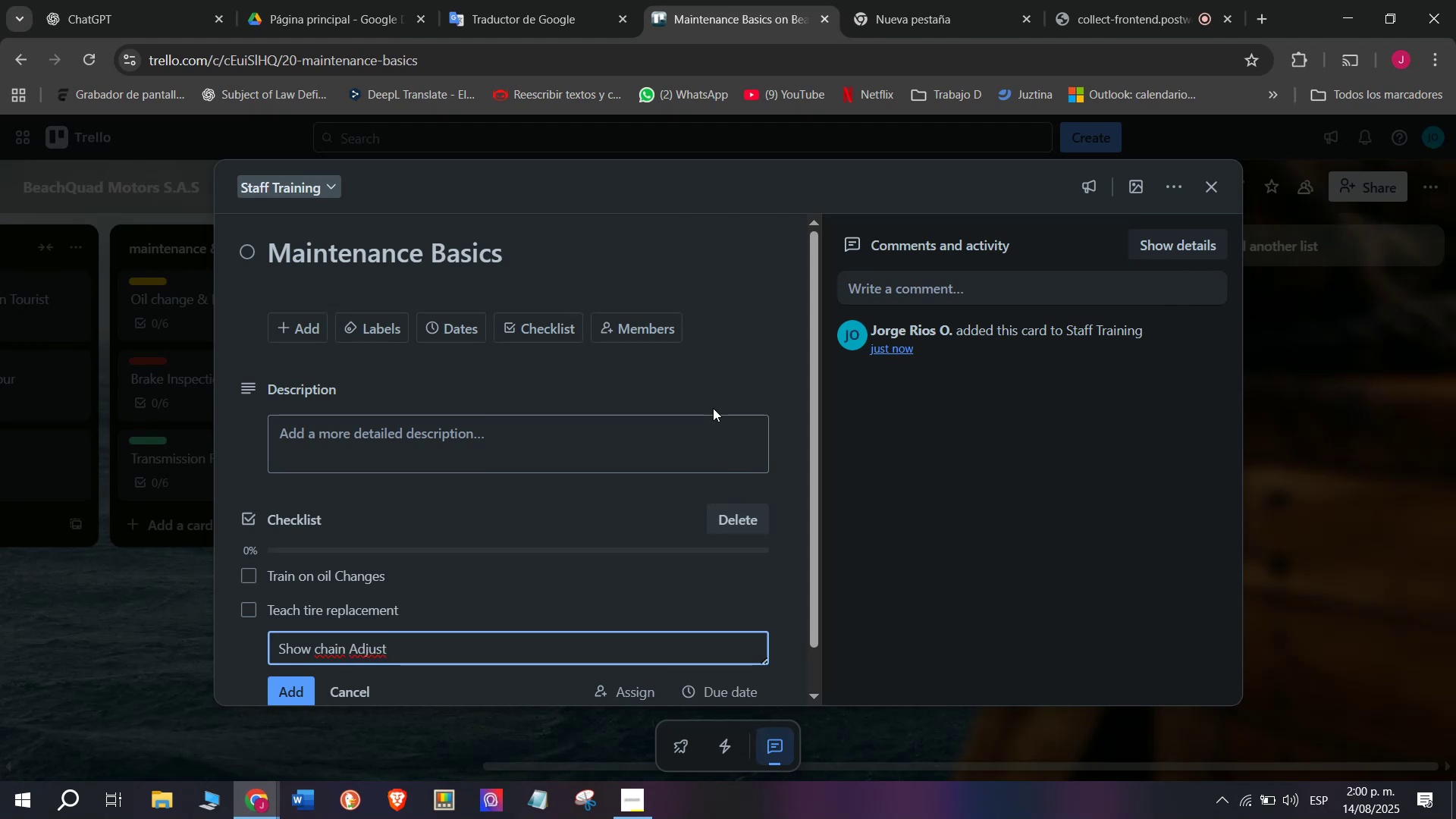 
type(meents)
key(Backspace)
key(Backspace)
key(Backspace)
key(Backspace)
type(nts)
 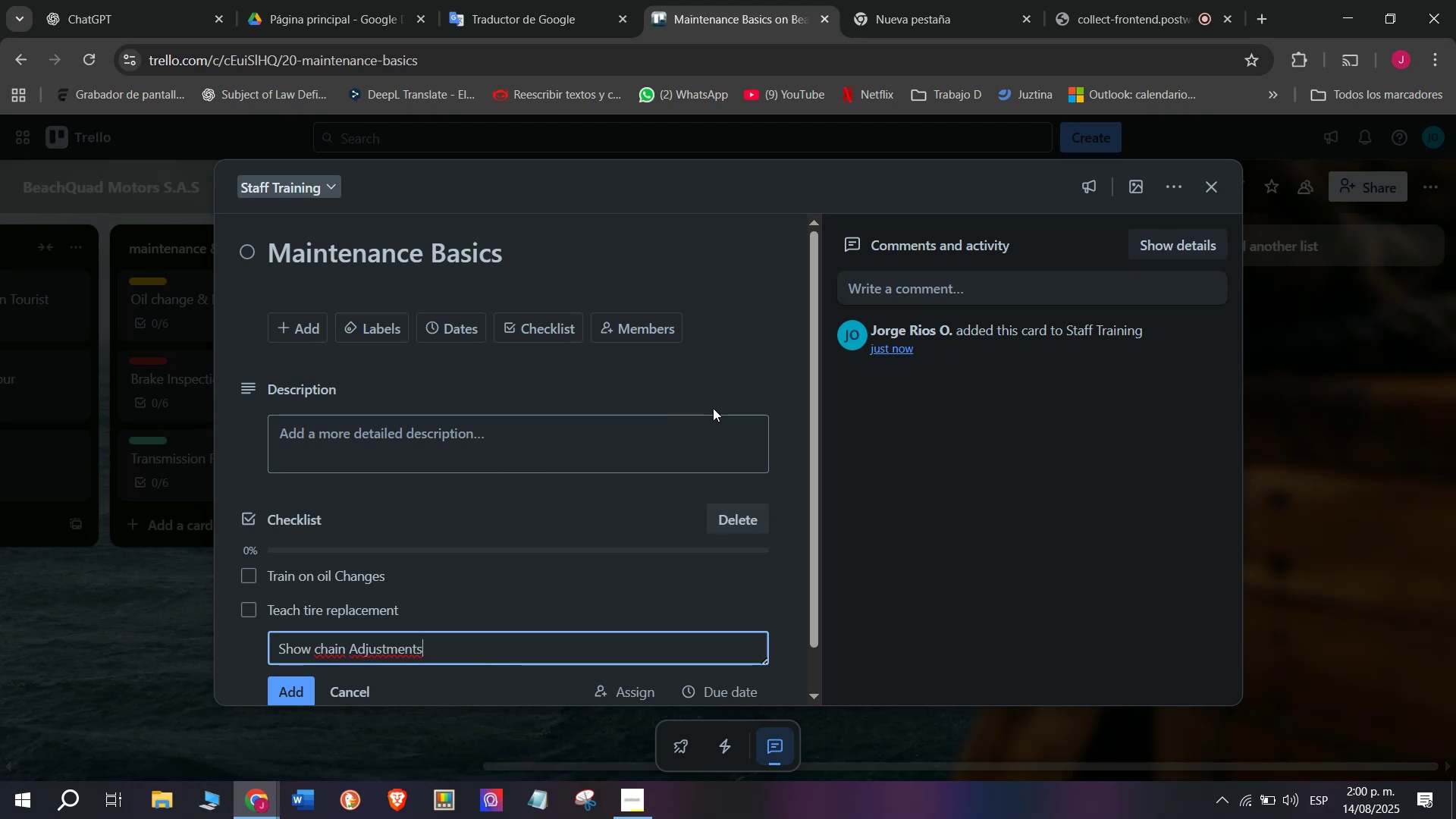 
key(Enter)
 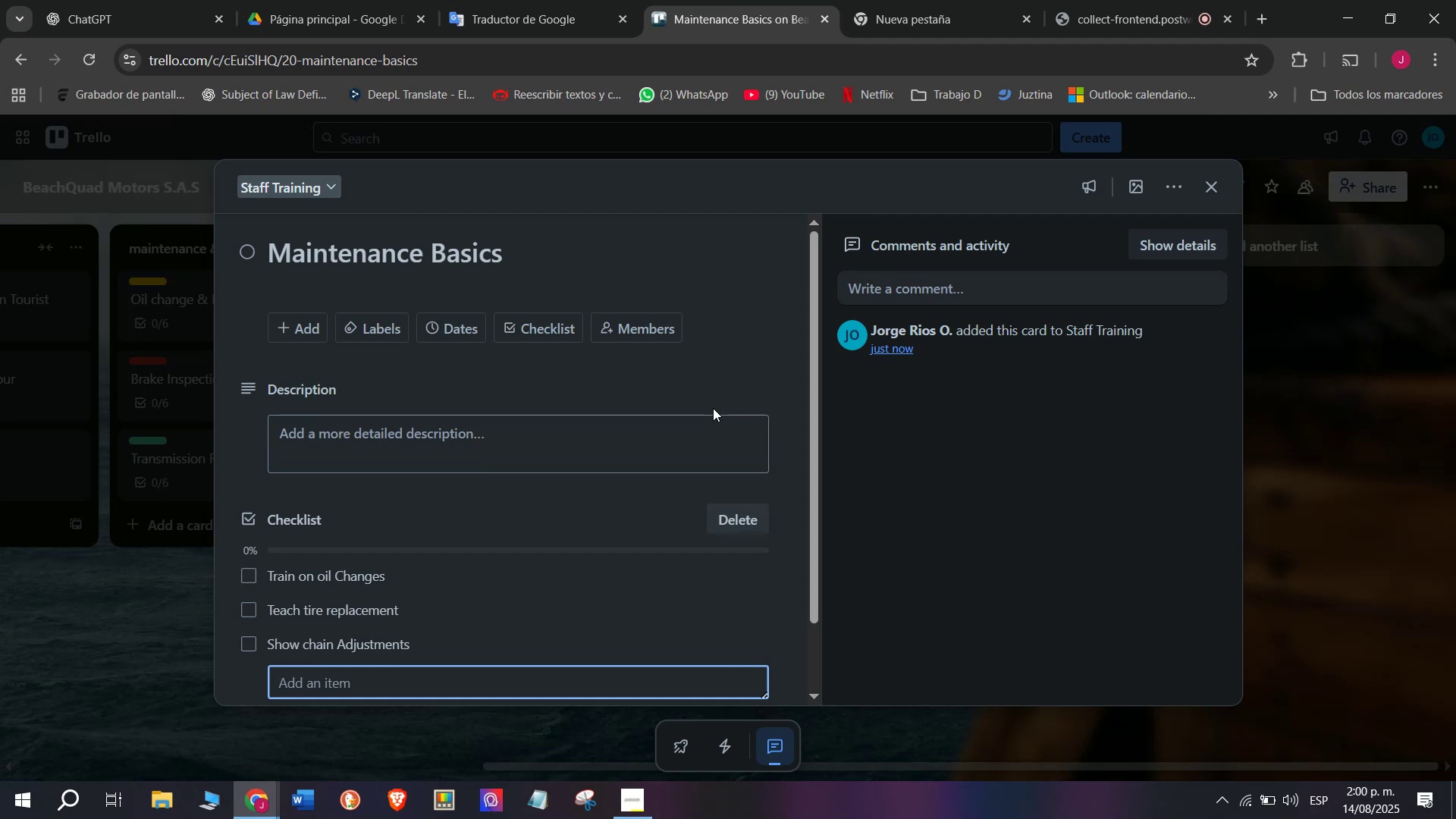 
wait(7.38)
 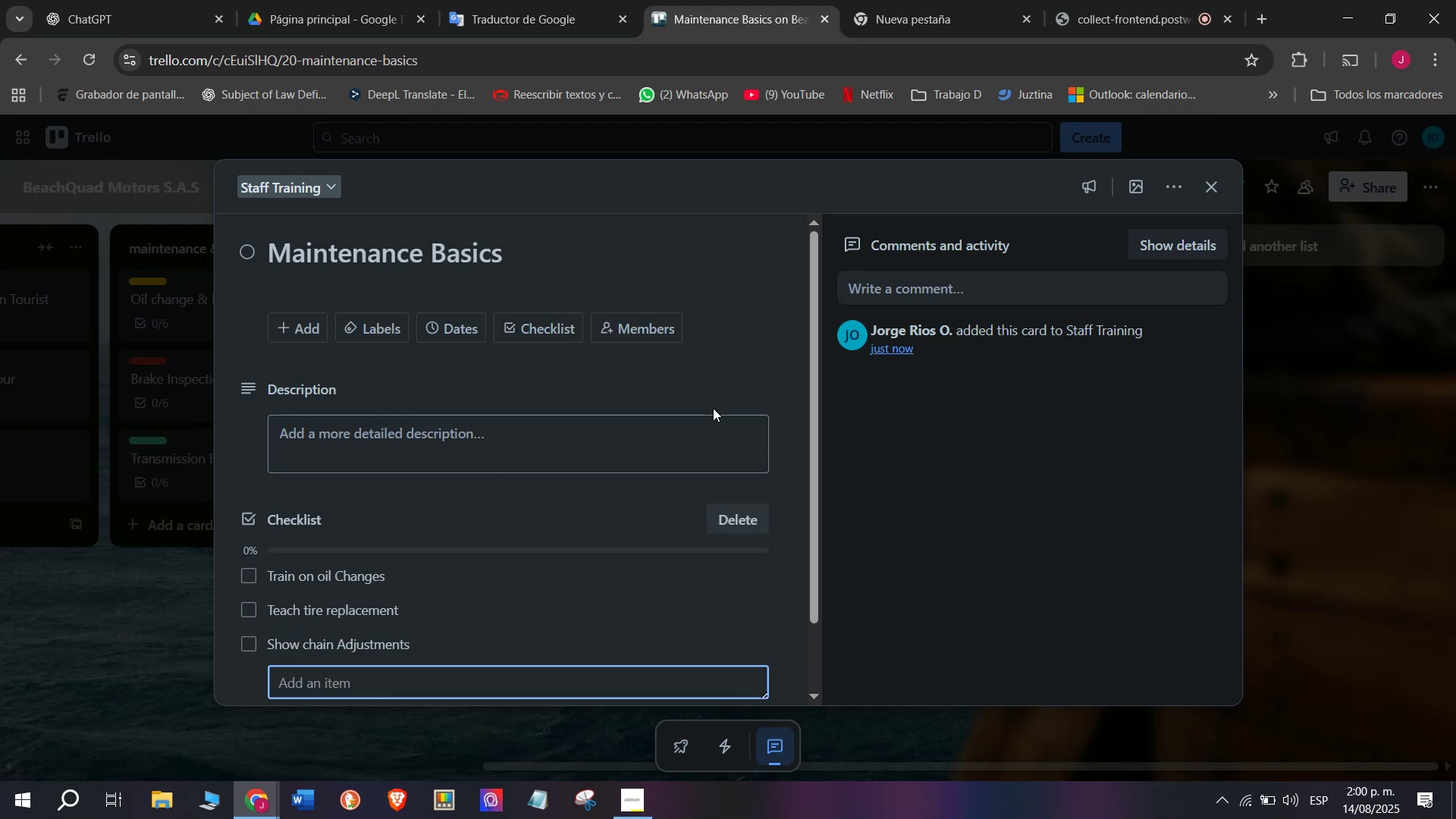 
type(Practice braker)
key(Backspace)
type( ck)
 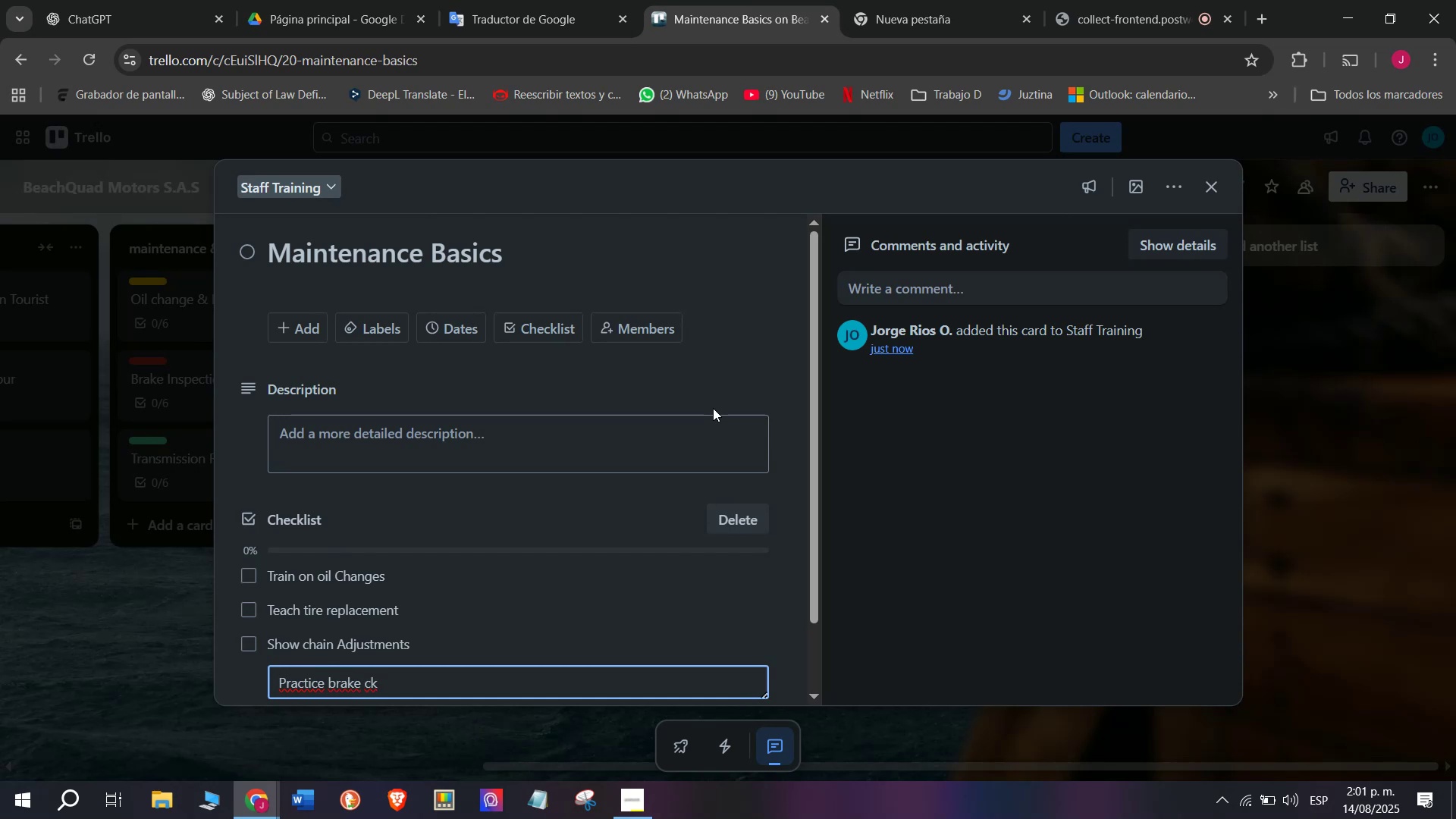 
wait(5.3)
 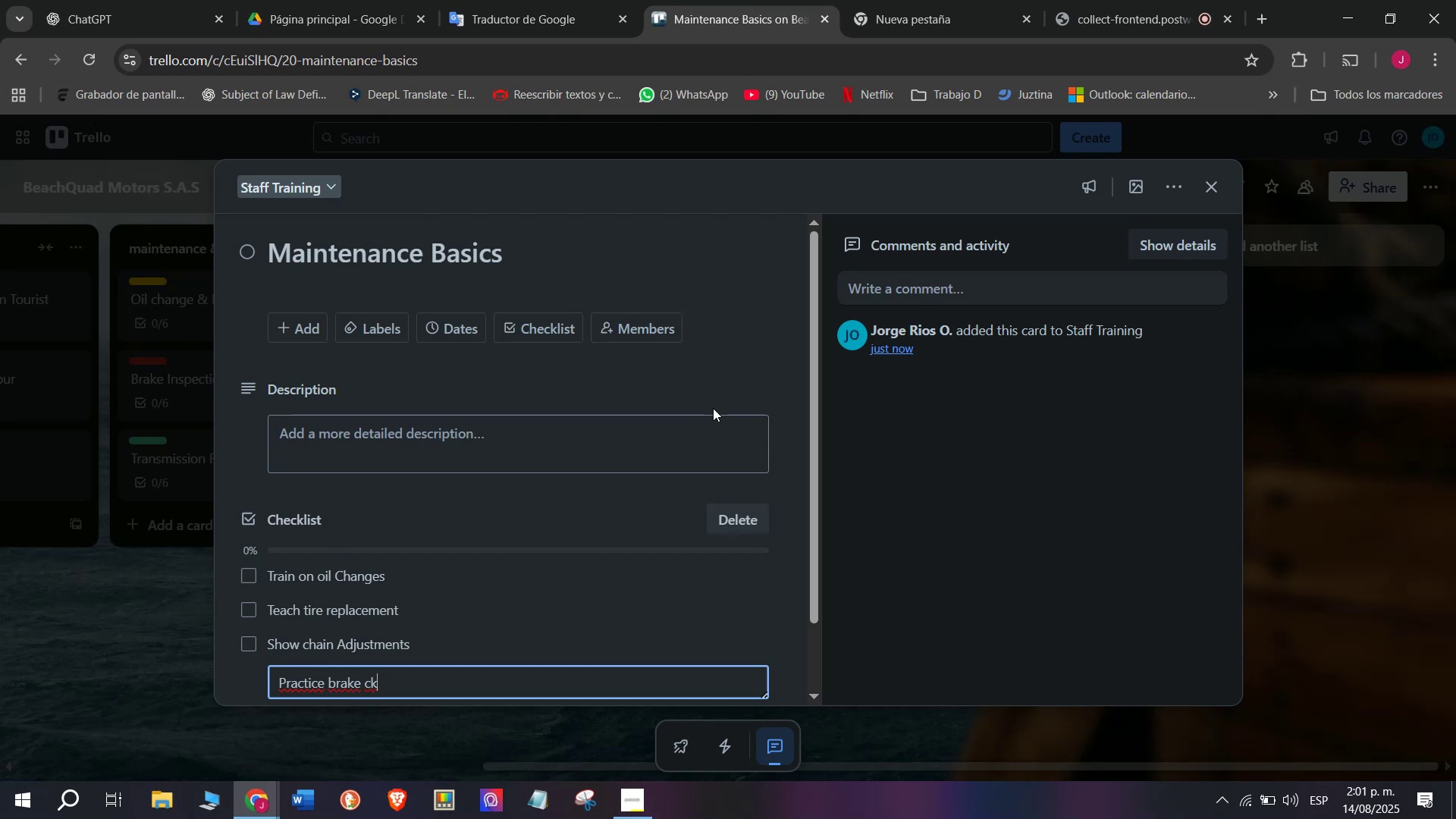 
key(Backspace)
type(hecks)
 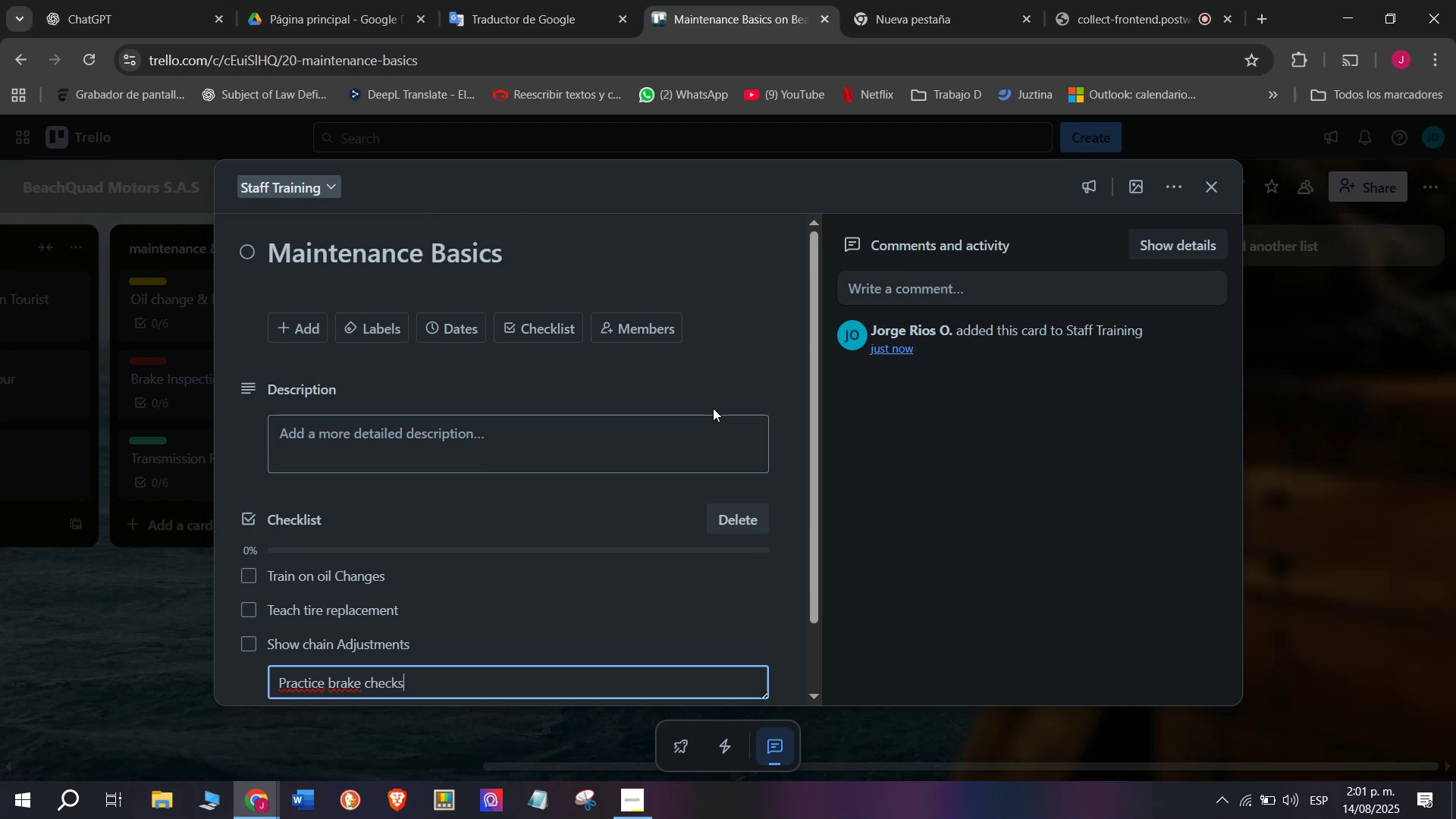 
key(Enter)
 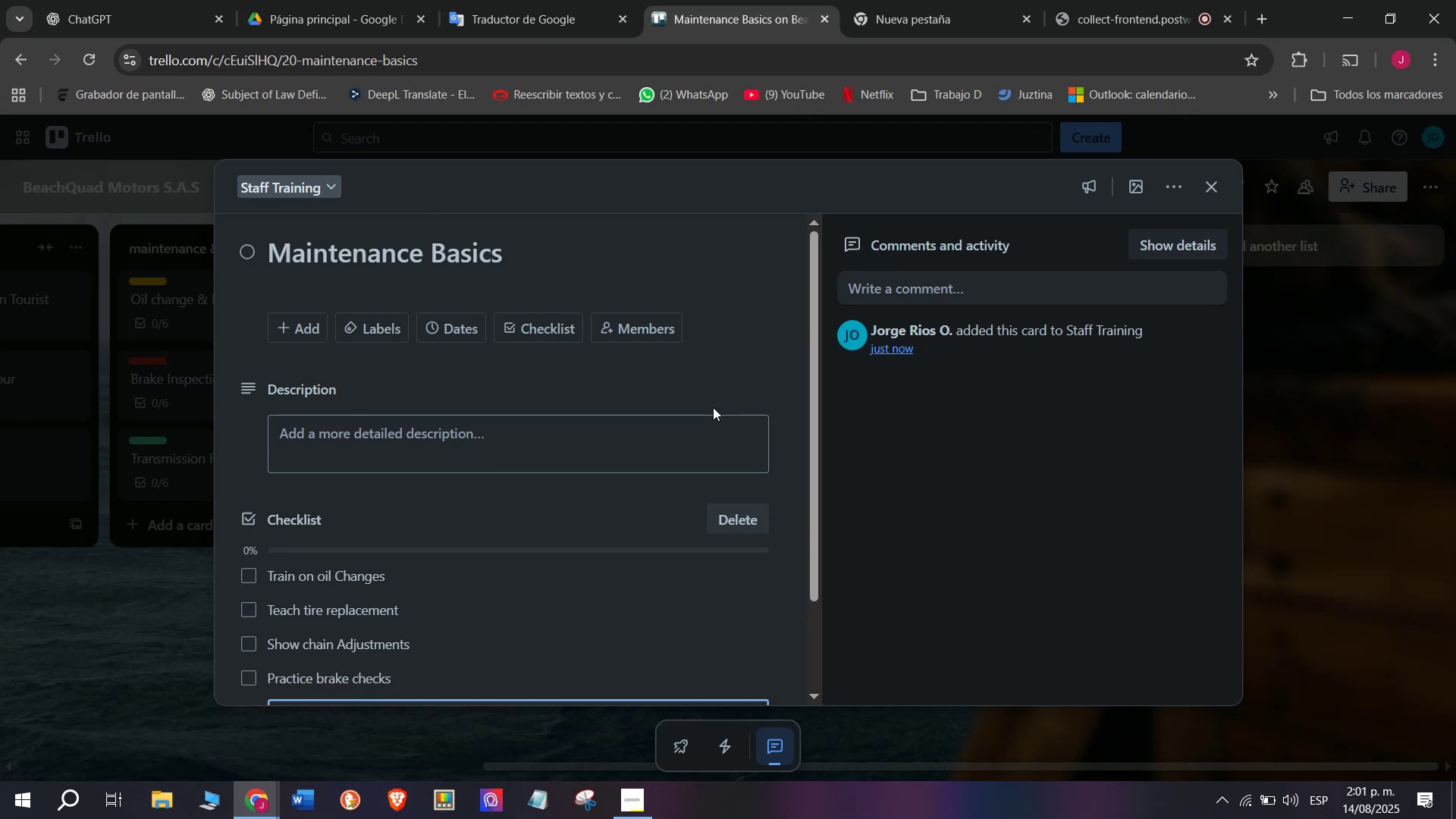 
scroll: coordinate [680, 500], scroll_direction: down, amount: 2.0
 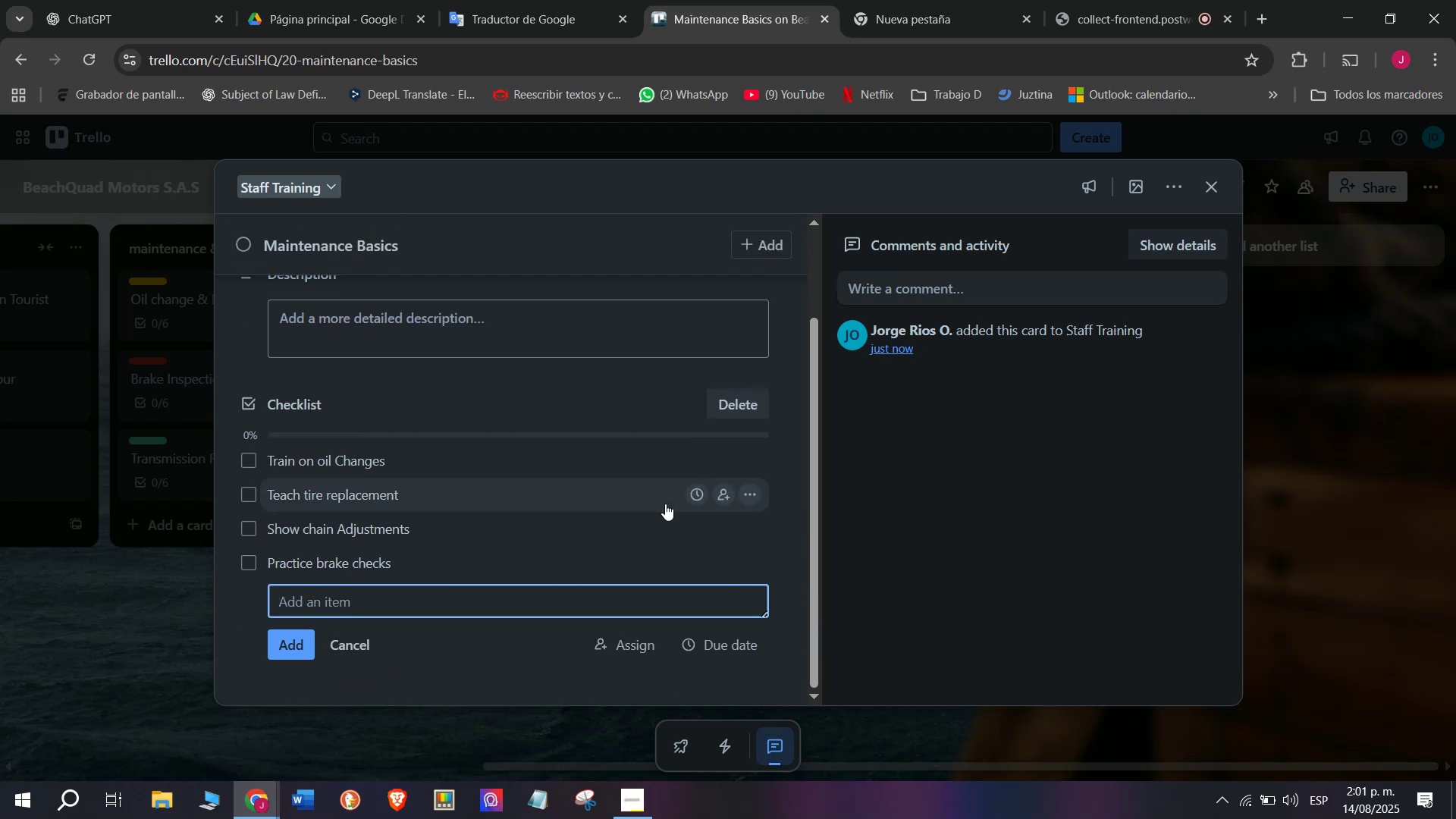 
type(Record maintenance logs)
 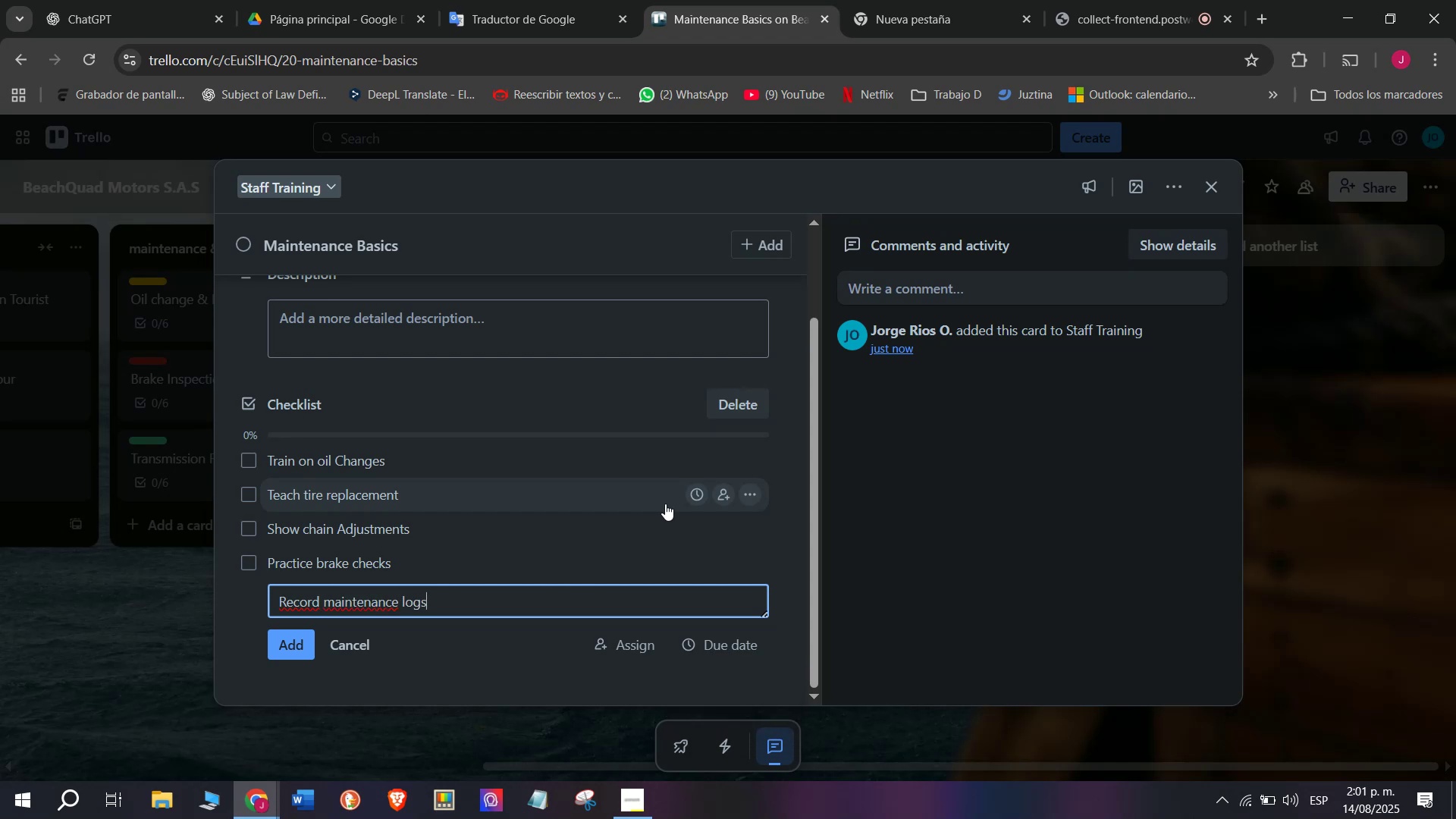 
key(Enter)
 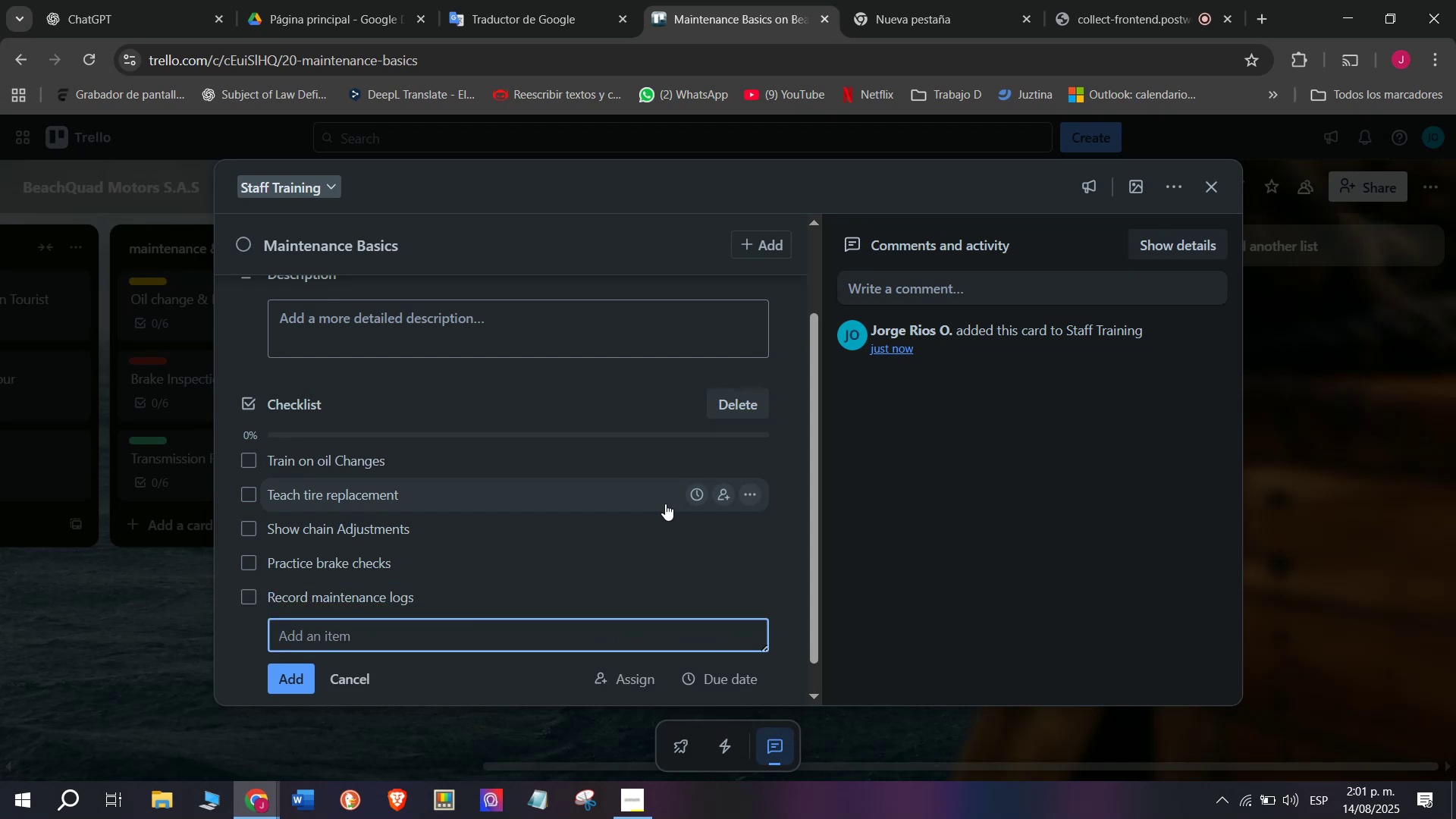 
type(Aprr)
key(Backspace)
key(Backspace)
 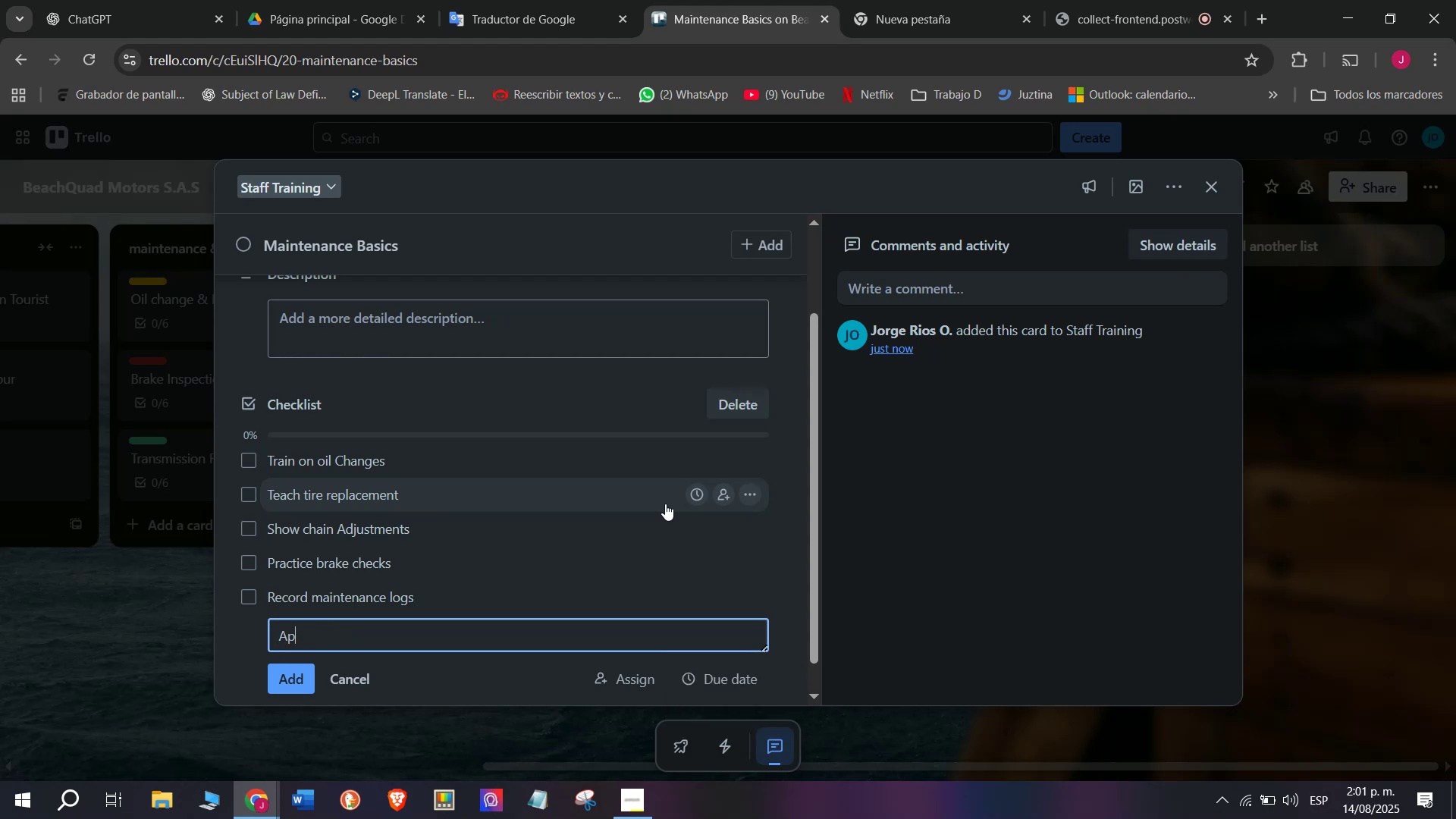 
wait(5.55)
 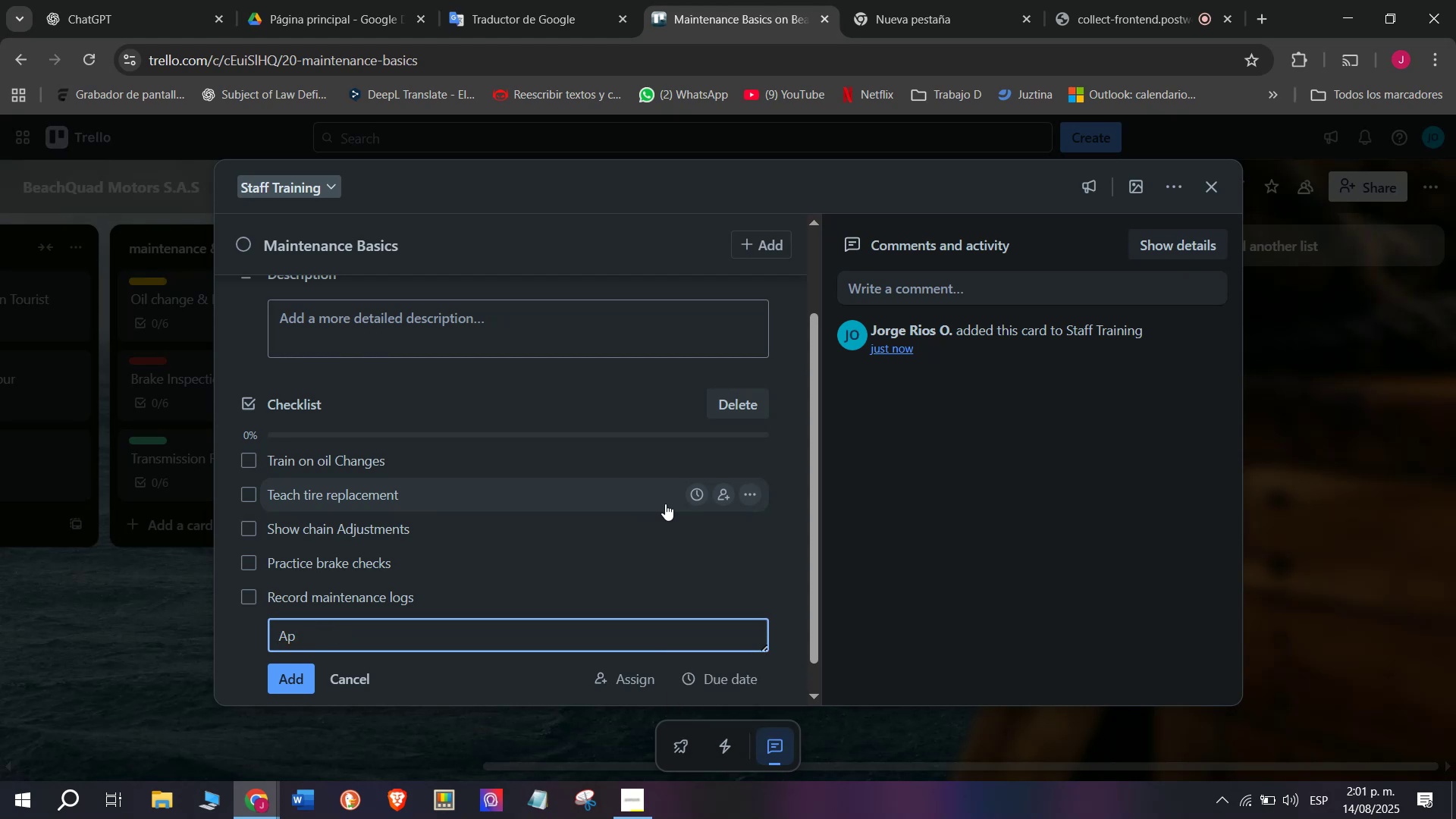 
type(prove staff)
 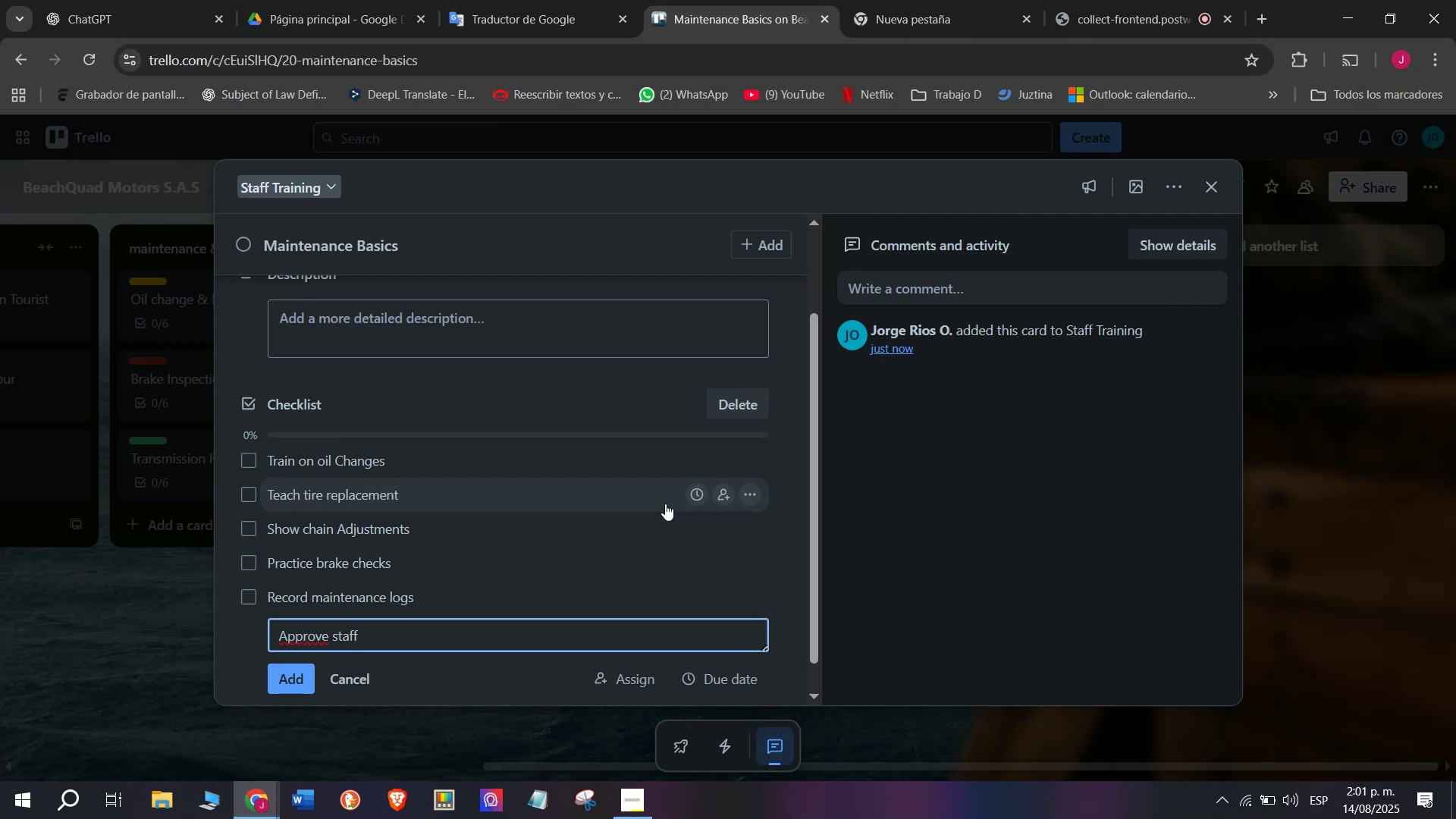 
key(Enter)
 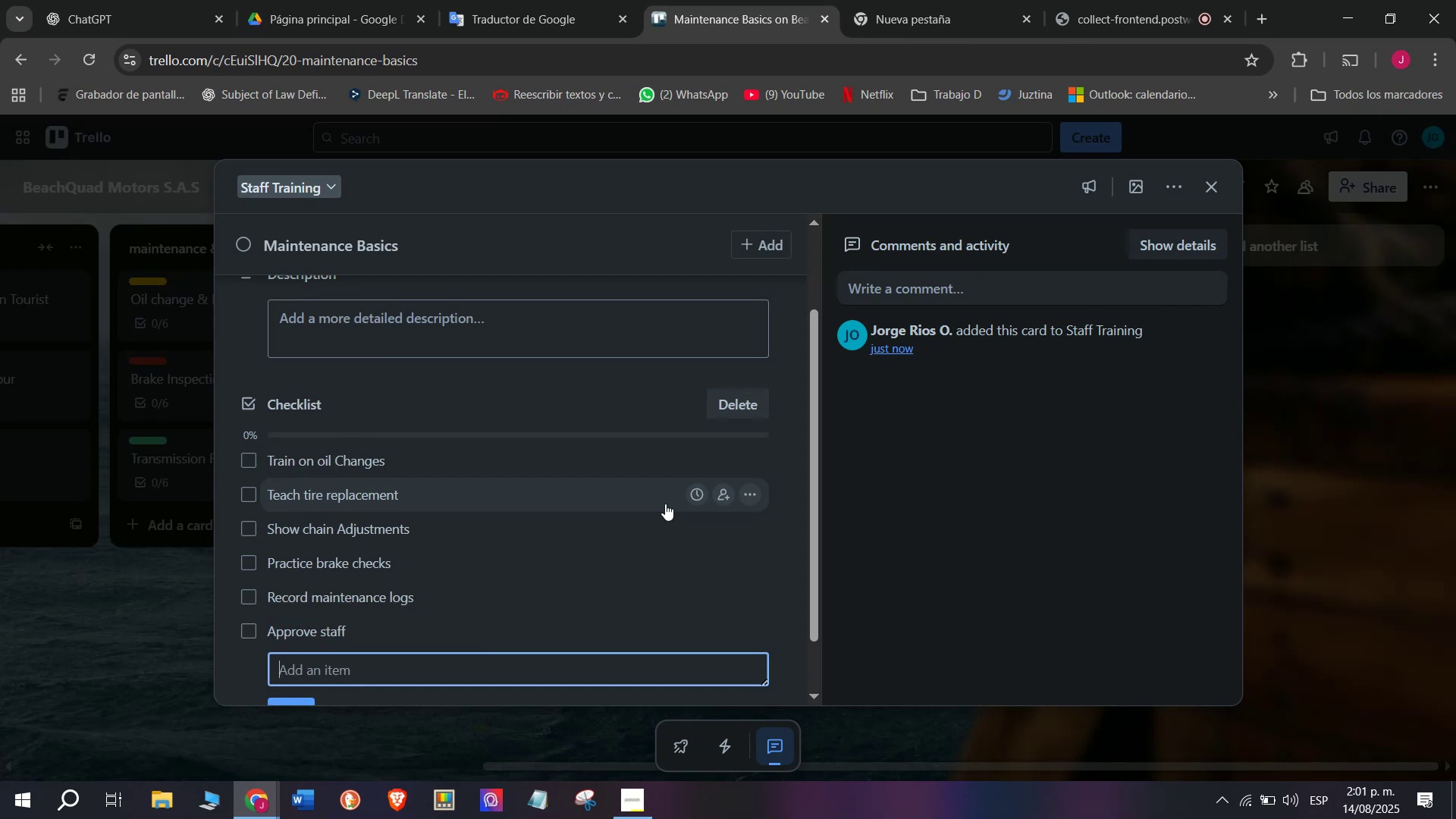 
scroll: coordinate [444, 548], scroll_direction: up, amount: 4.0
 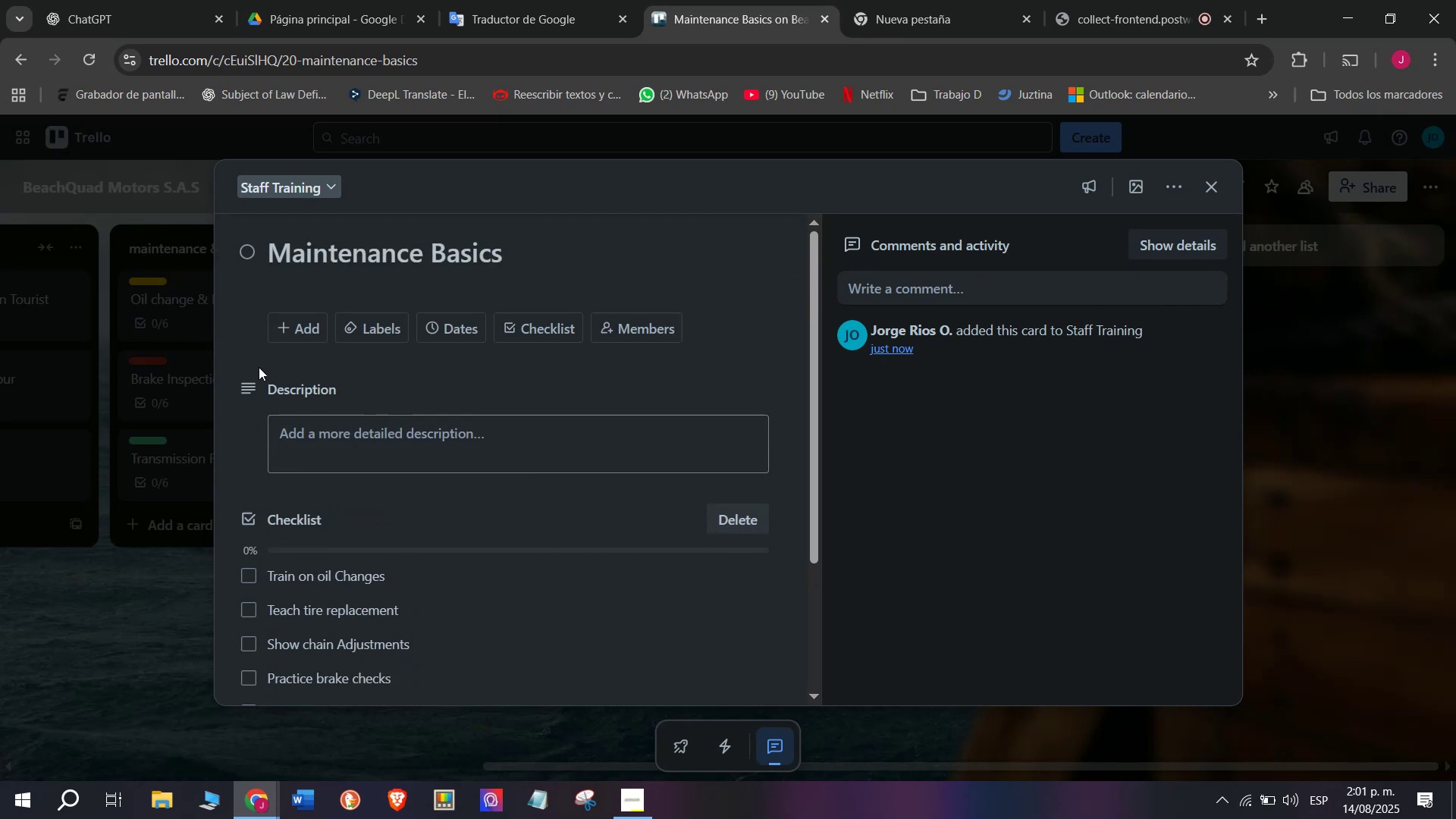 
left_click([158, 472])
 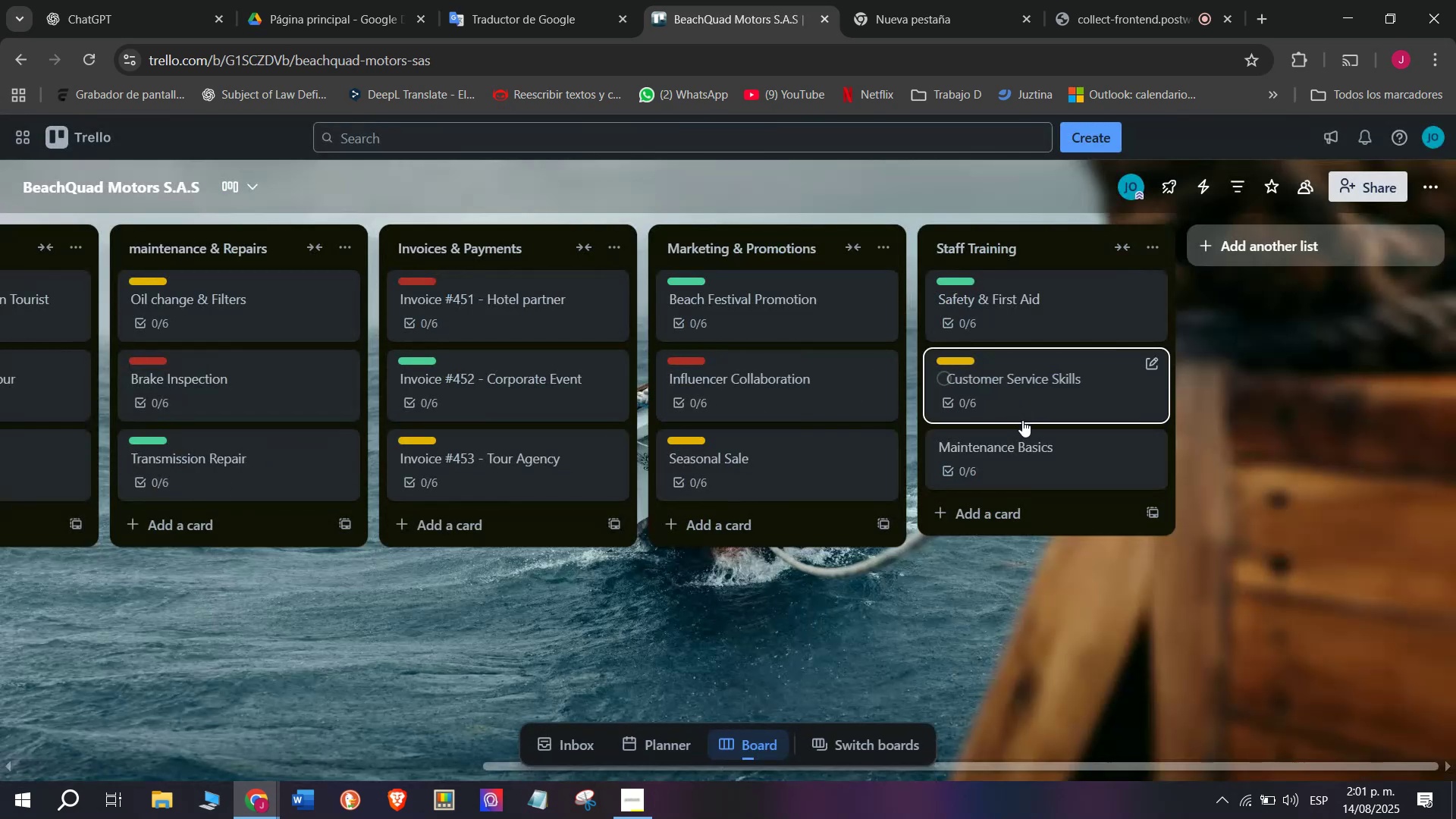 
left_click([1034, 462])
 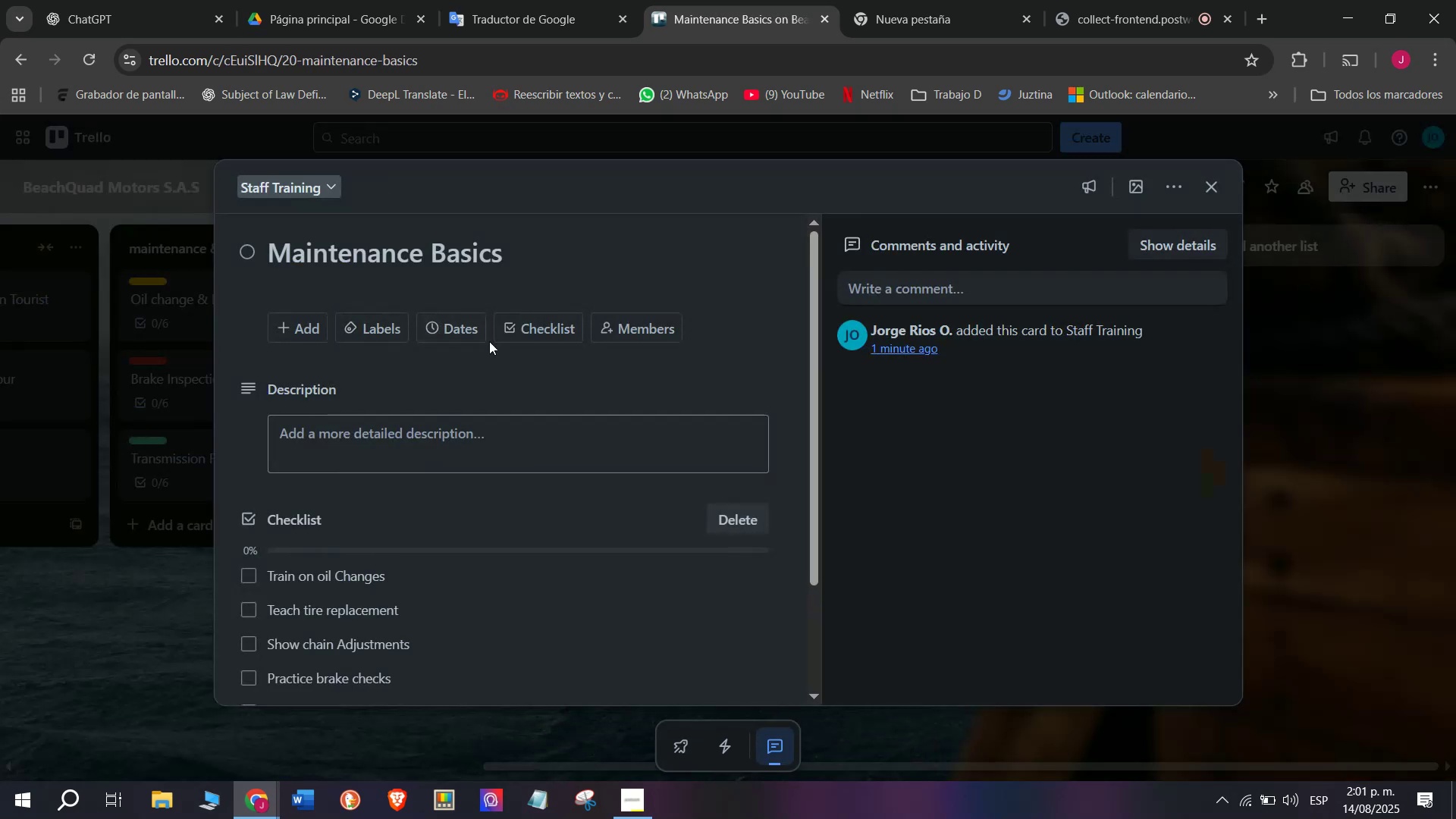 
left_click([519, 322])
 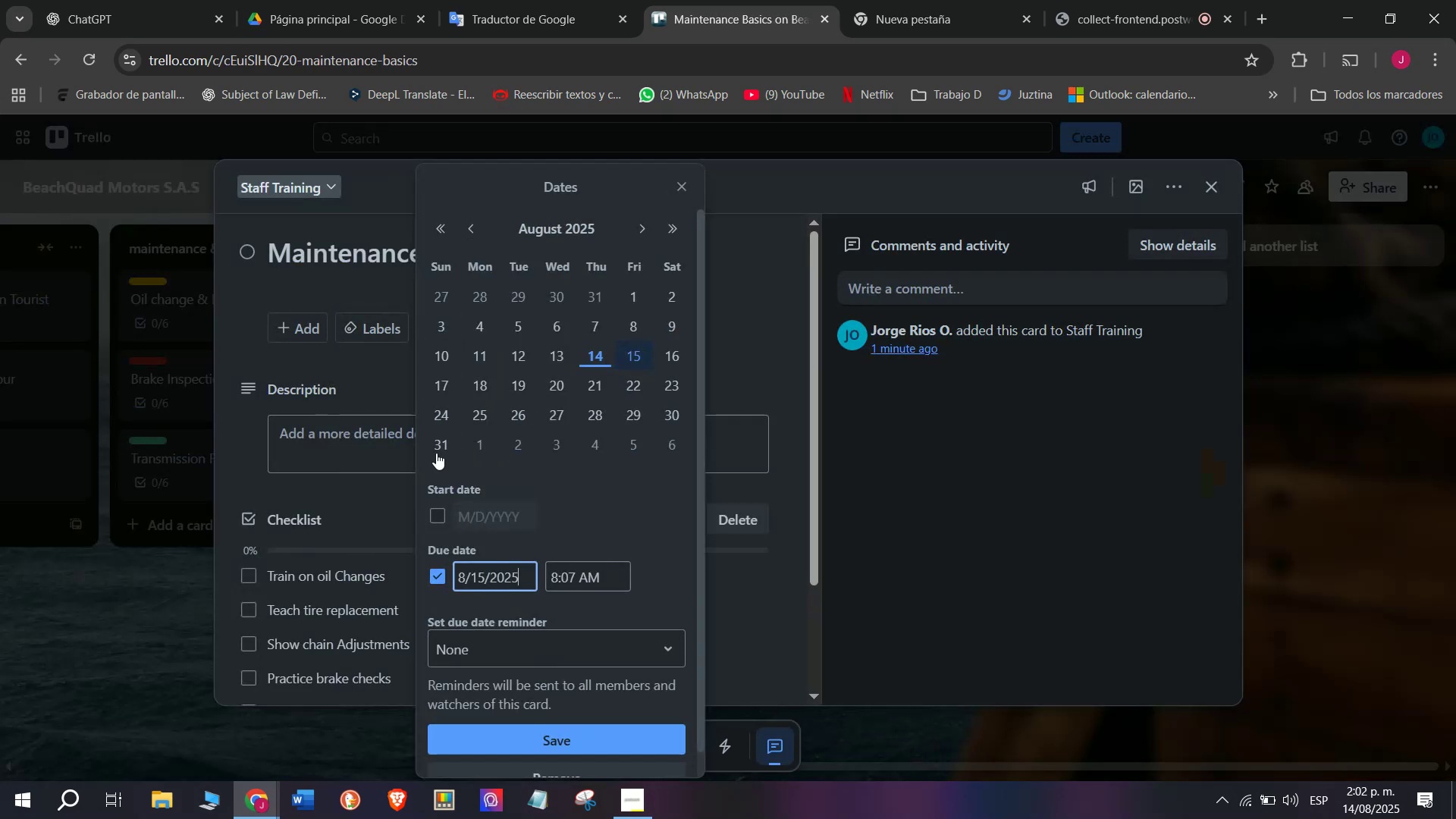 
left_click([375, 322])
 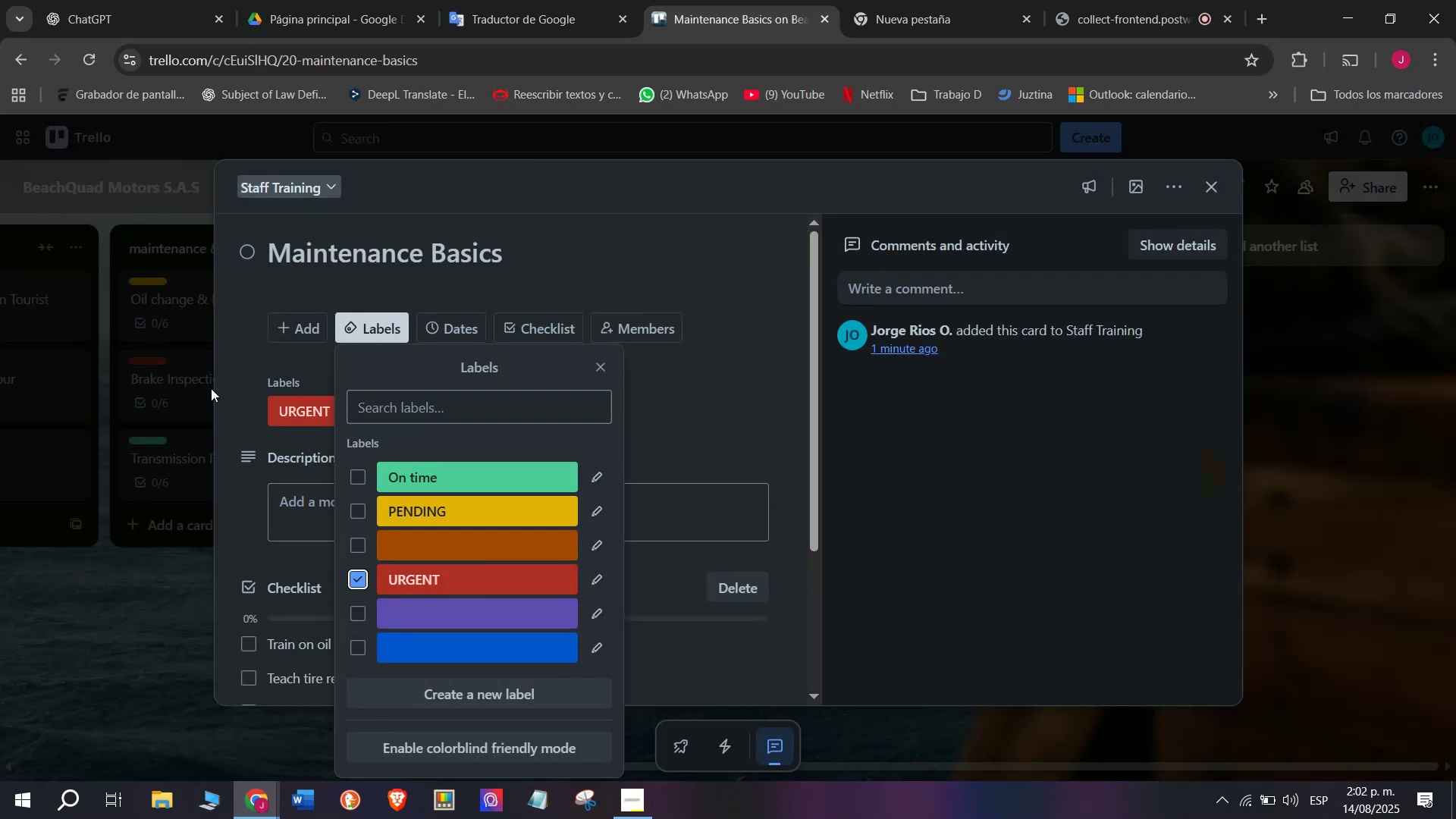 
double_click([162, 617])
 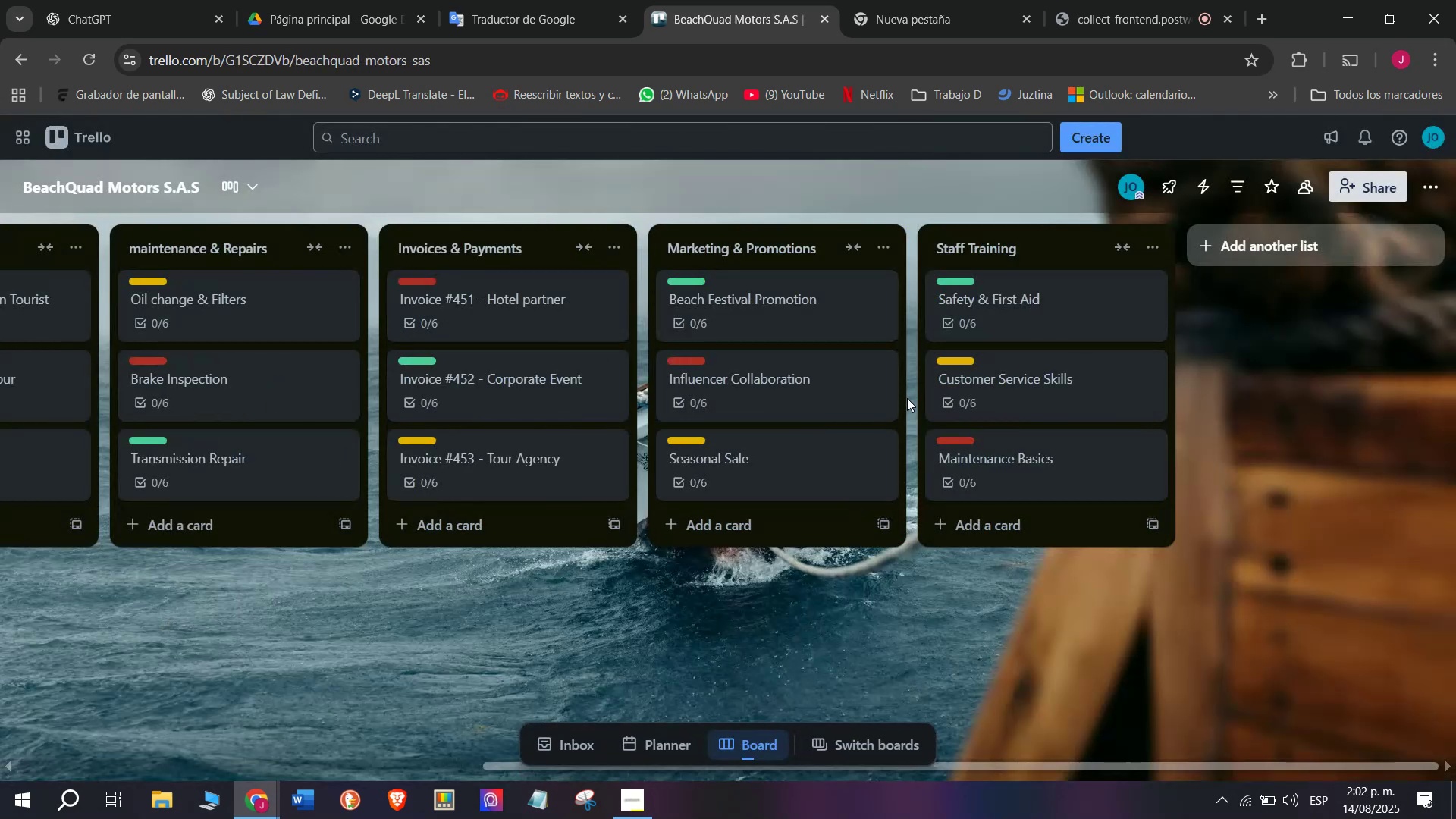 
scroll: coordinate [1196, 282], scroll_direction: none, amount: 0.0
 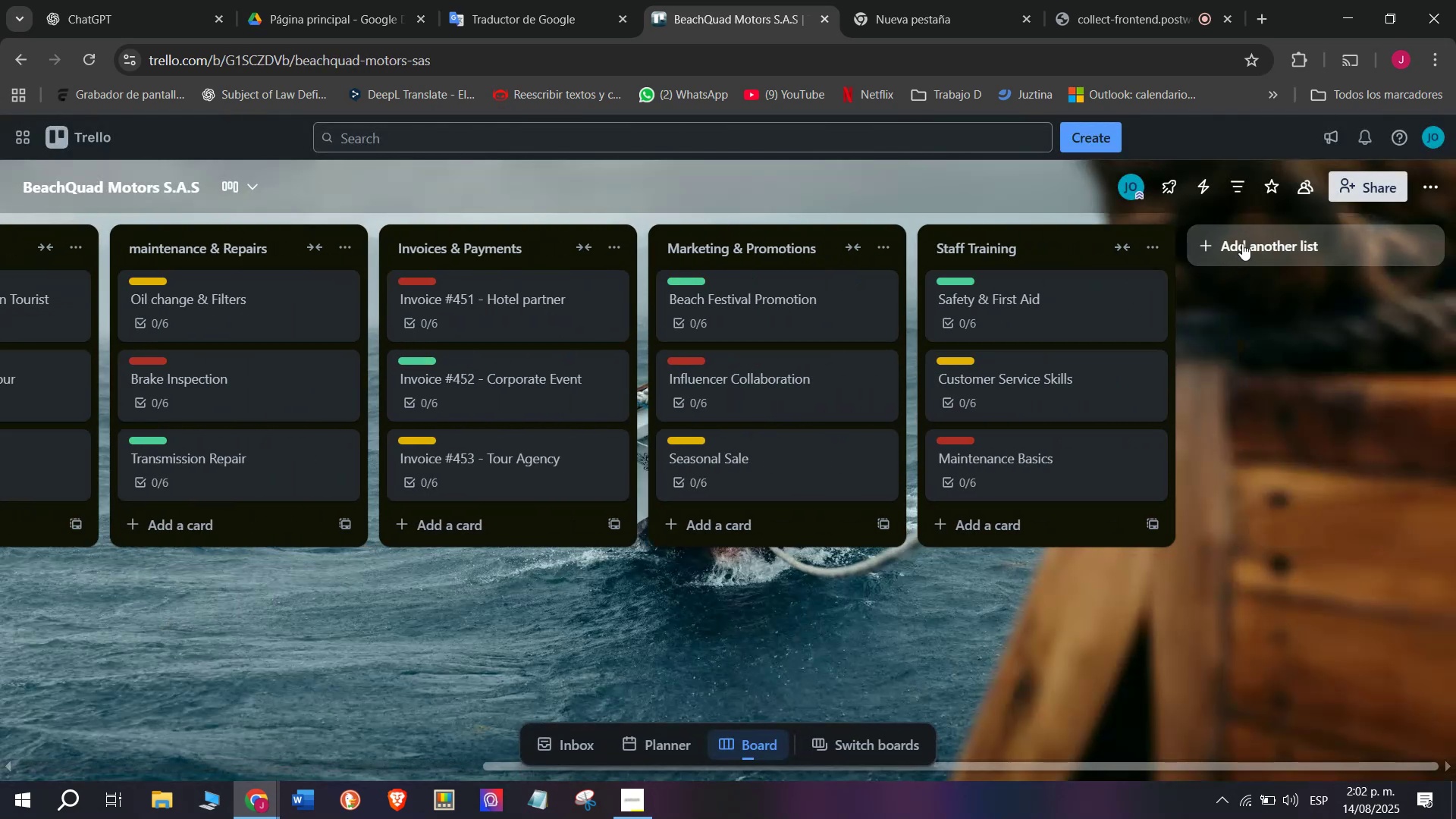 
left_click([1244, 242])
 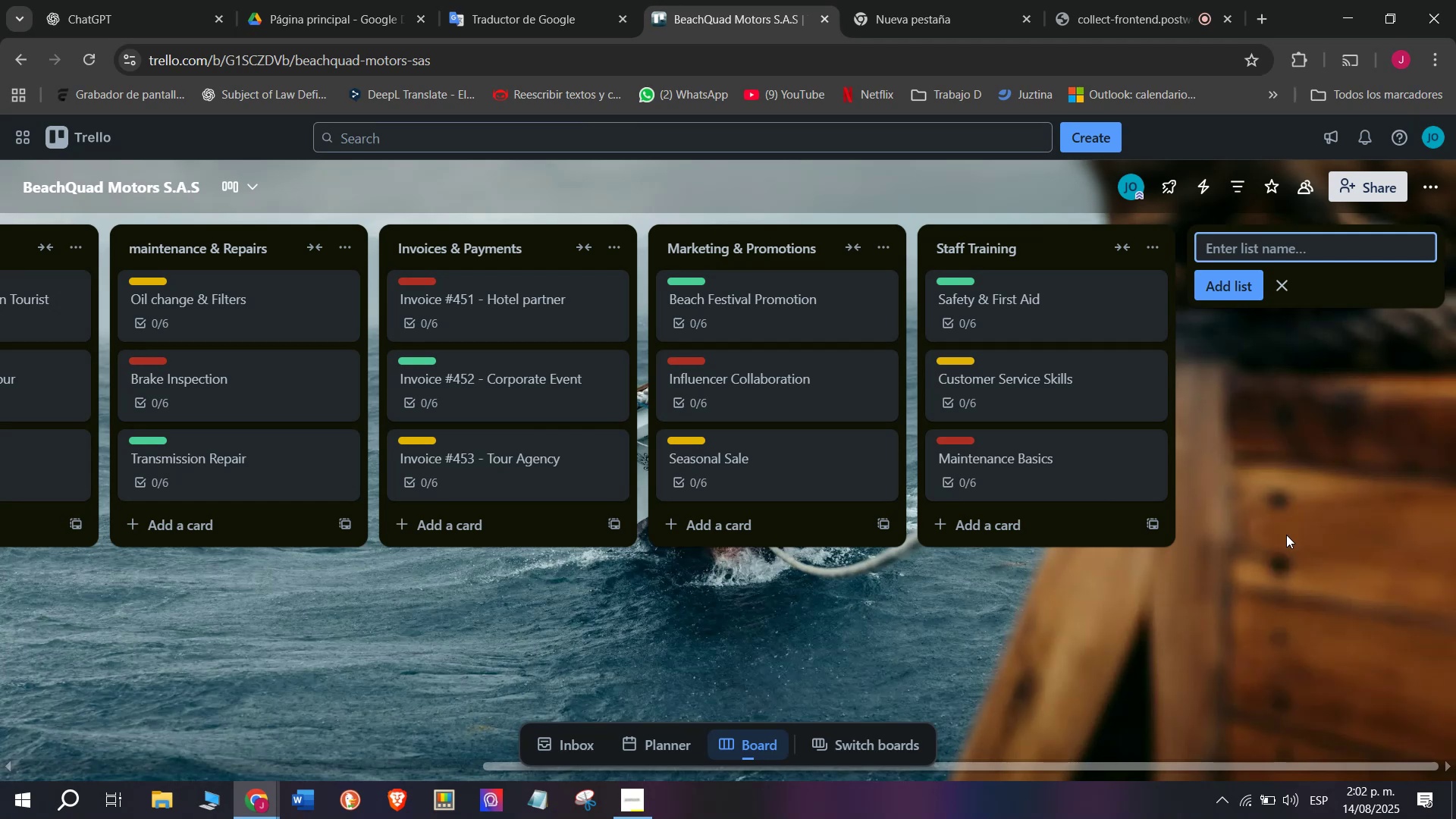 
type(Logistics)
 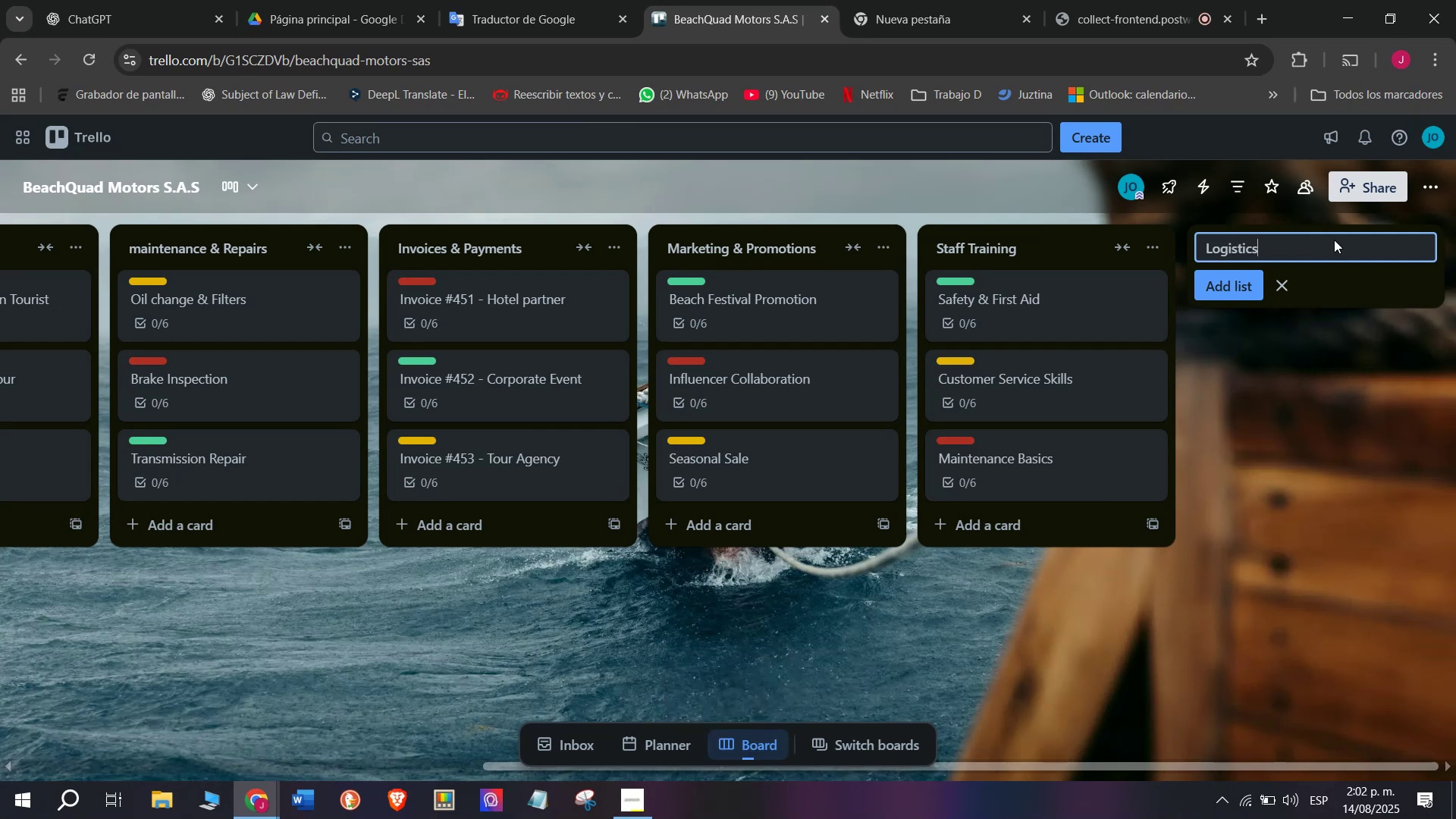 
left_click([1147, 0])
 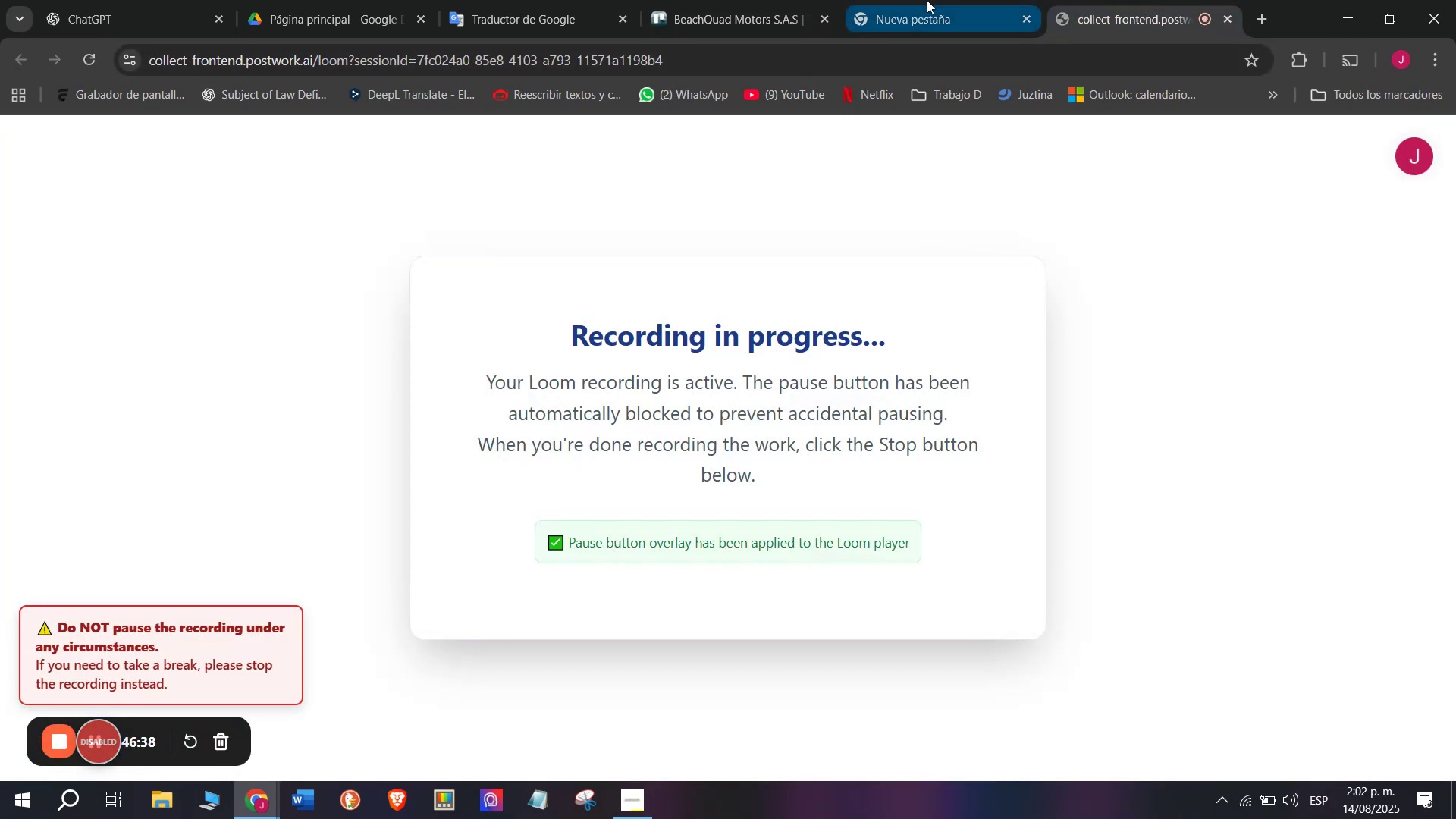 
left_click([774, 0])
 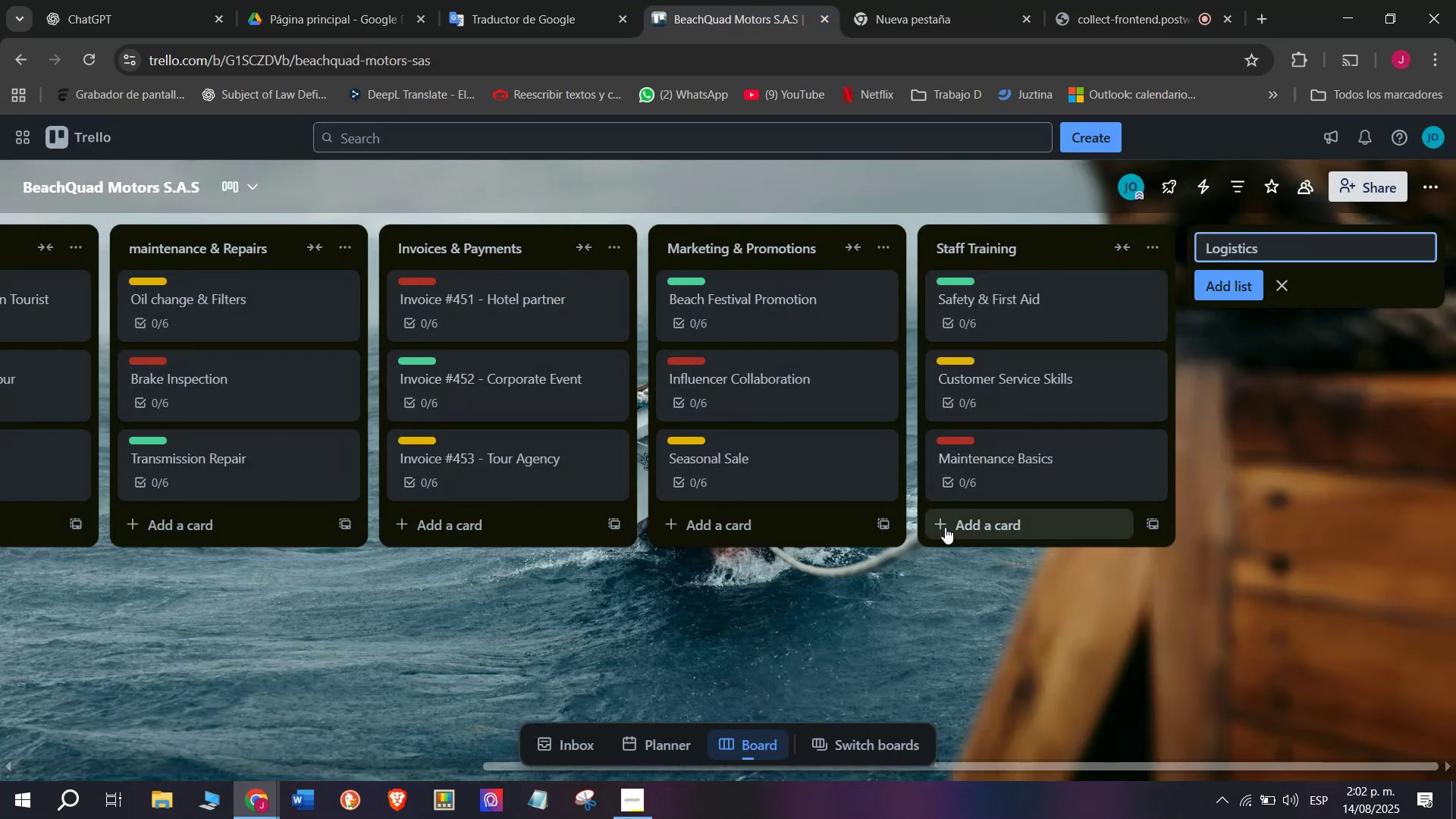 
type( ^ d)
key(Backspace)
type(Distribution)
 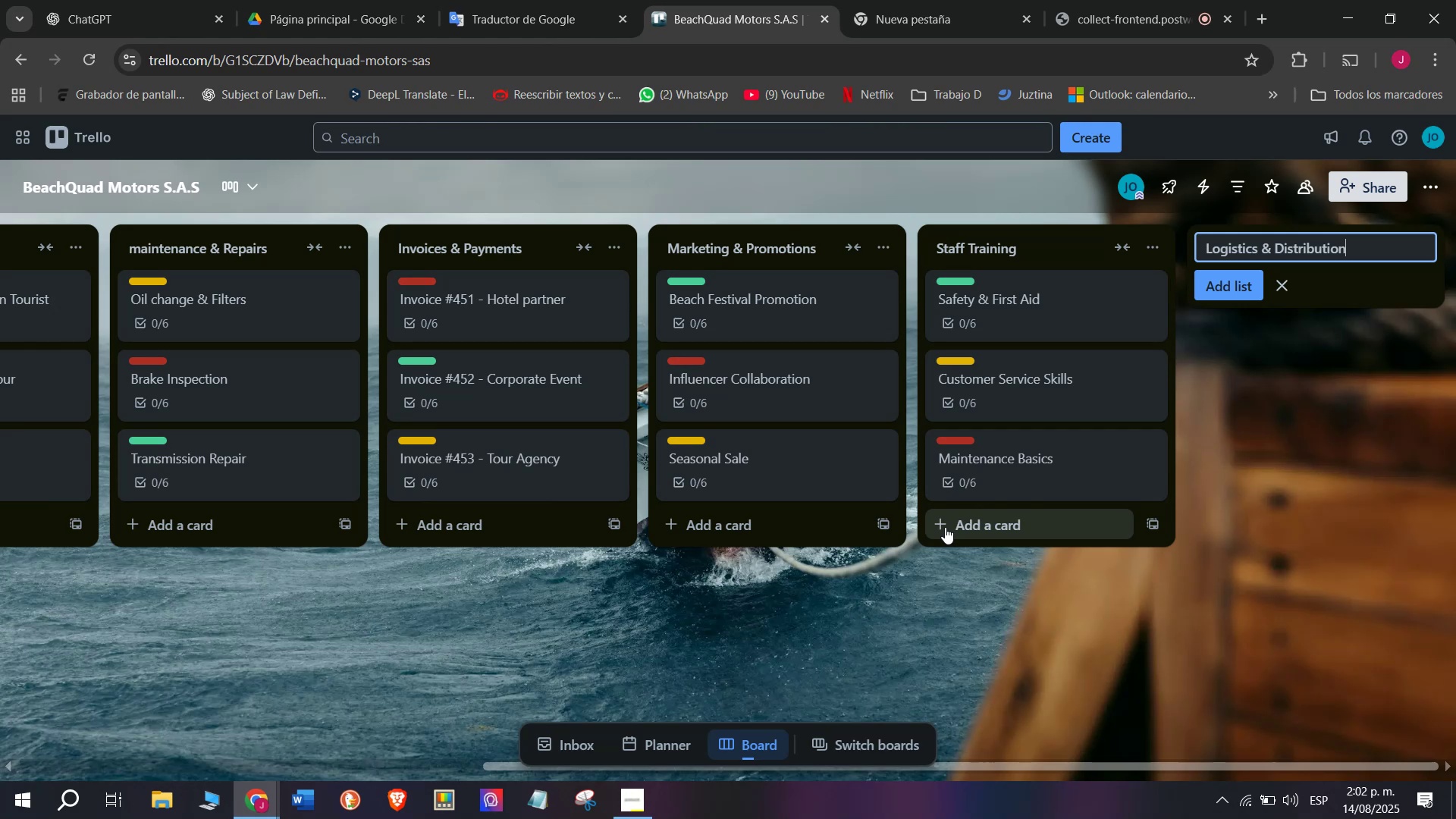 
 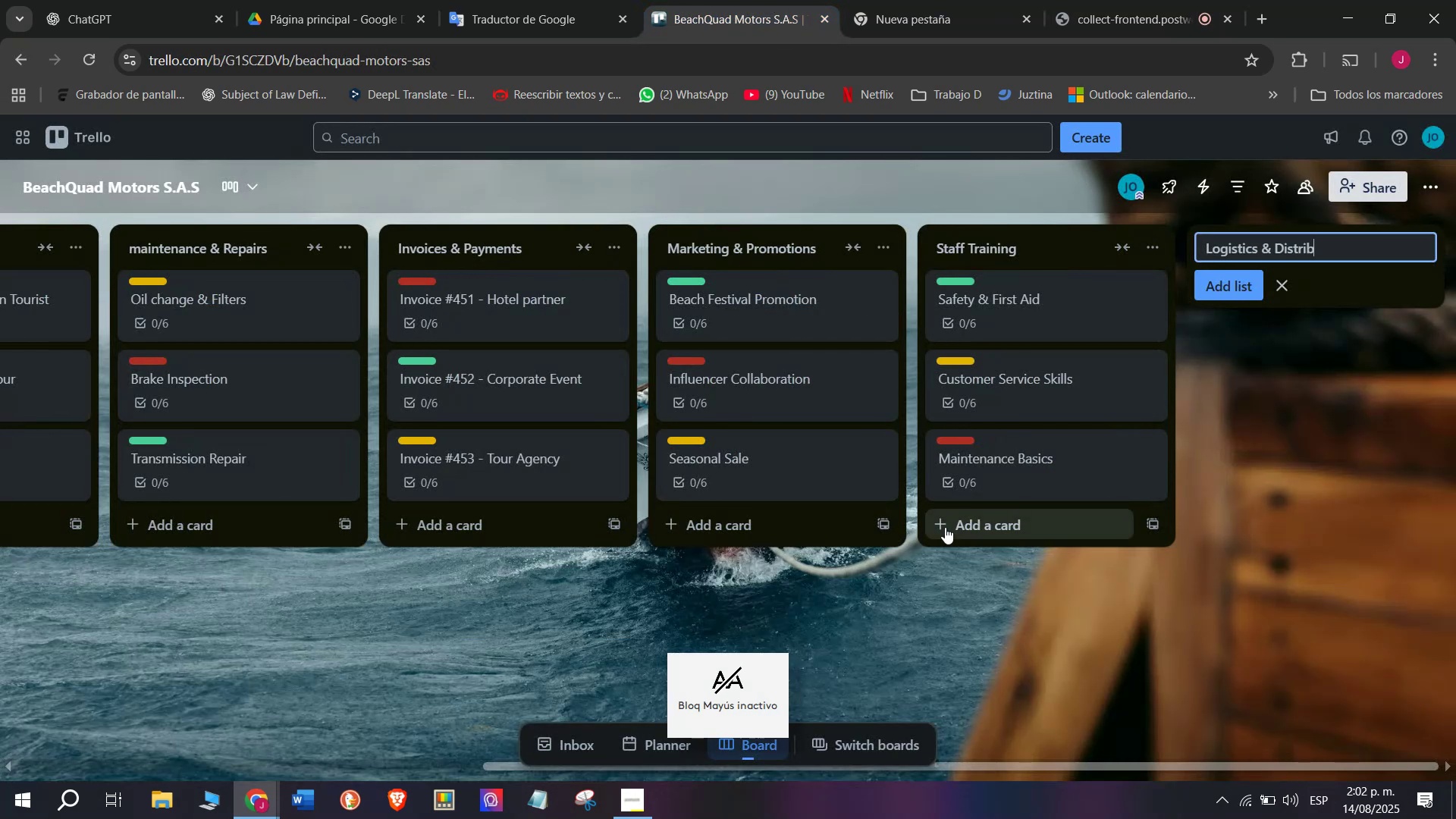 
key(Enter)
 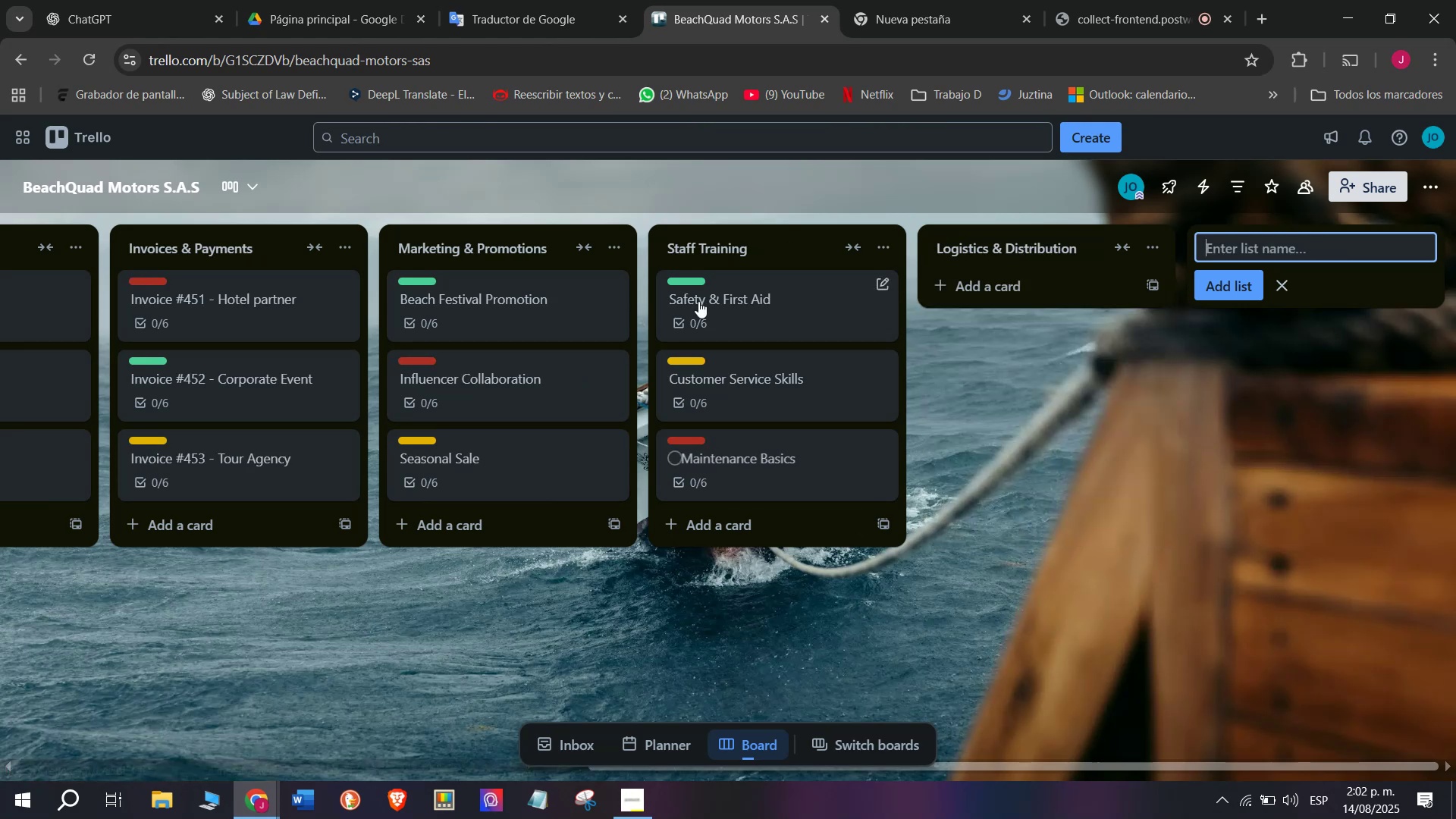 
left_click([1006, 243])
 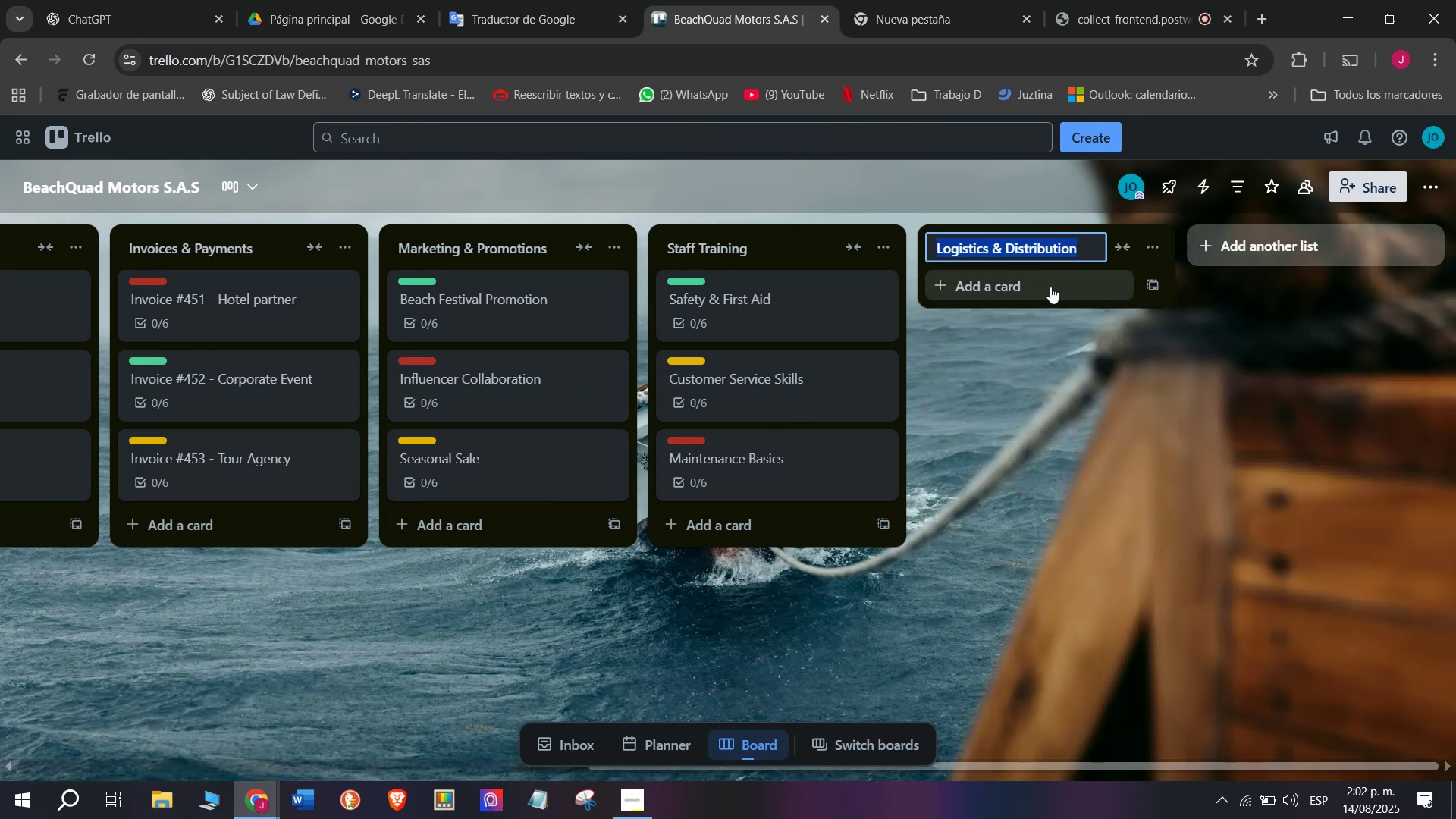 
left_click([1045, 295])
 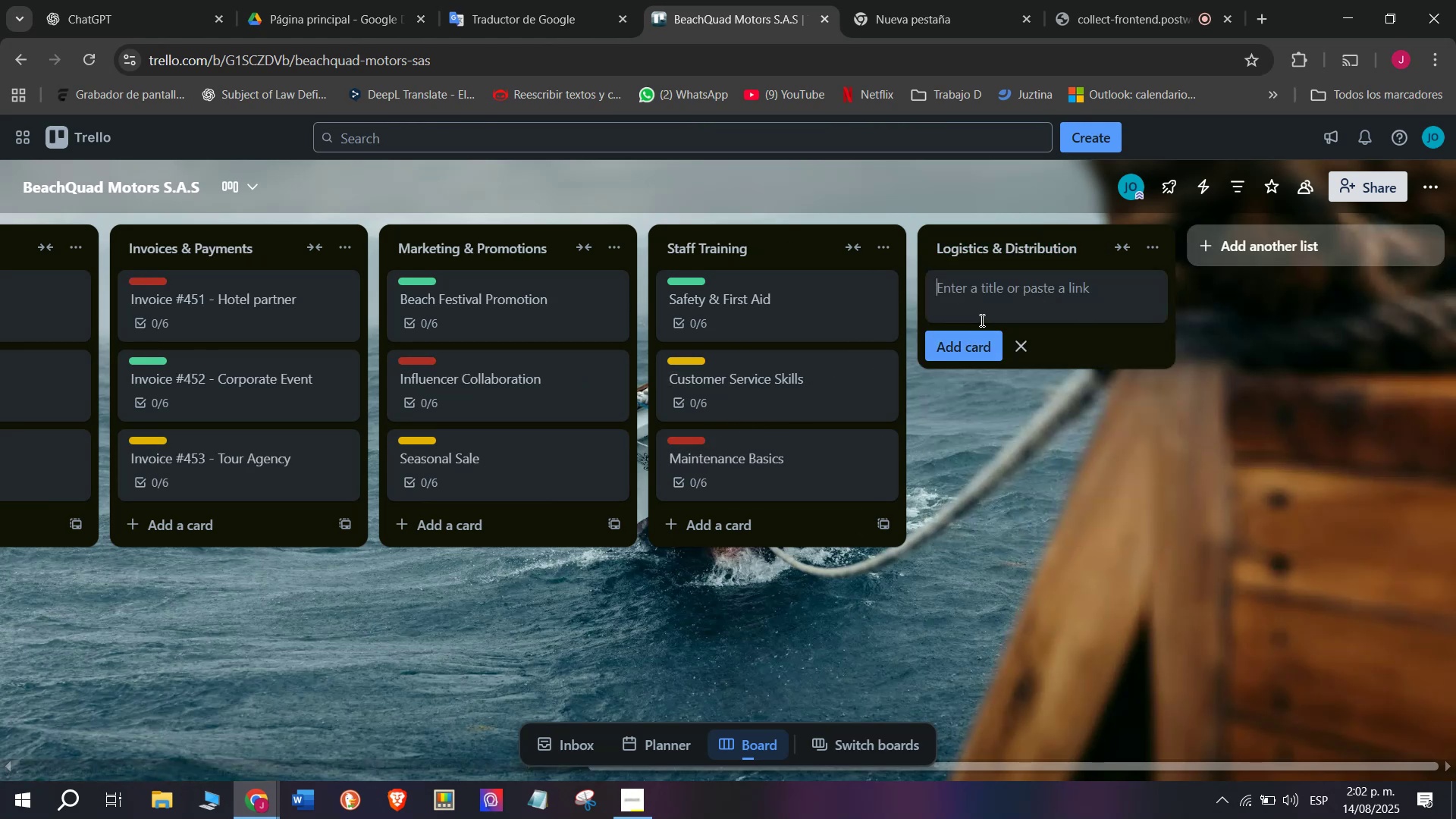 
type(Local Deliveries)
 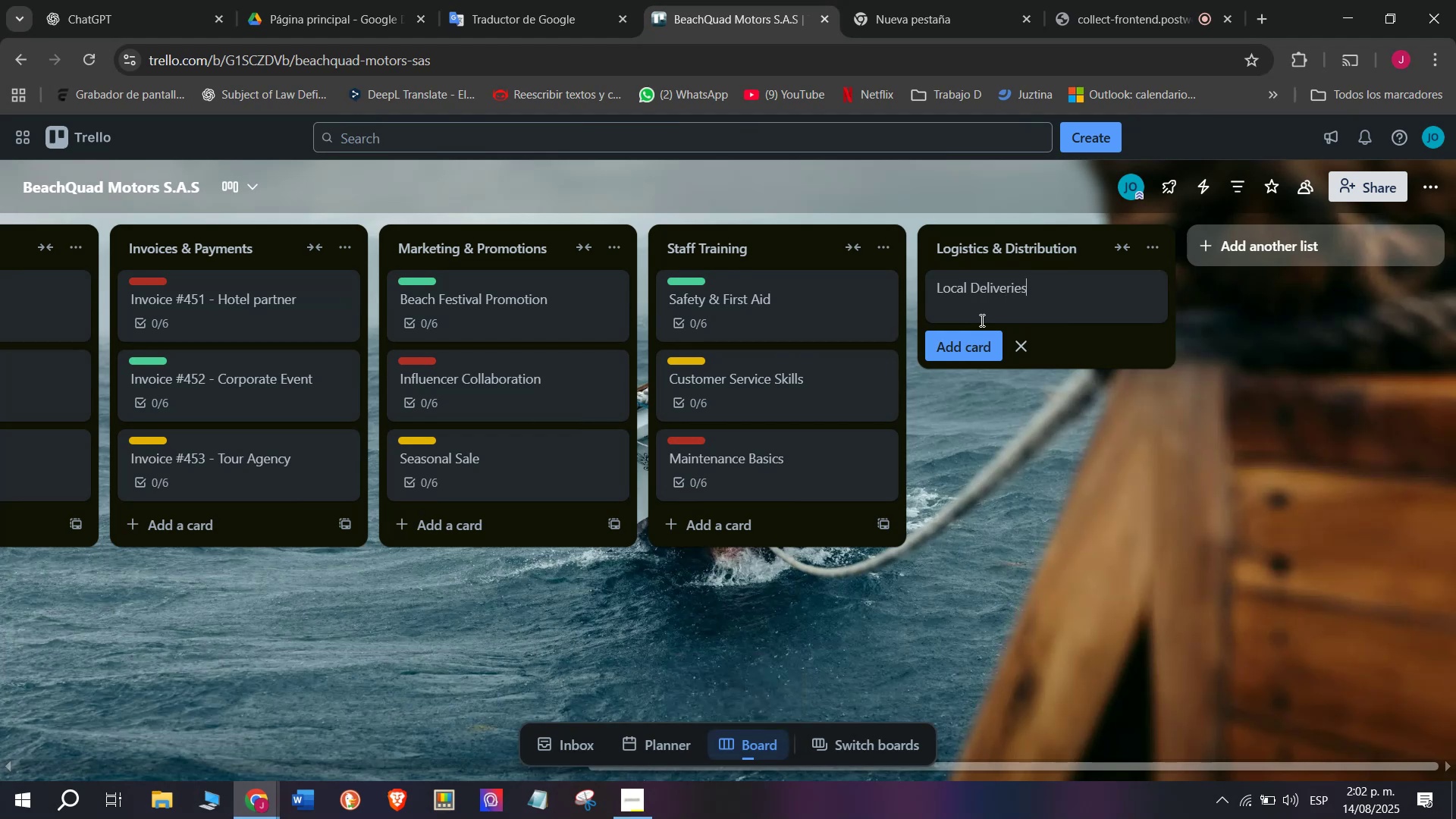 
key(Enter)
 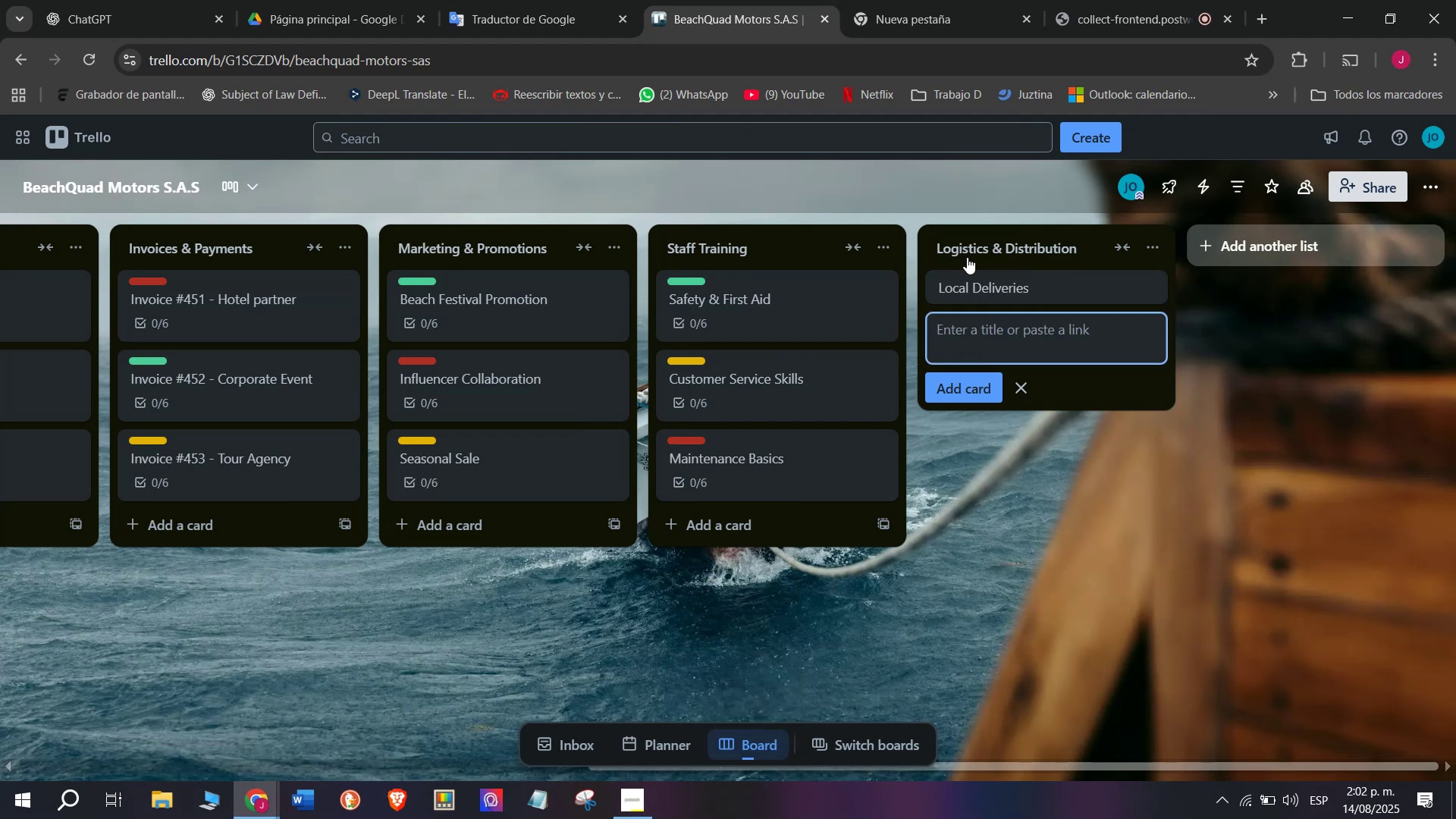 
left_click([983, 297])
 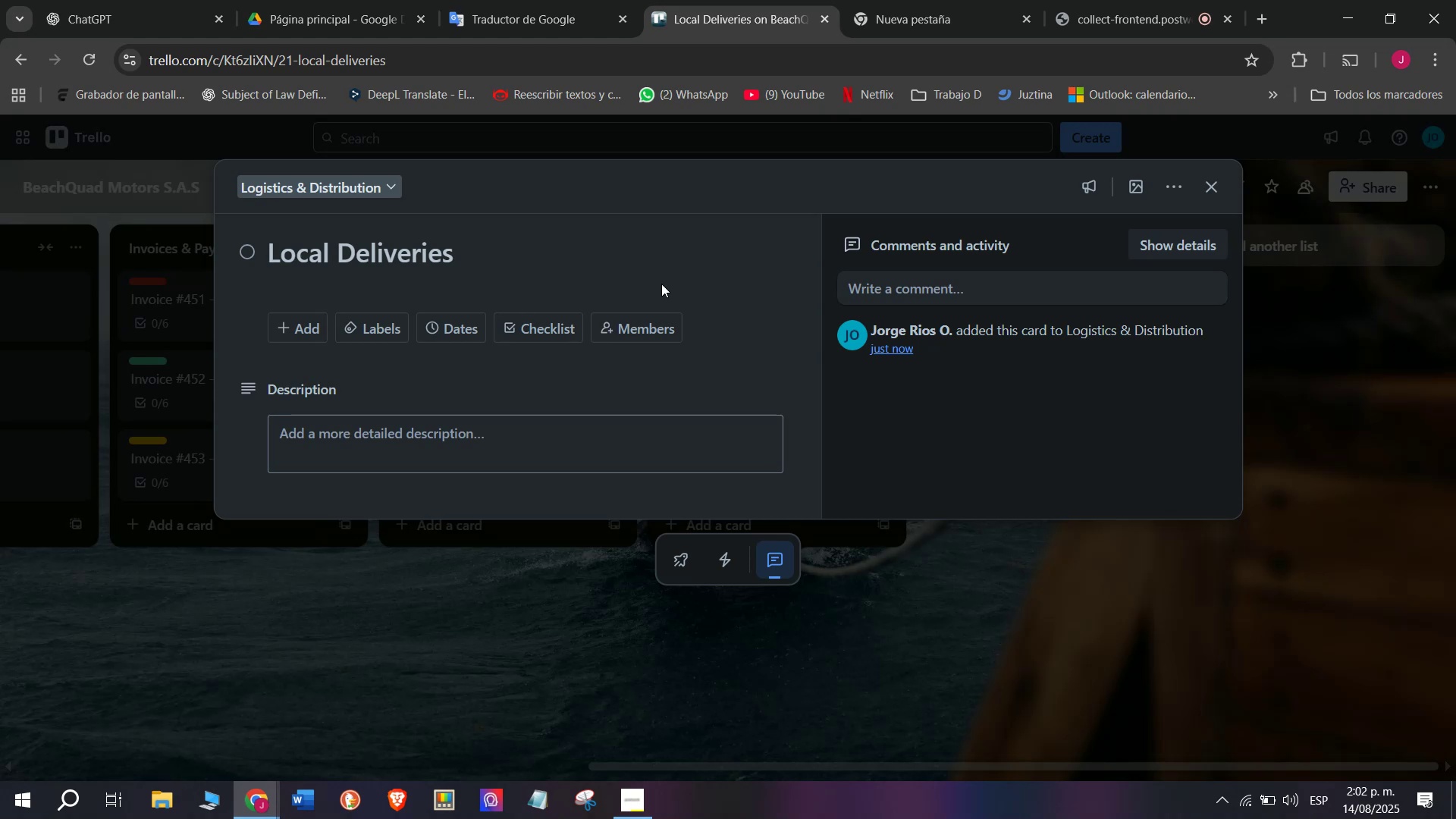 
wait(7.22)
 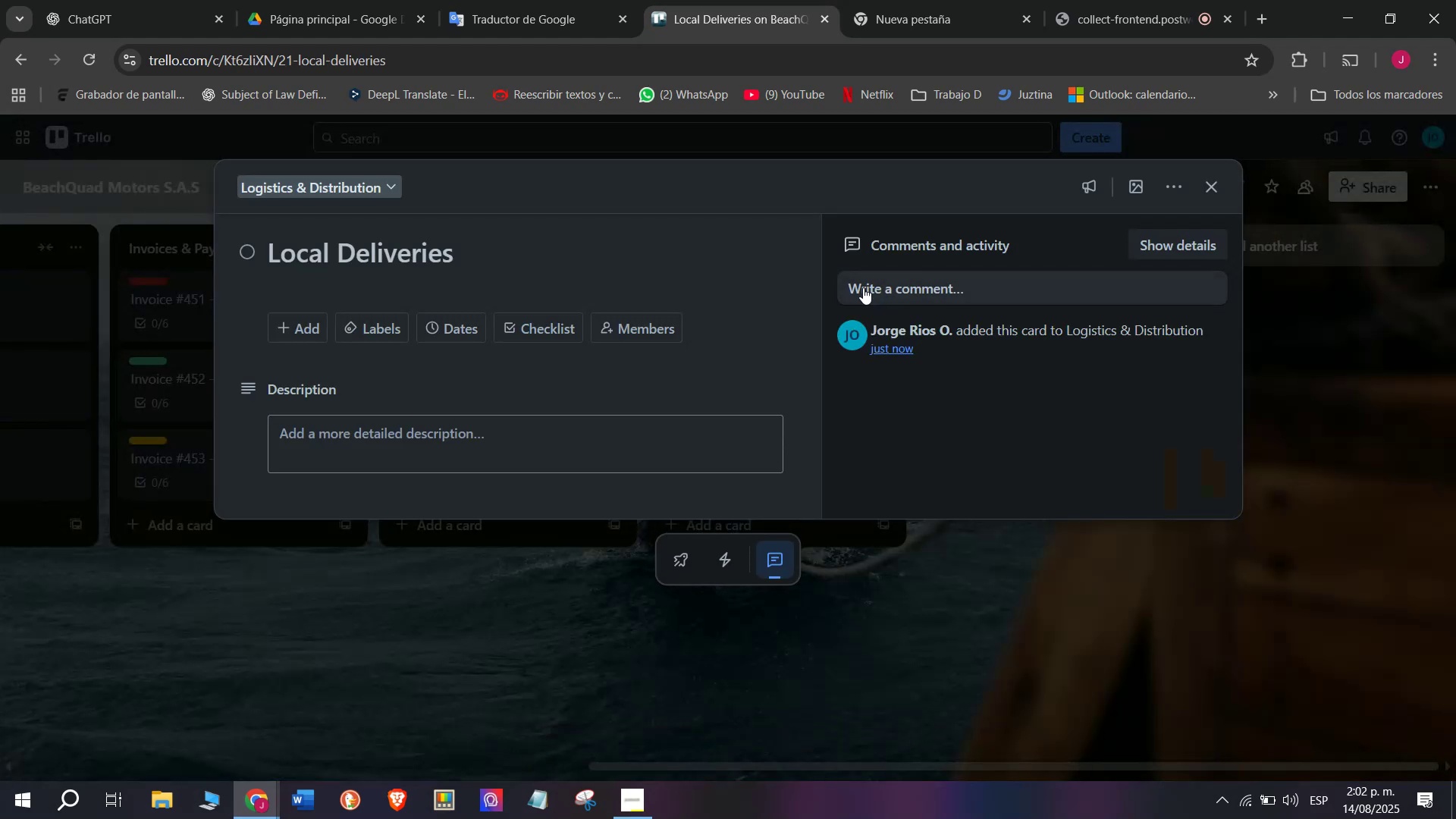 
left_click([565, 330])
 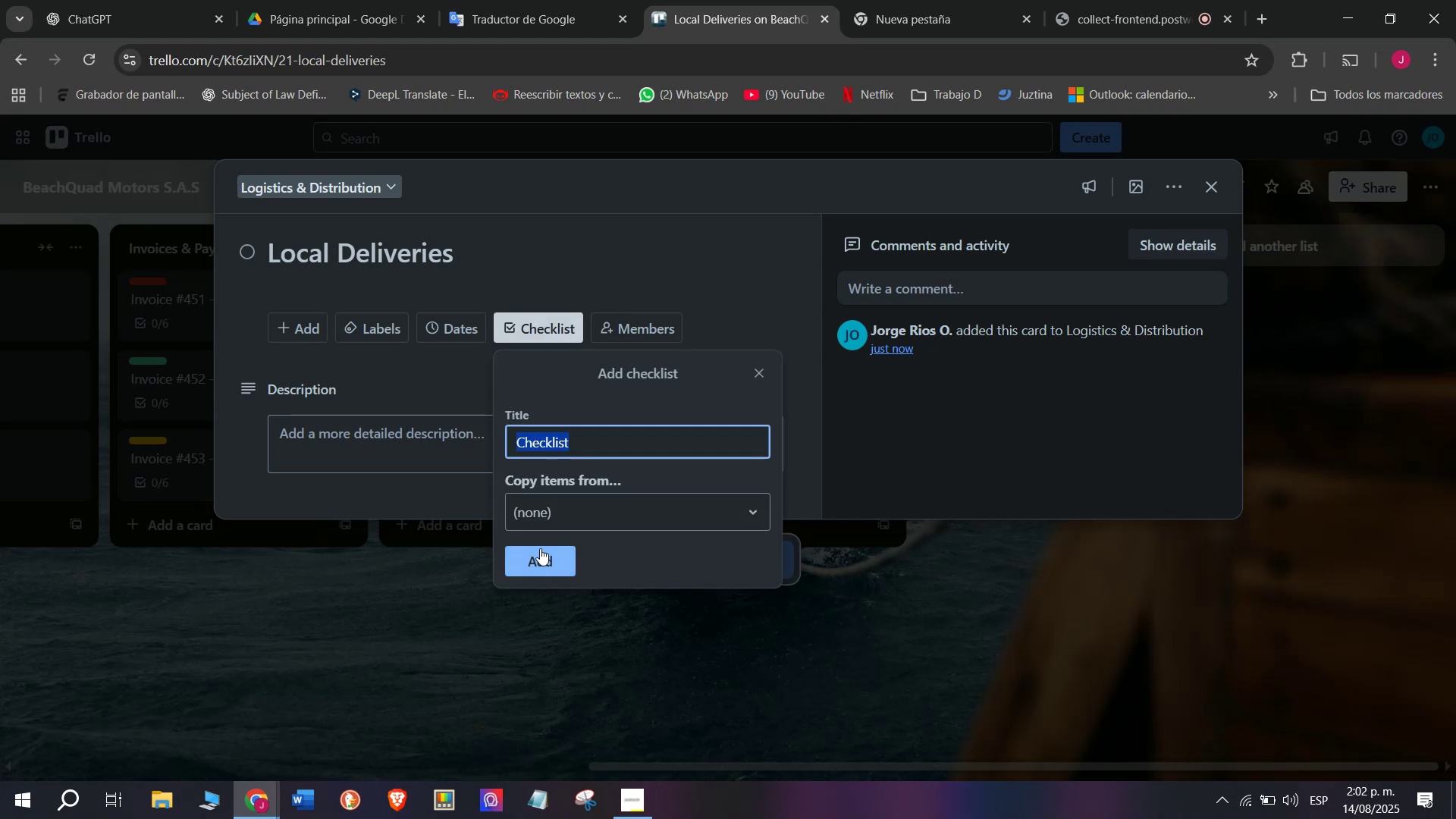 
left_click([541, 559])
 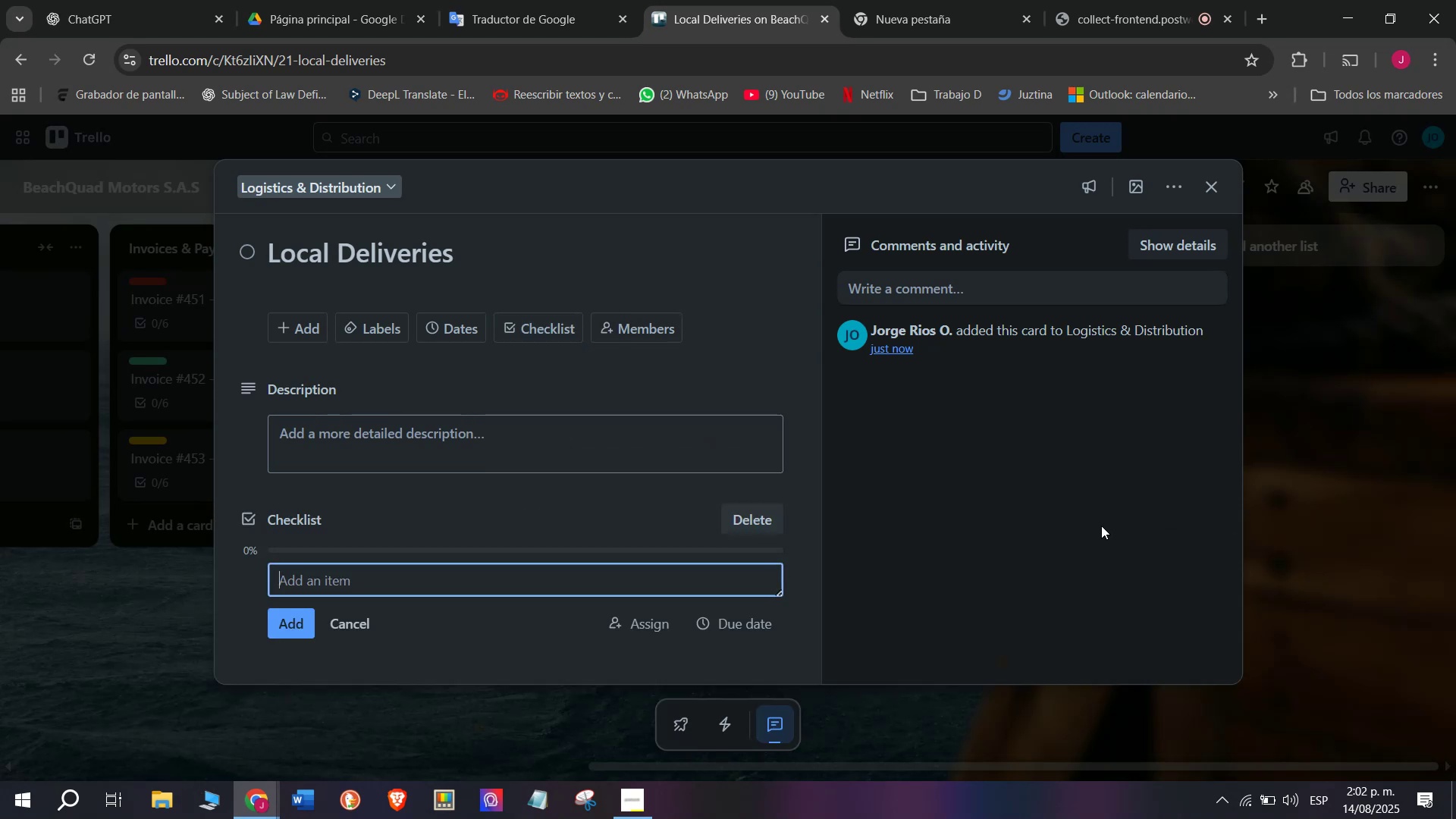 
type(Prepare ATV )
key(Backspace)
type(s)
 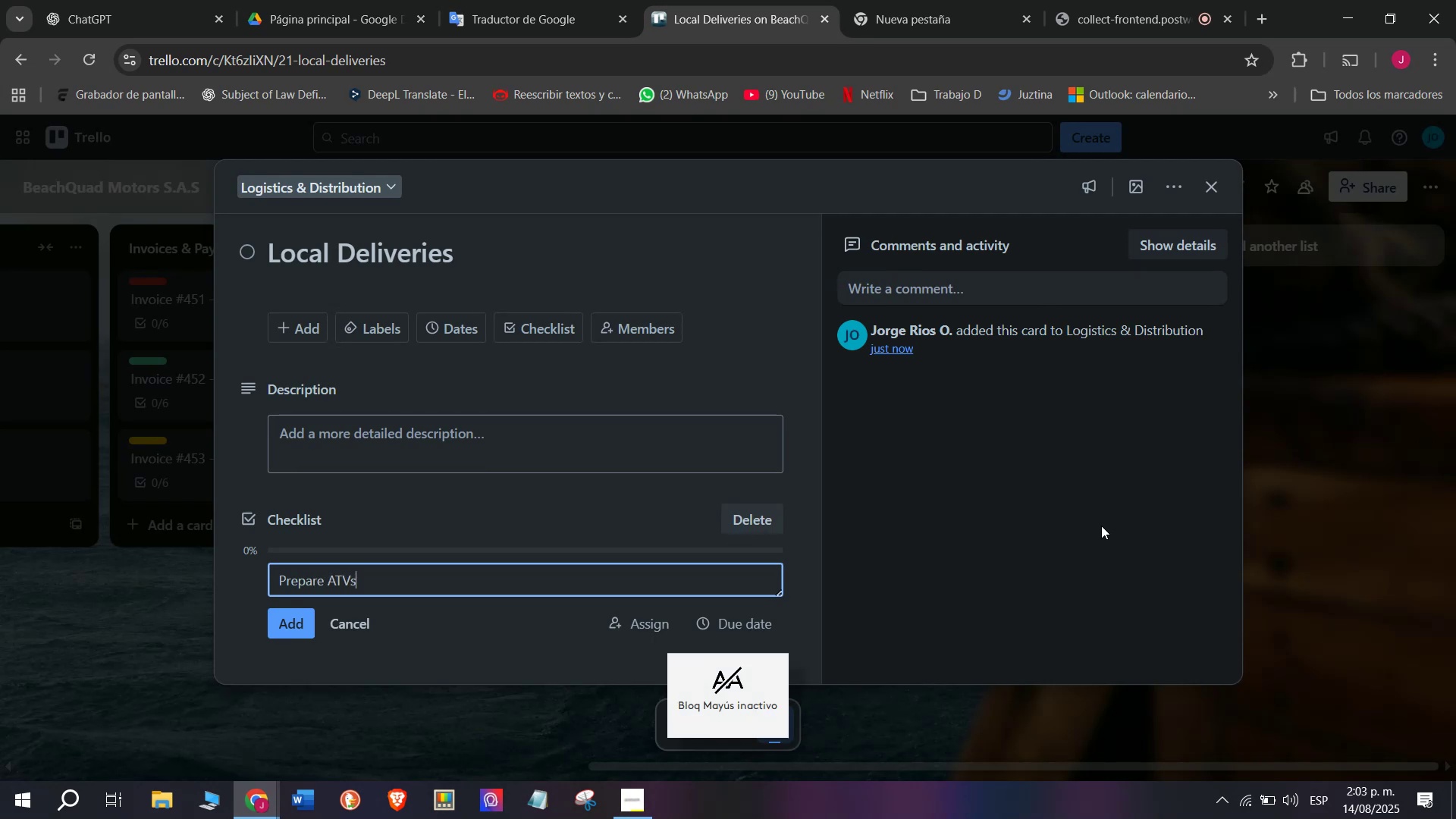 
key(Enter)
 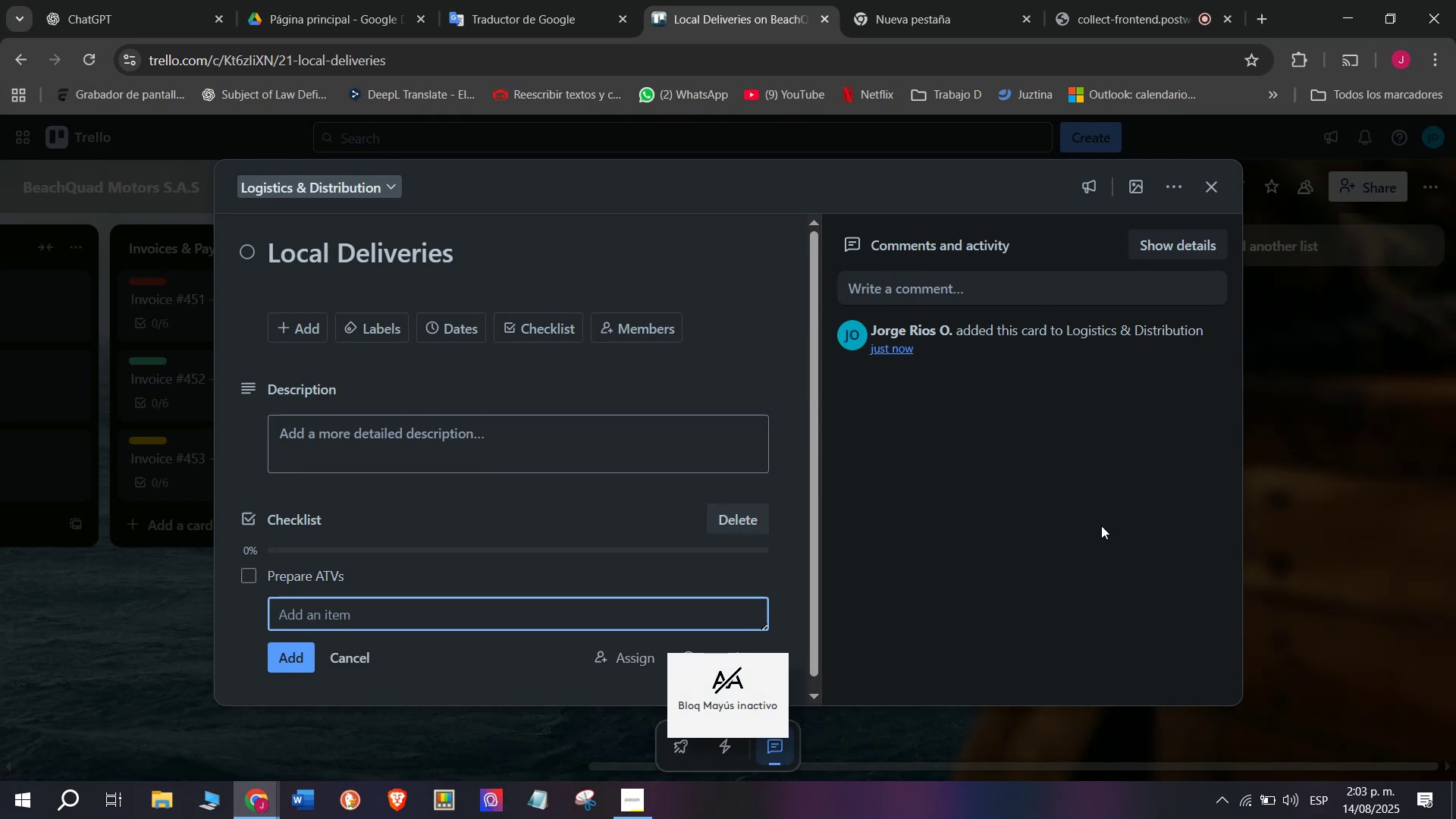 
type(Assign driver)
 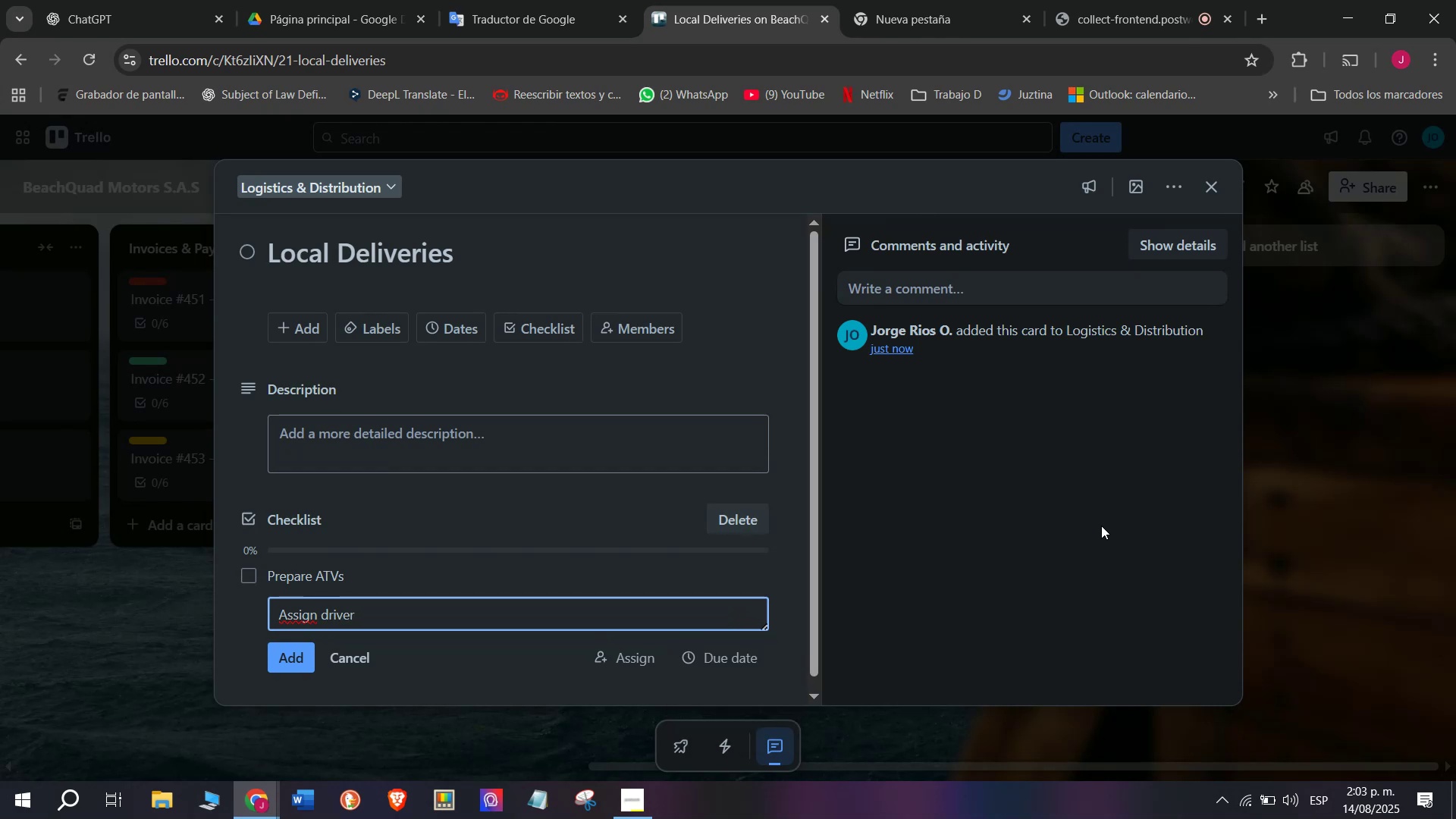 
wait(10.94)
 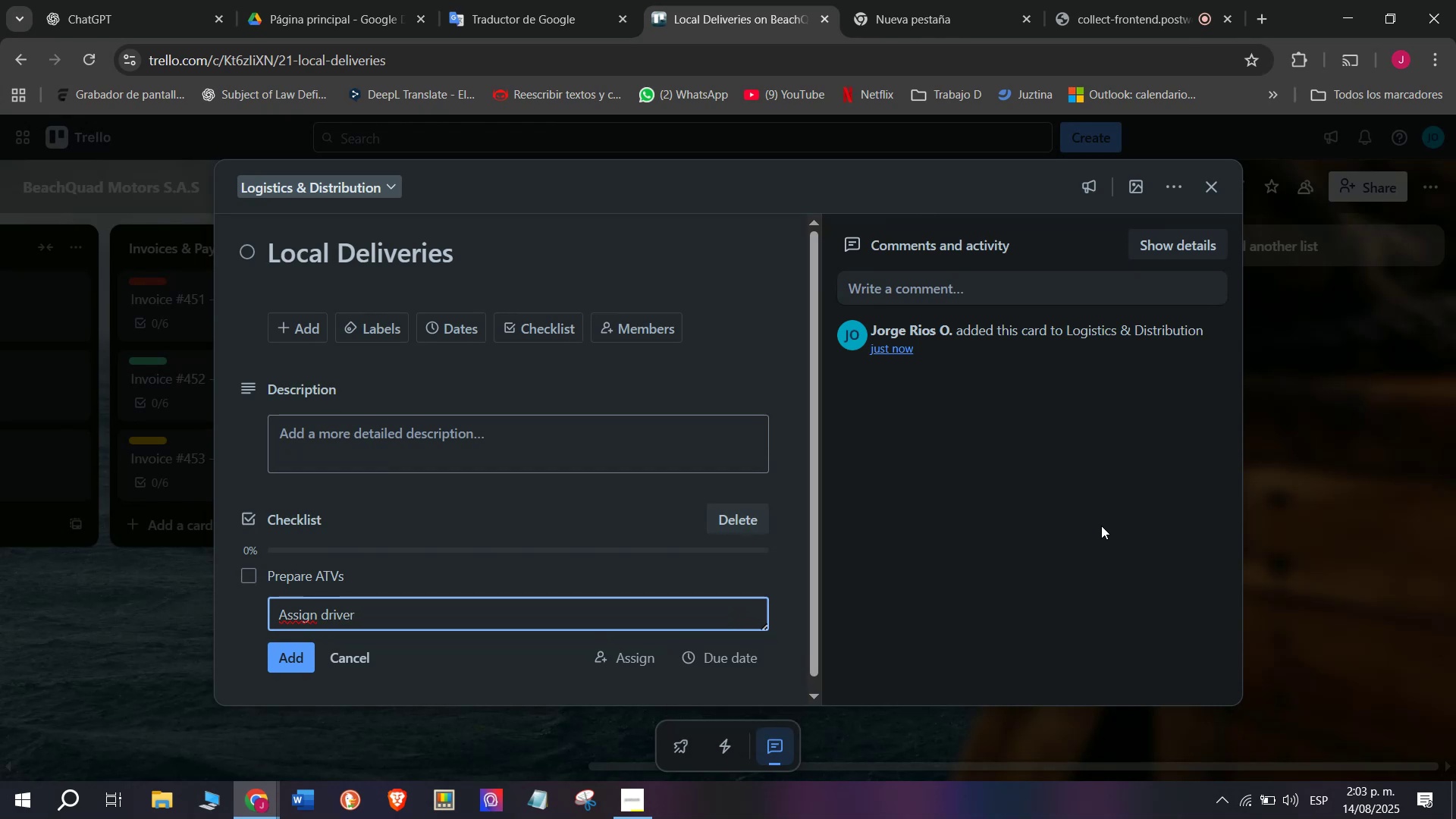 
key(Enter)
 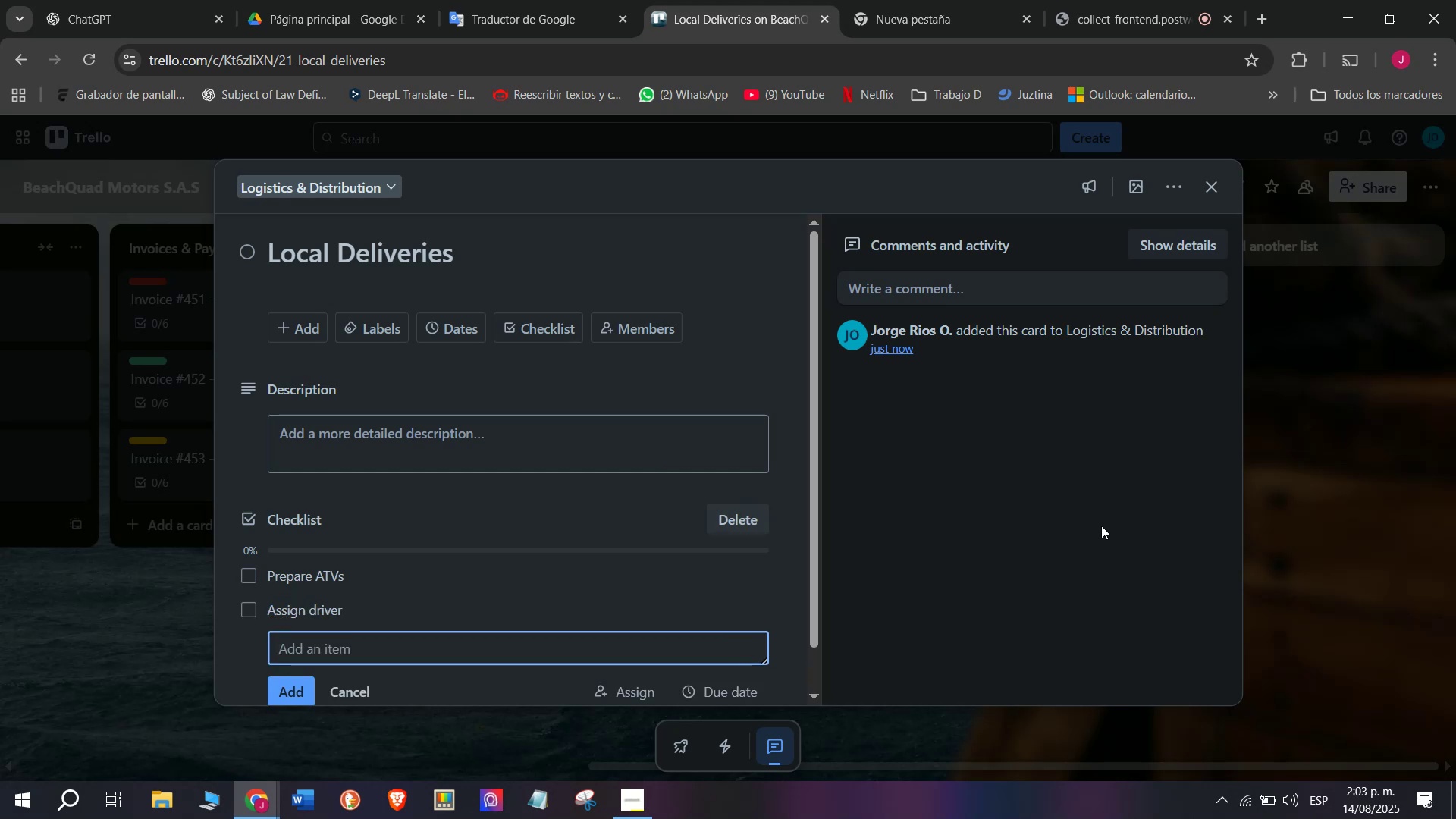 
wait(8.71)
 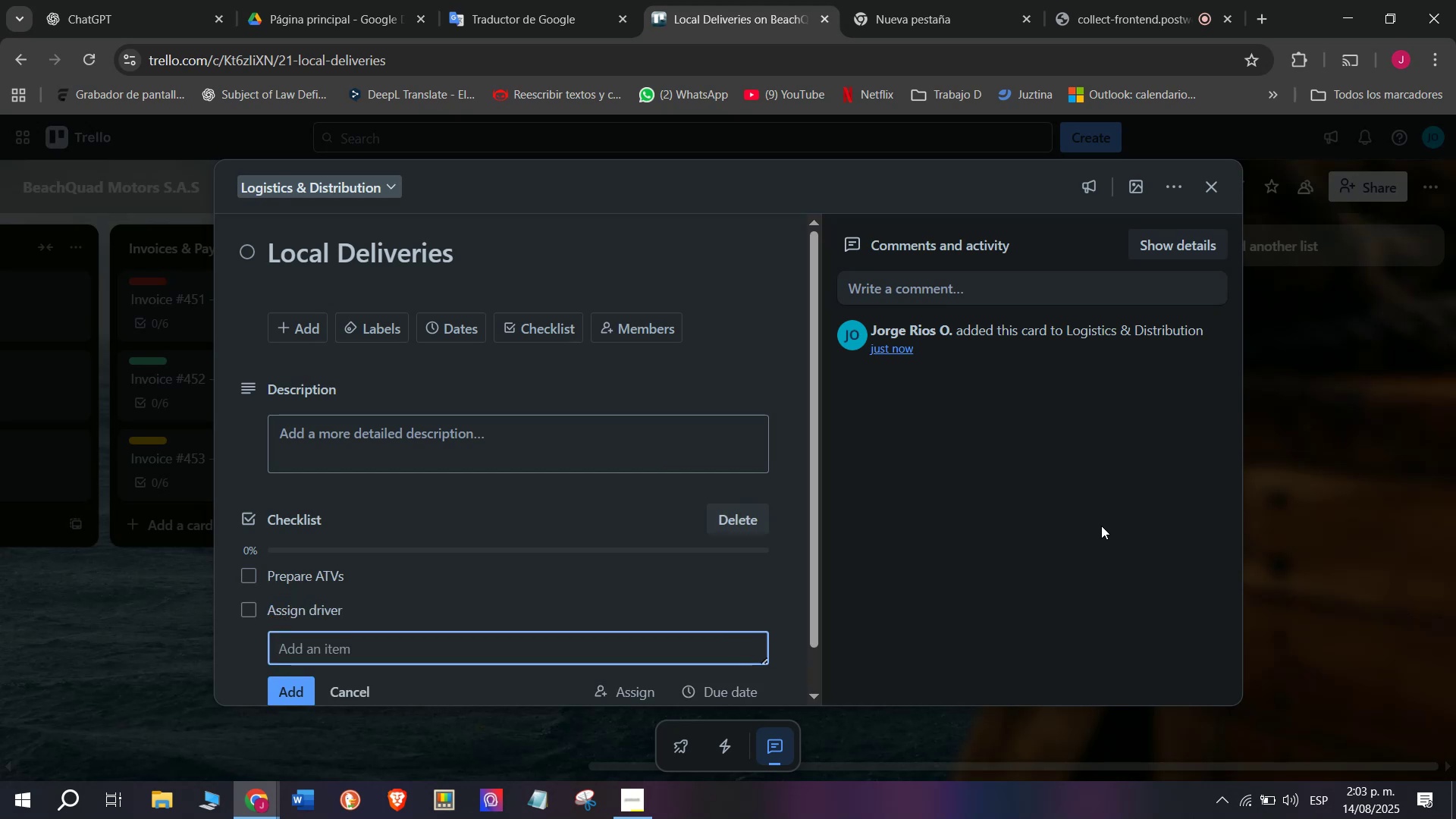 
type(Plan delivery route)
 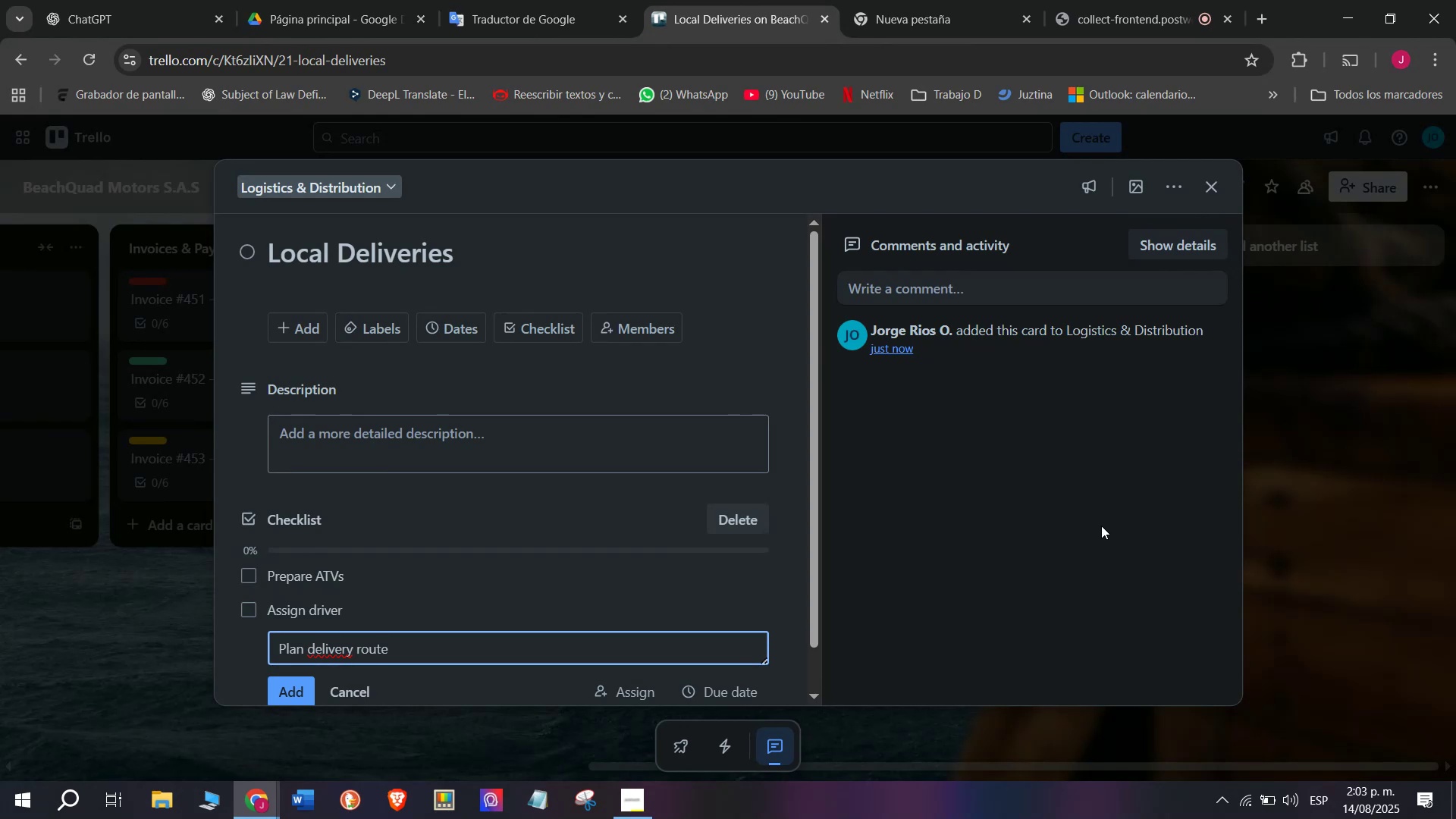 
key(Enter)
 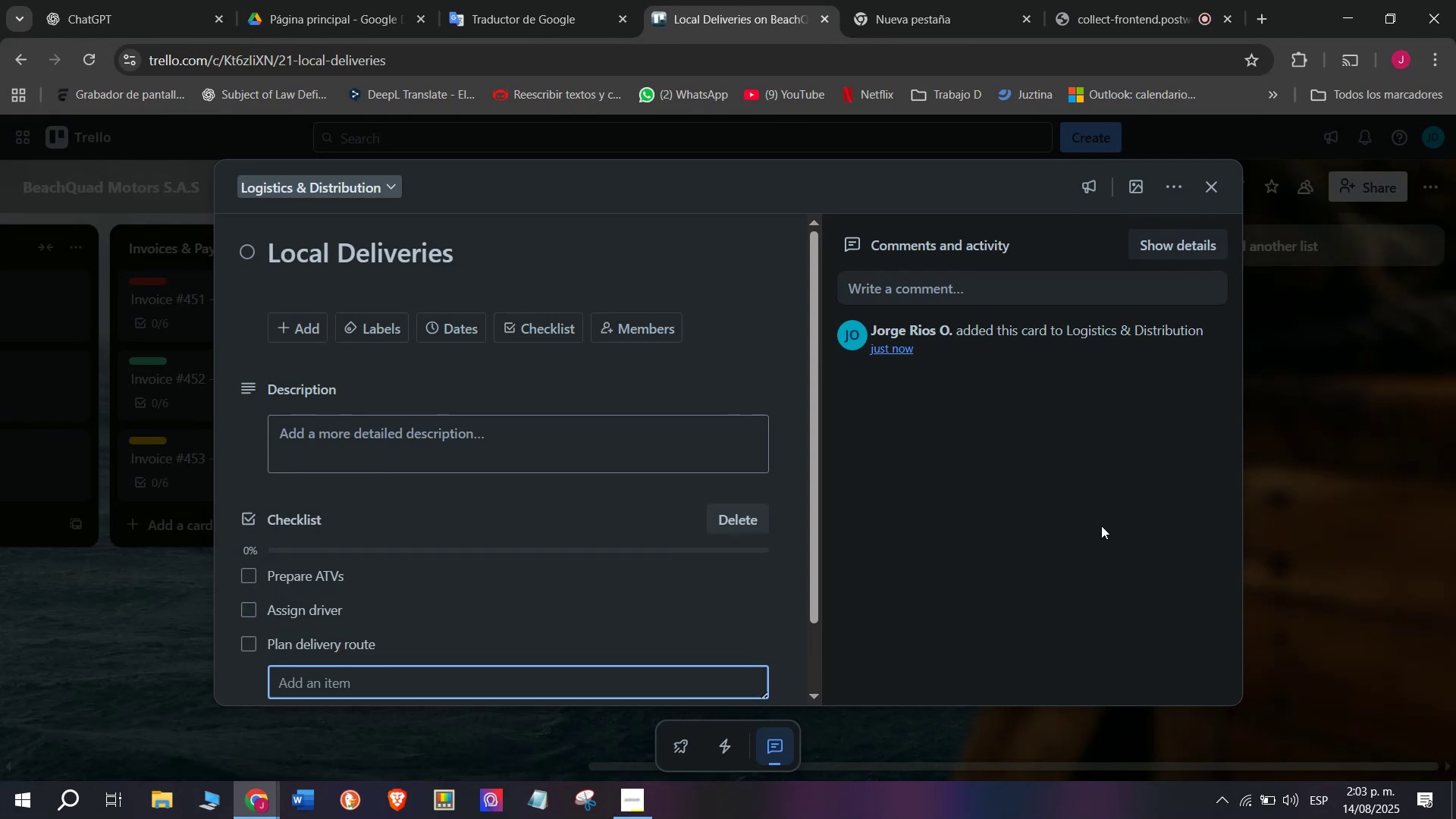 
type(Deliver units)
 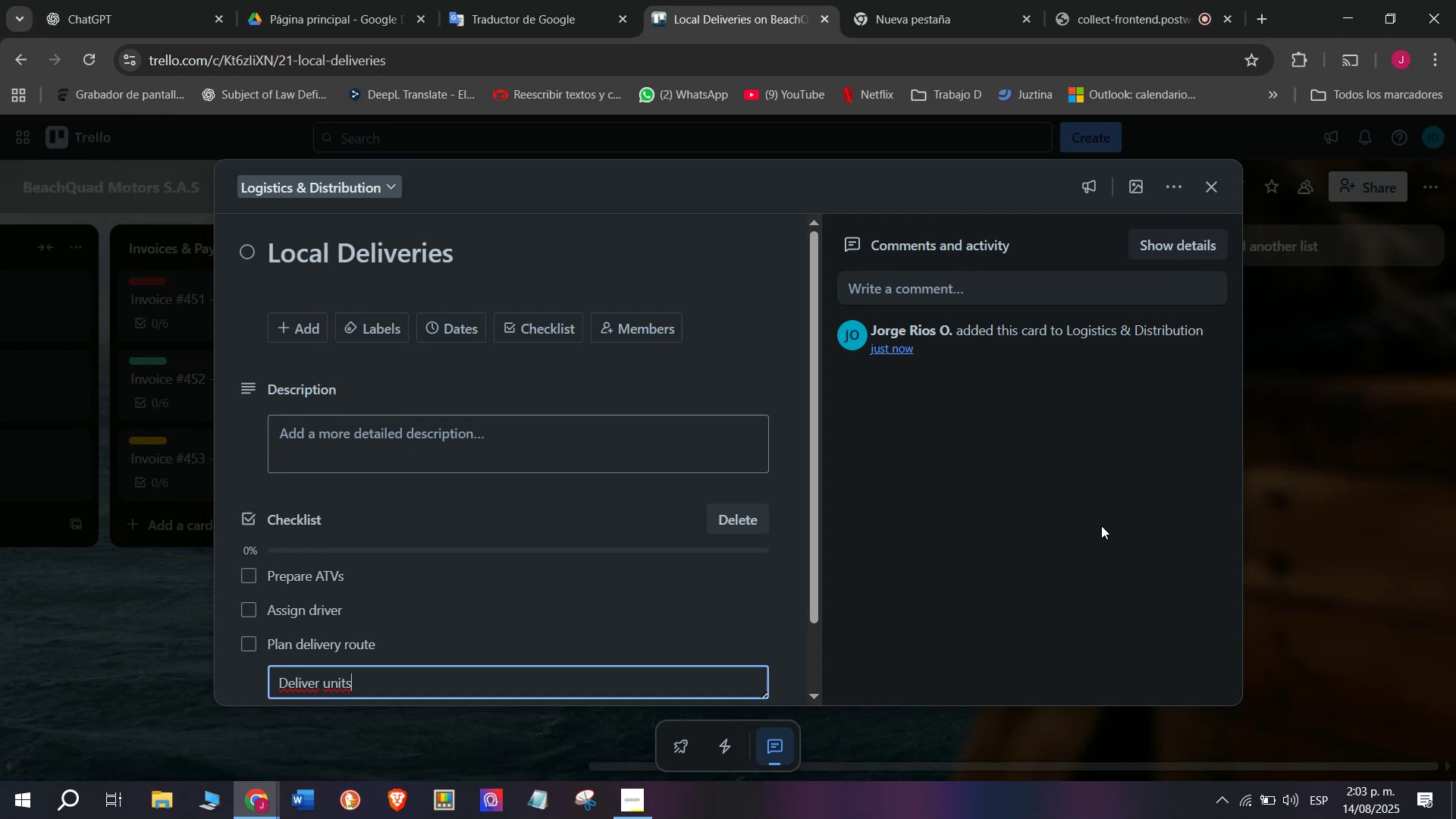 
key(Enter)
 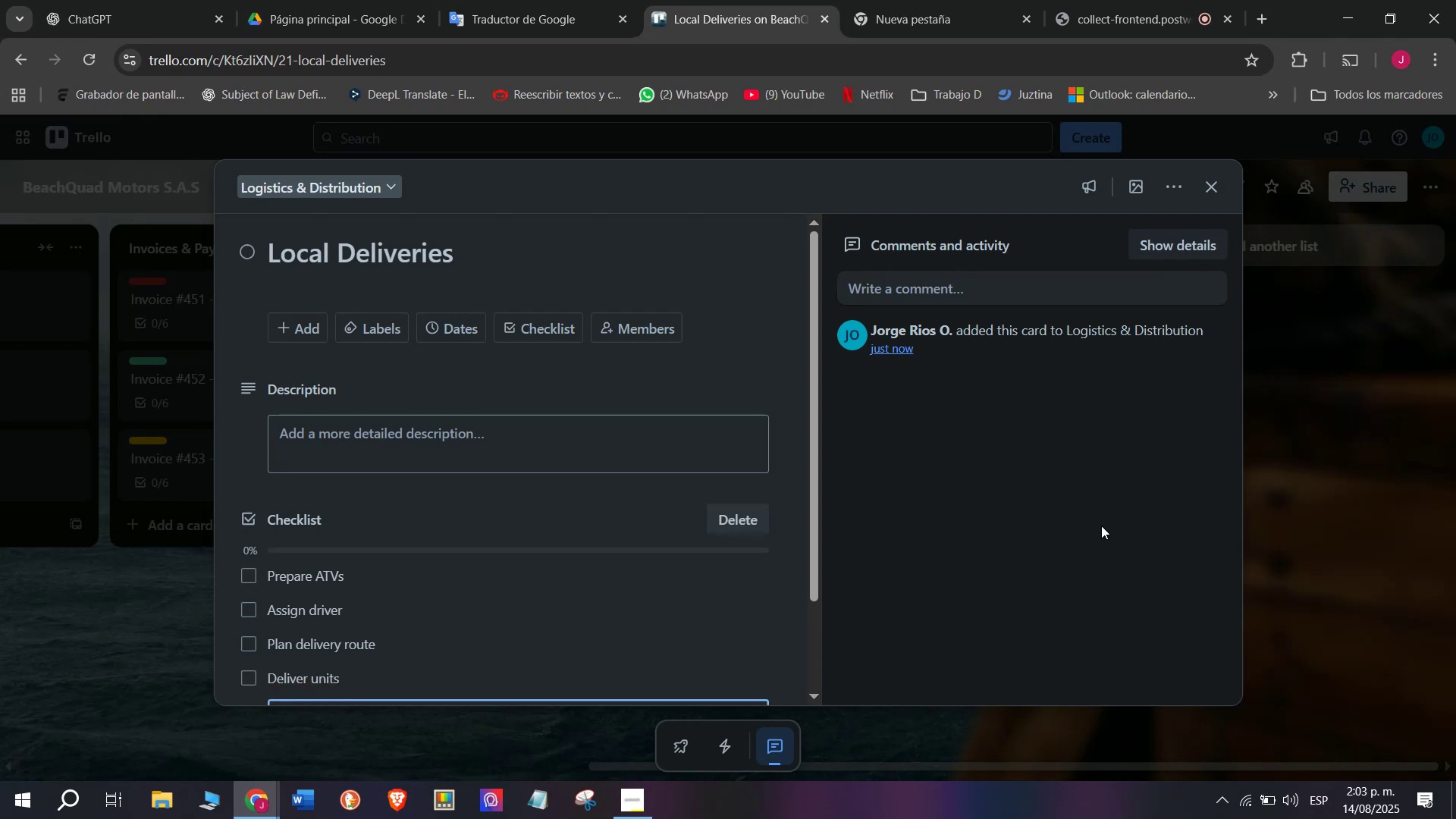 
type(Collet)
key(Backspace)
type(ct)
 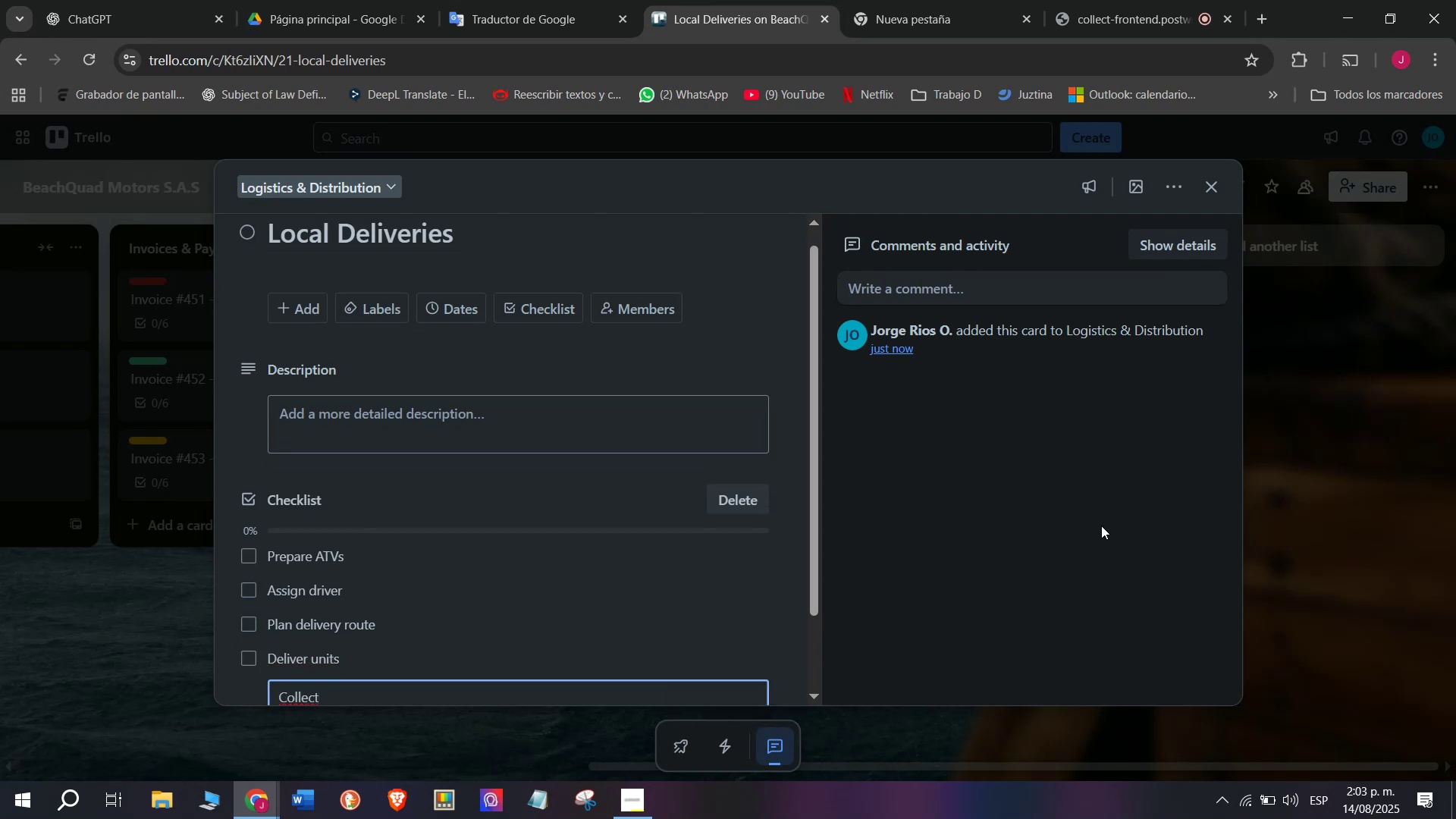 
type( Signature)
 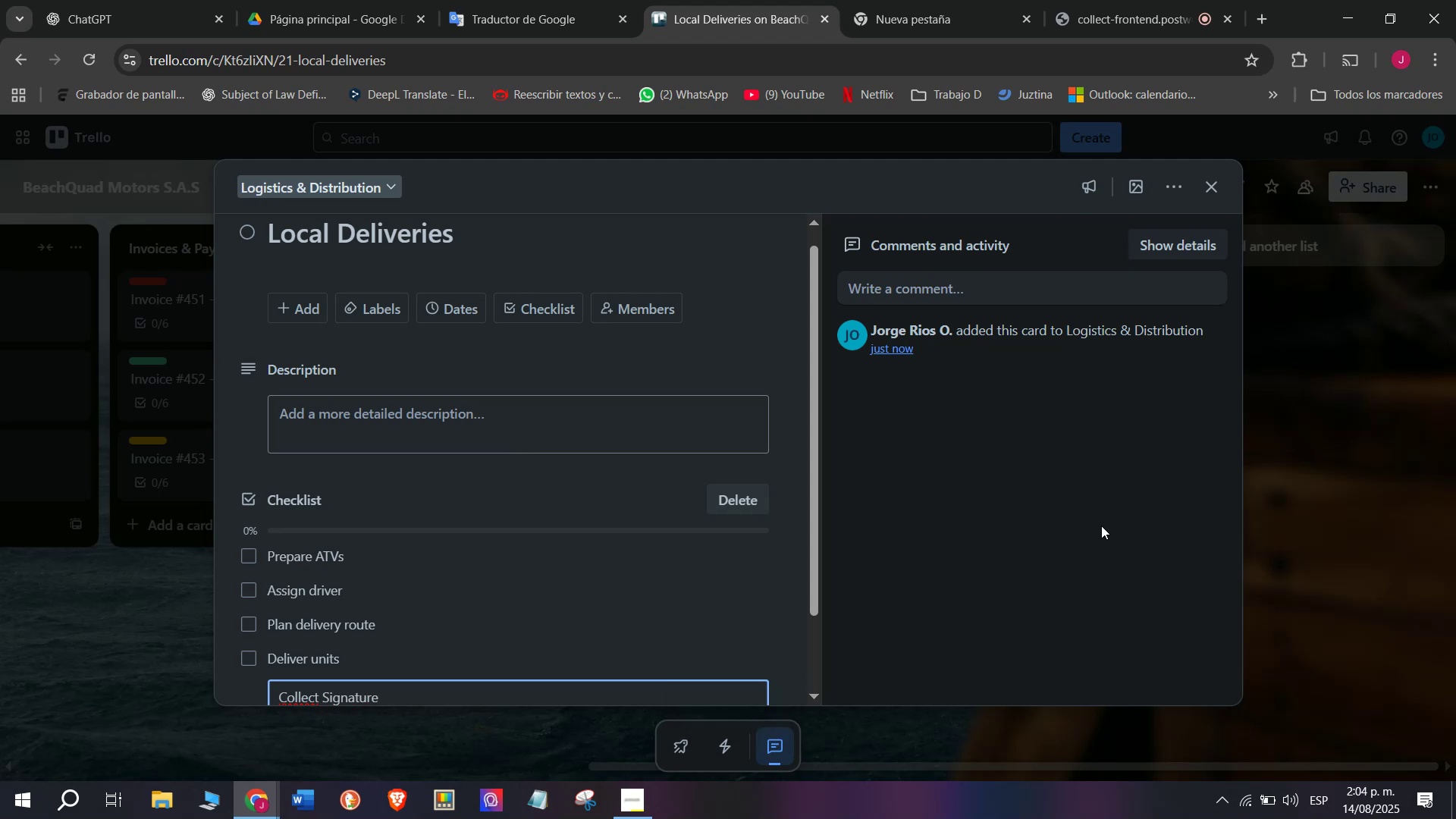 
key(Enter)
 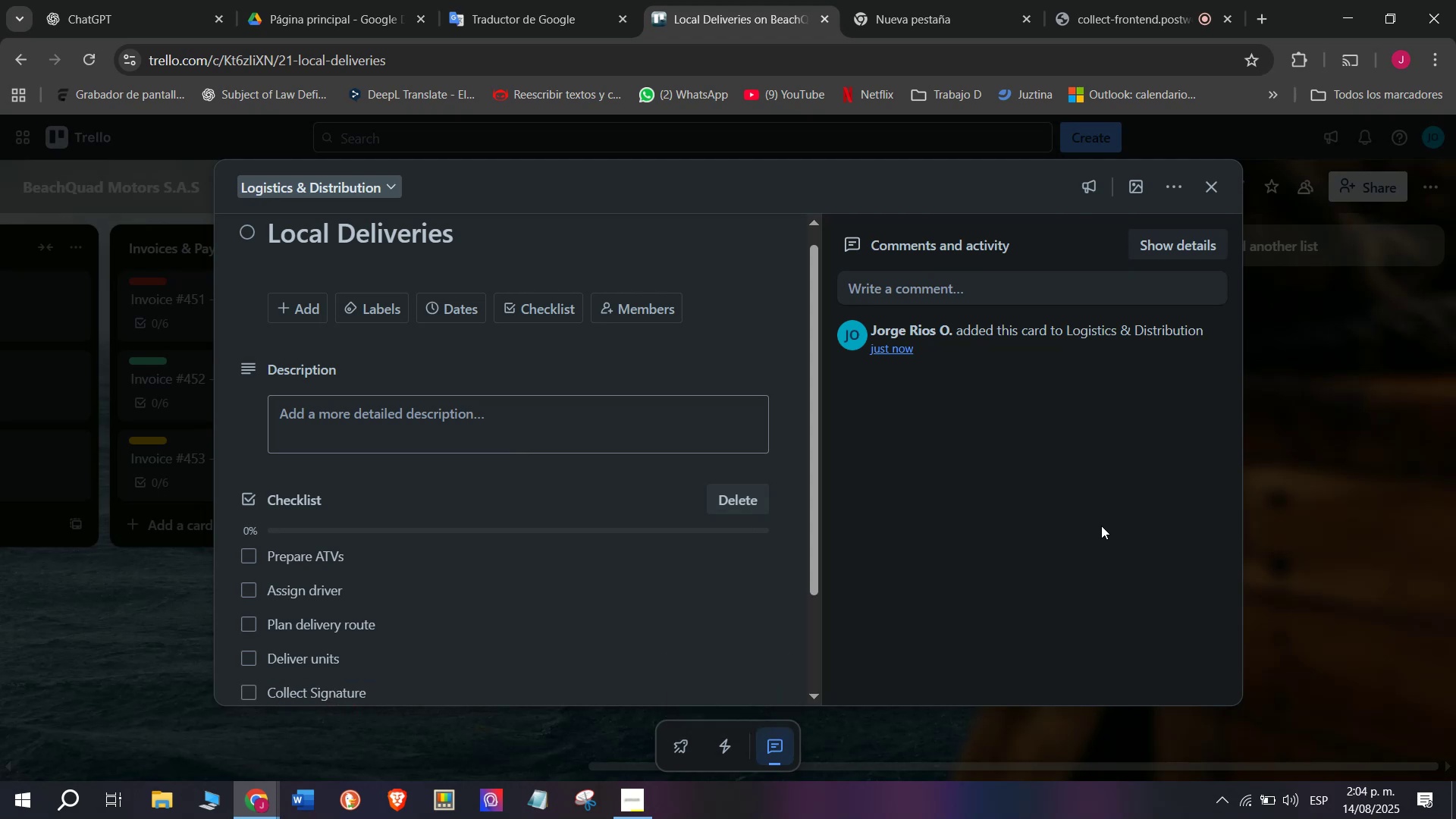 
type(Close delivery)
 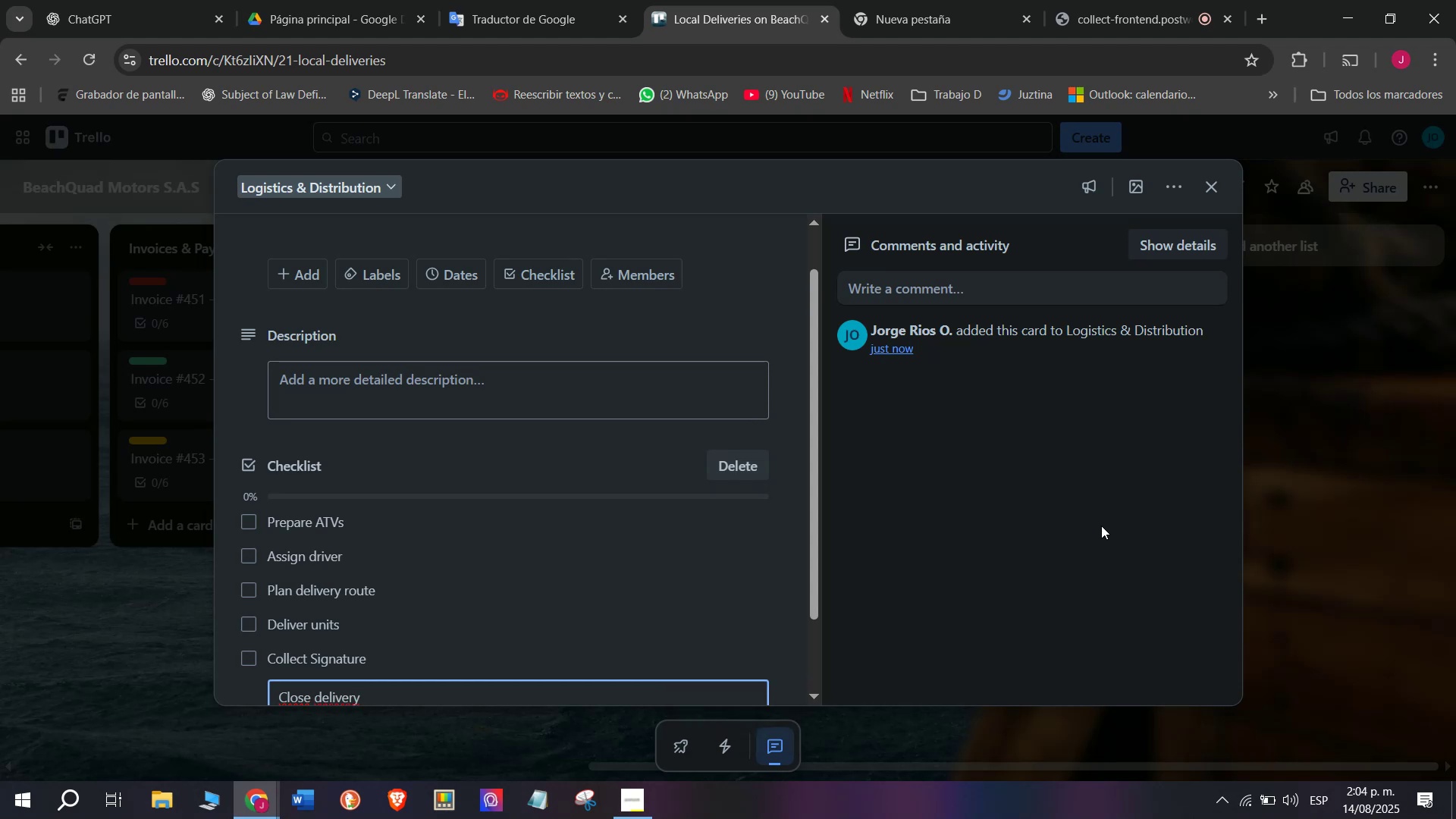 
key(Enter)
 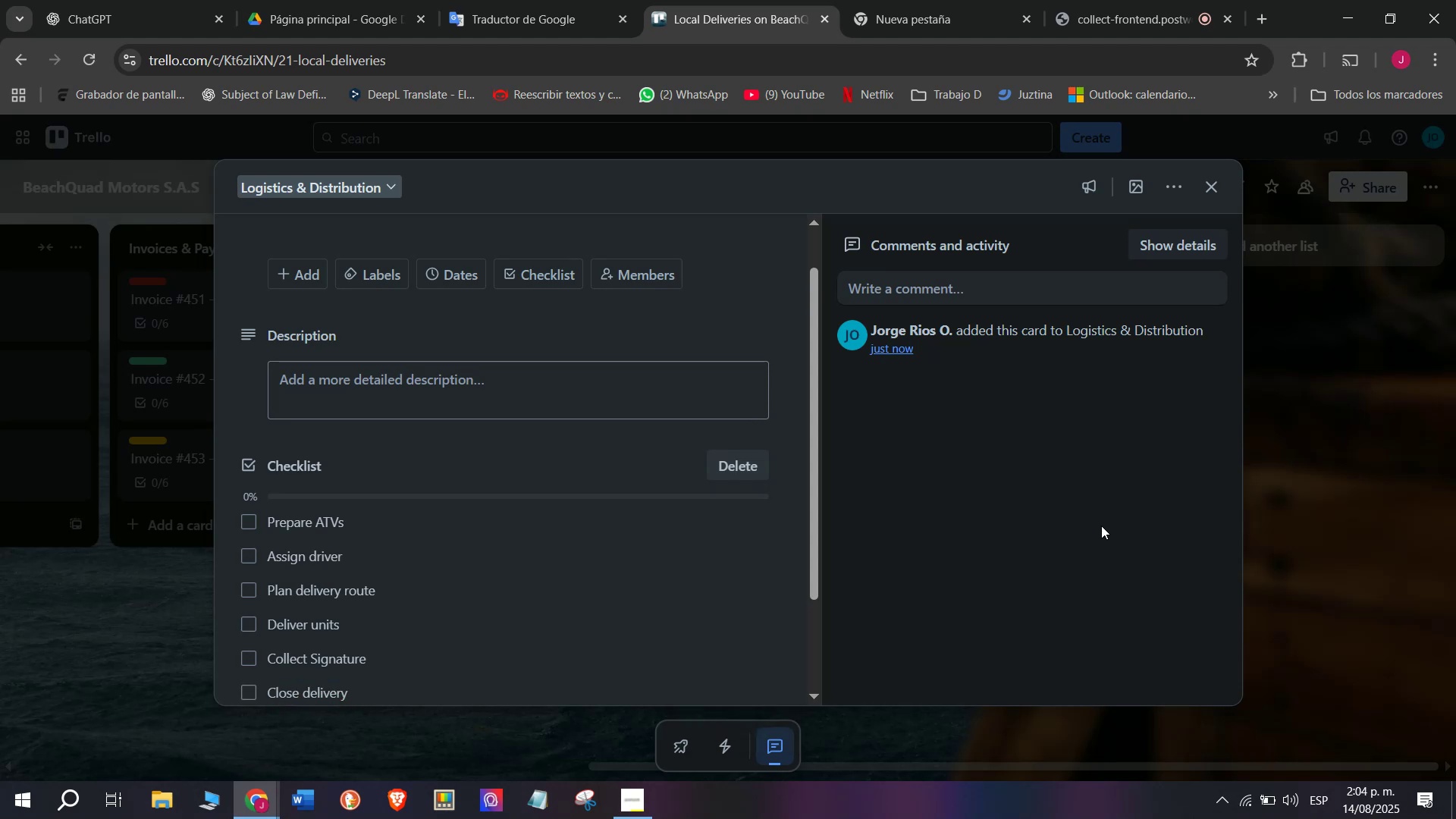 
wait(5.3)
 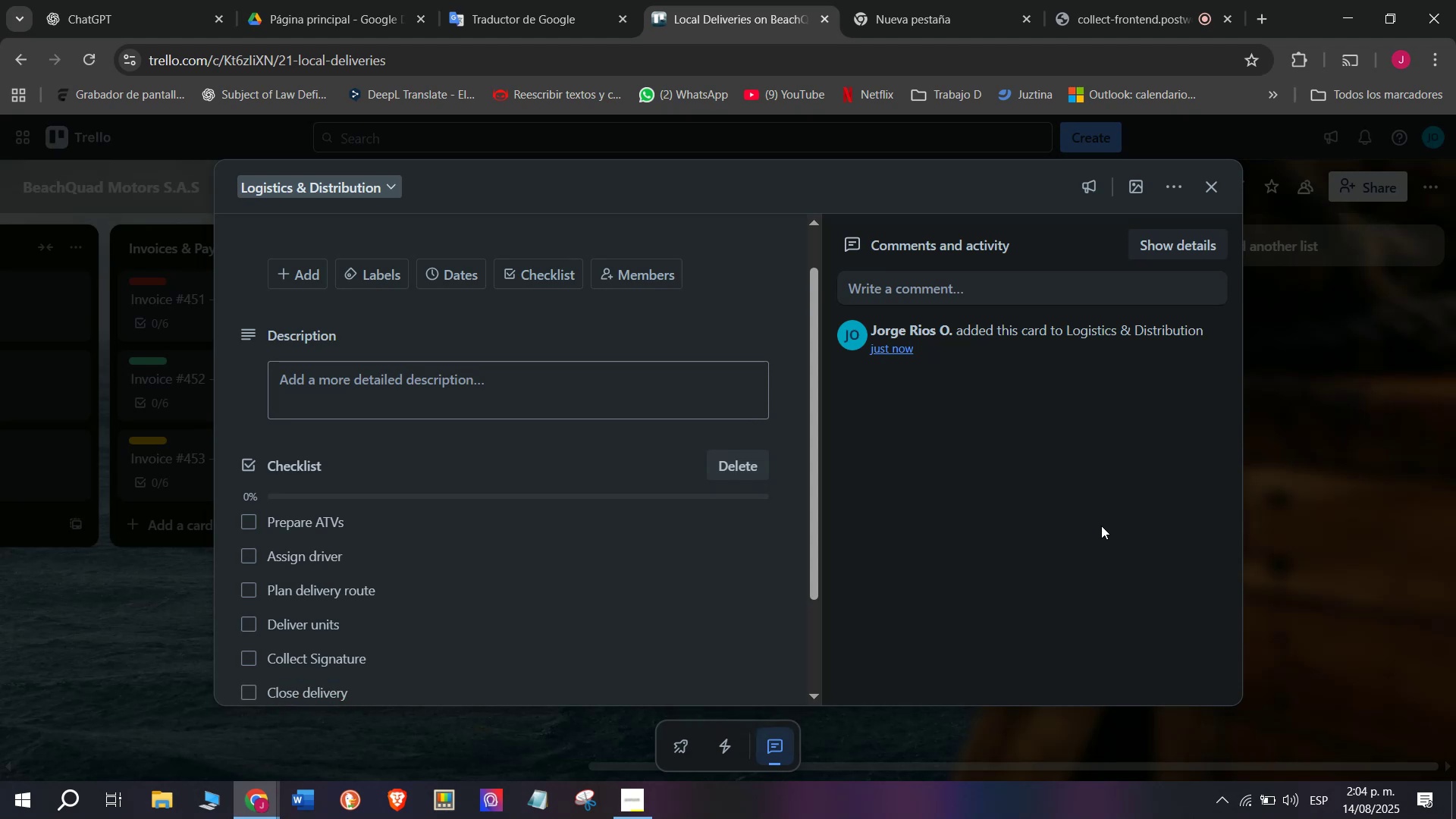 
scroll: coordinate [526, 557], scroll_direction: down, amount: 3.0
 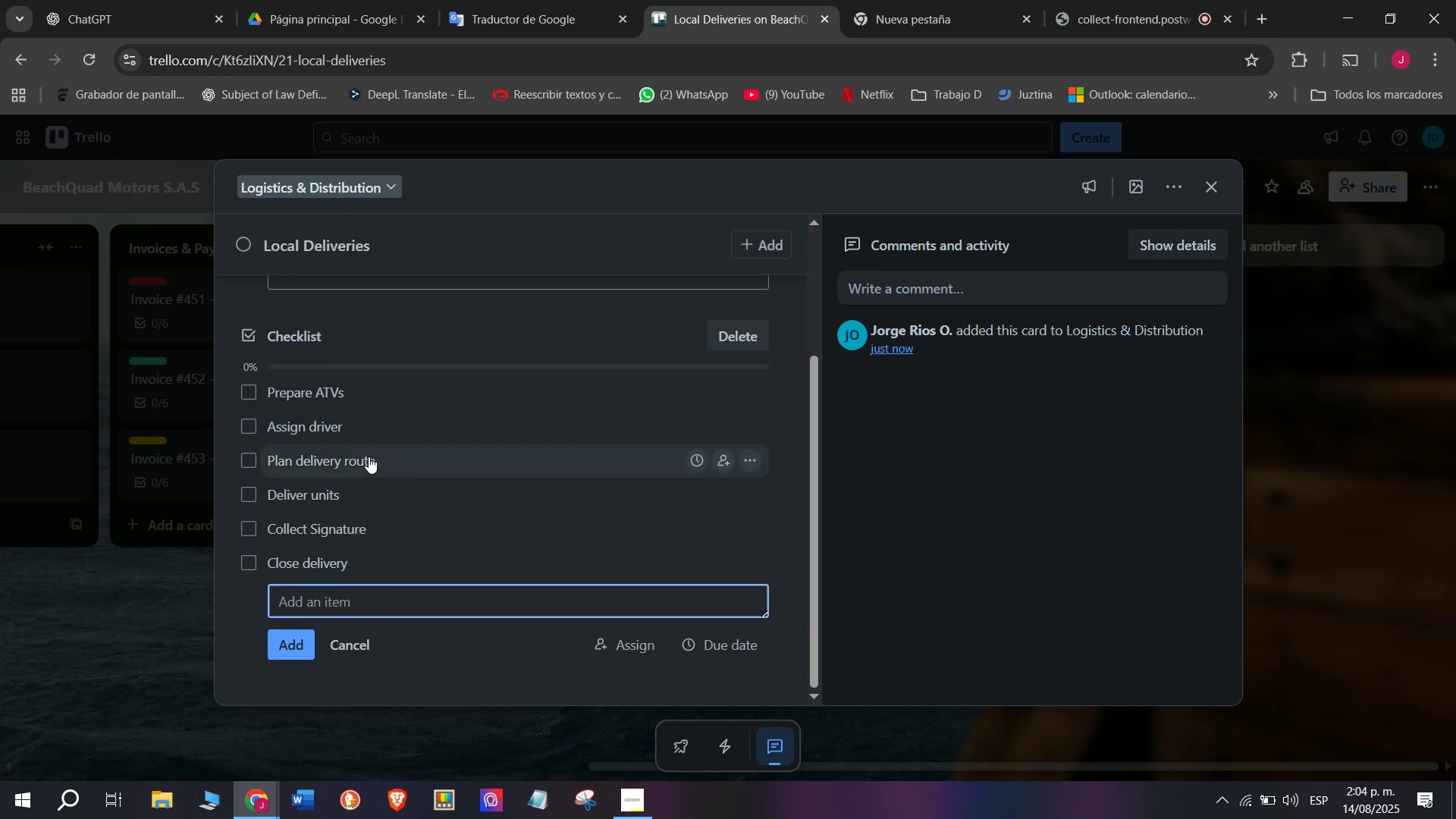 
scroll: coordinate [475, 393], scroll_direction: up, amount: 5.0
 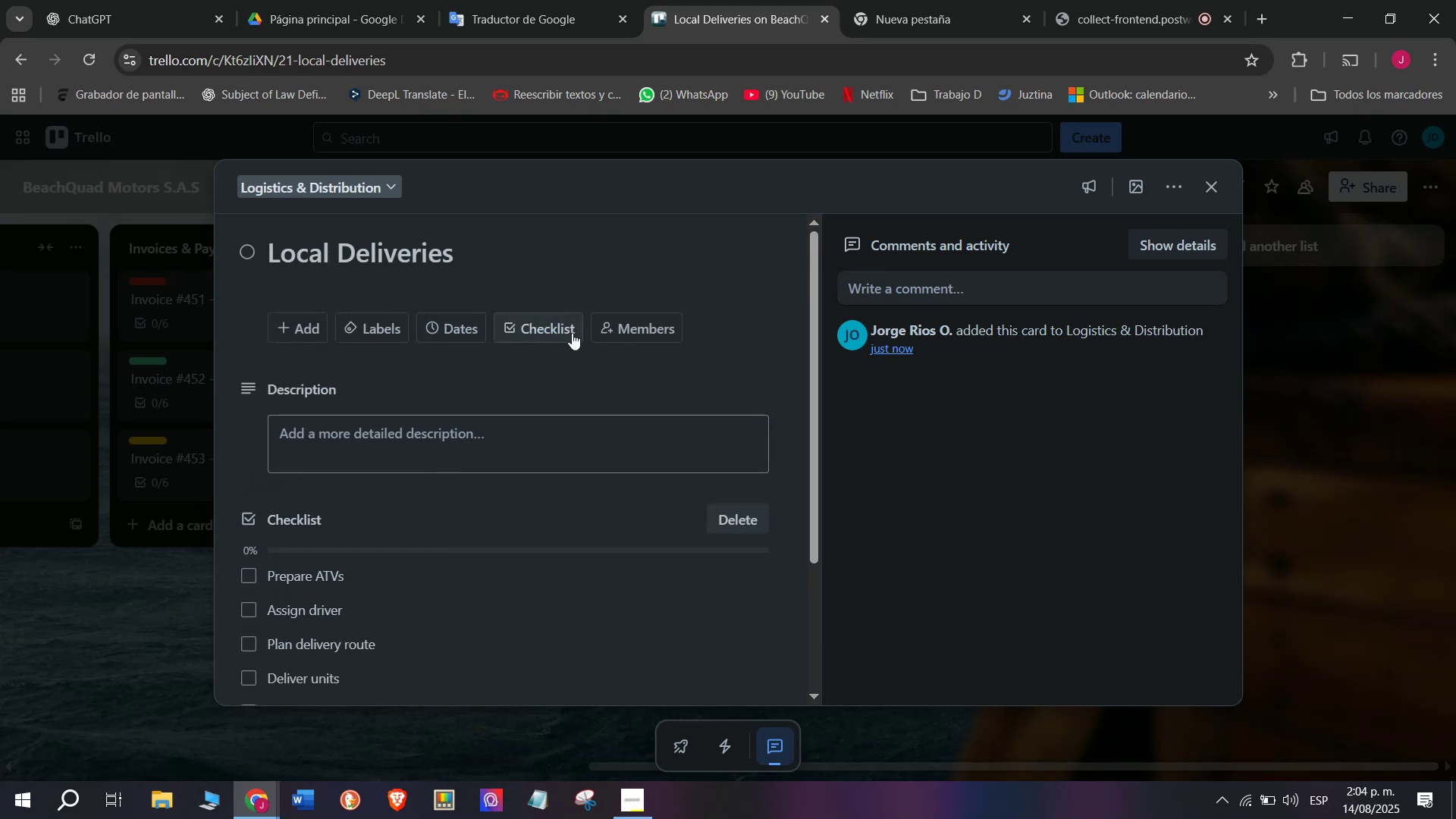 
left_click([551, 333])
 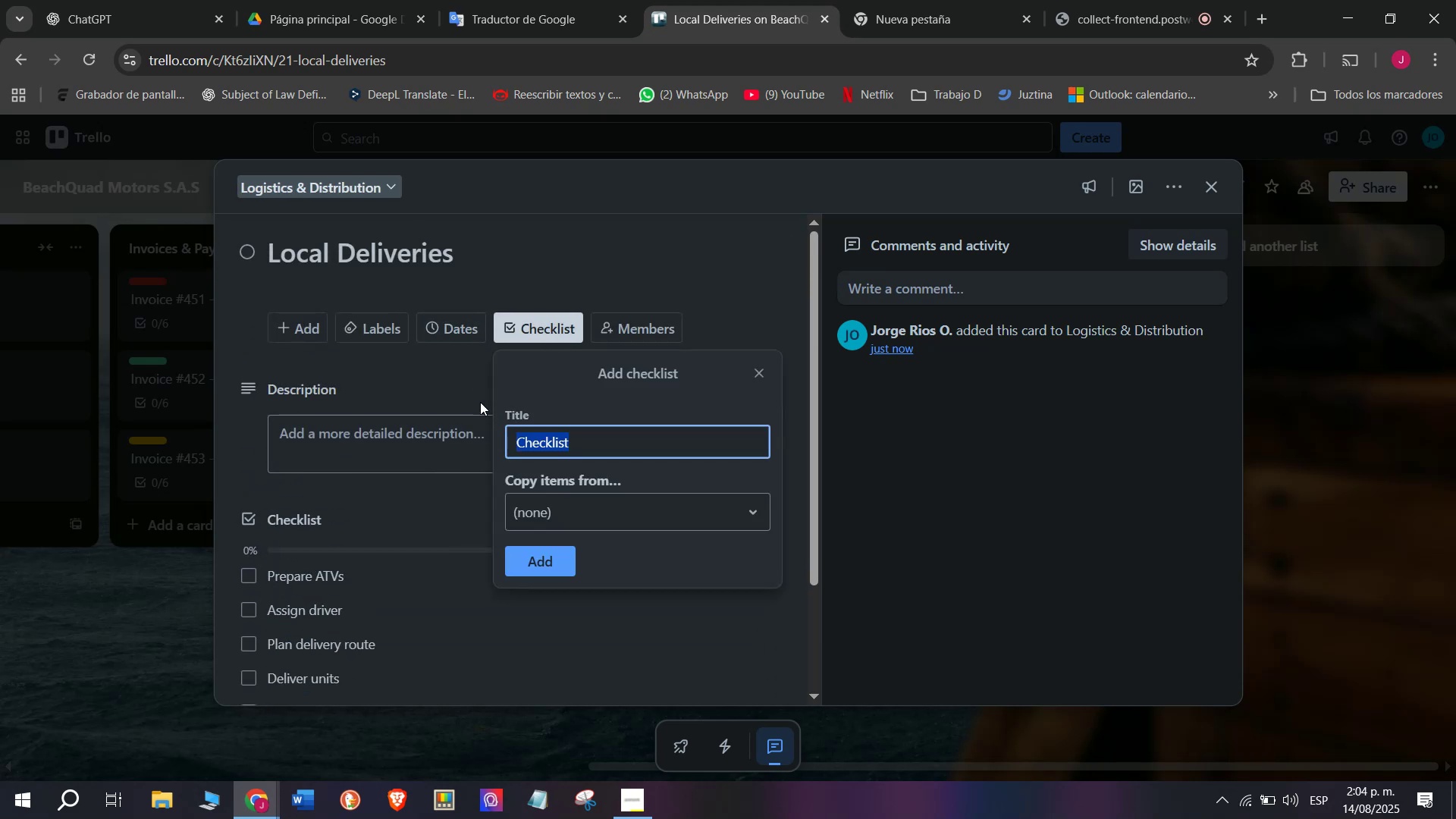 
left_click([459, 378])
 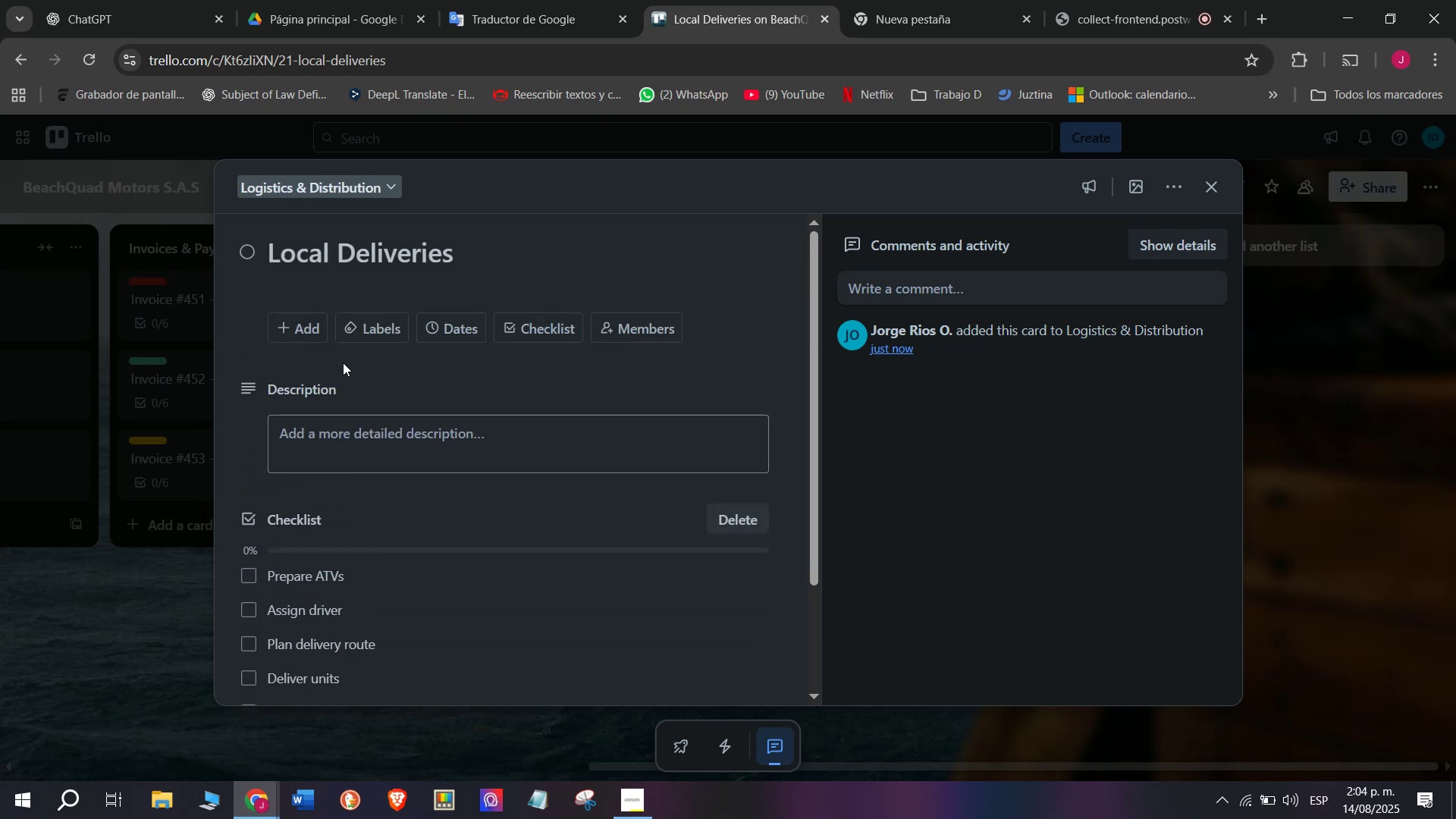 
left_click([361, 337])
 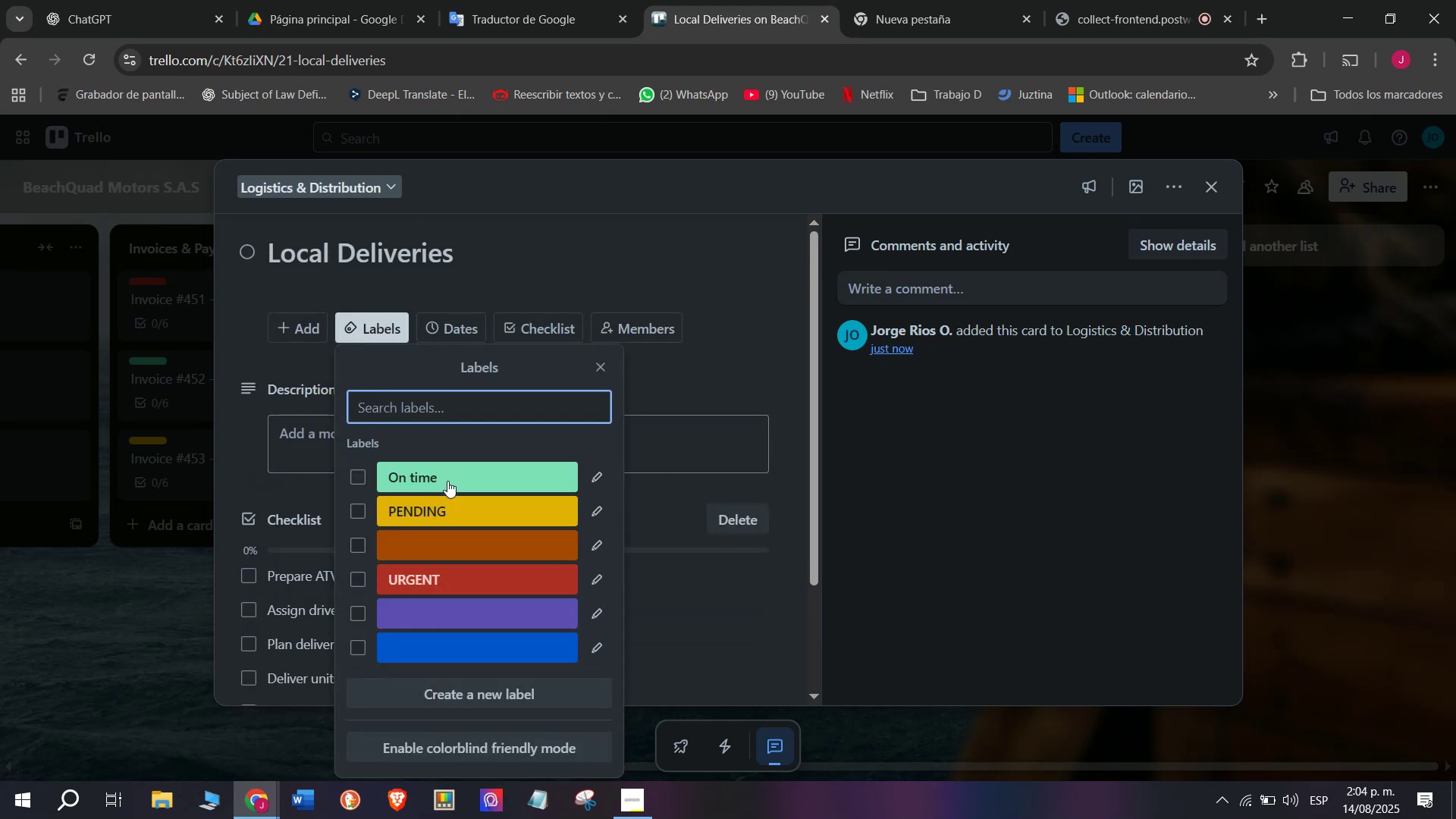 
left_click([447, 480])
 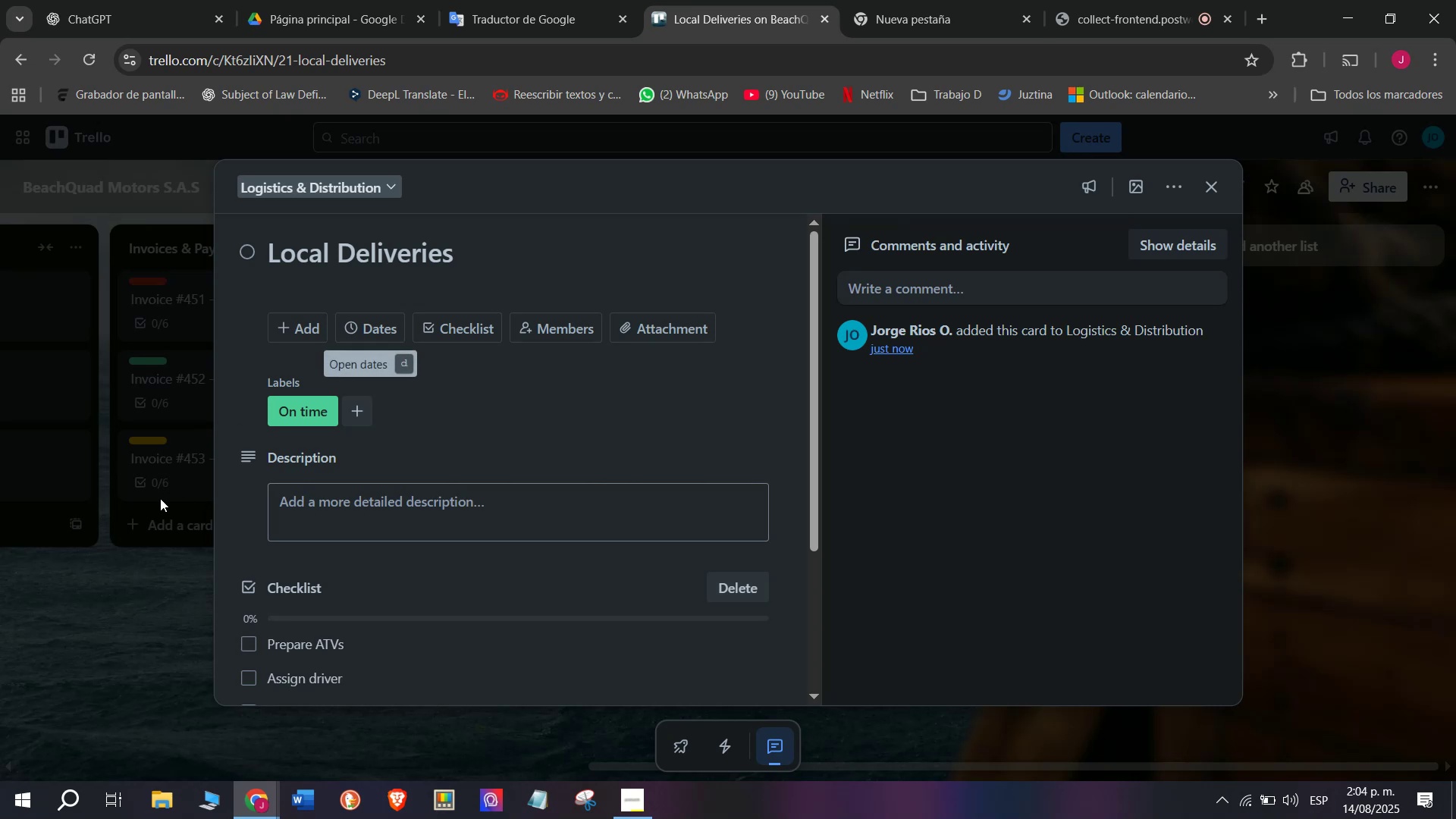 
left_click([294, 408])
 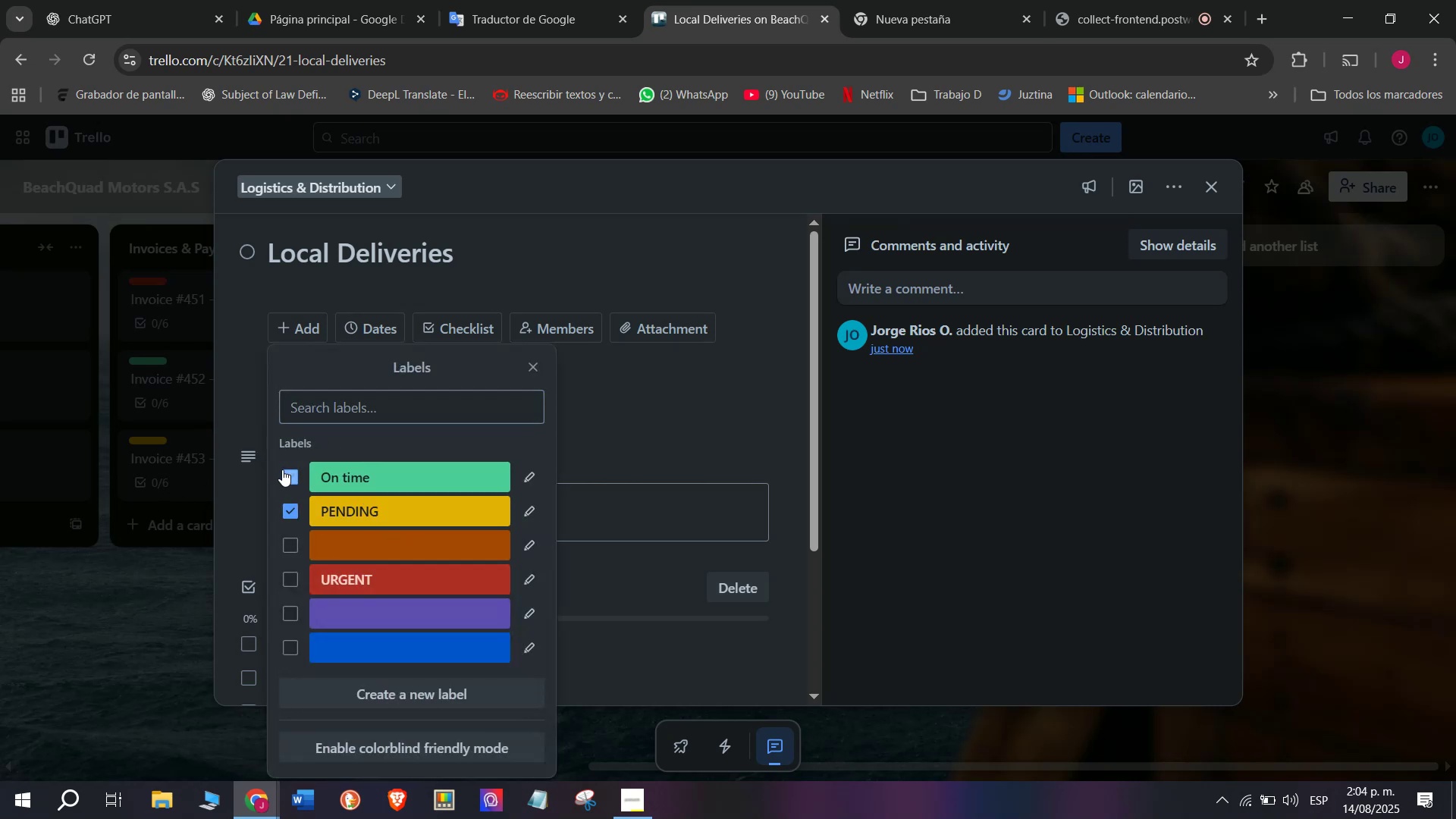 
double_click([196, 582])
 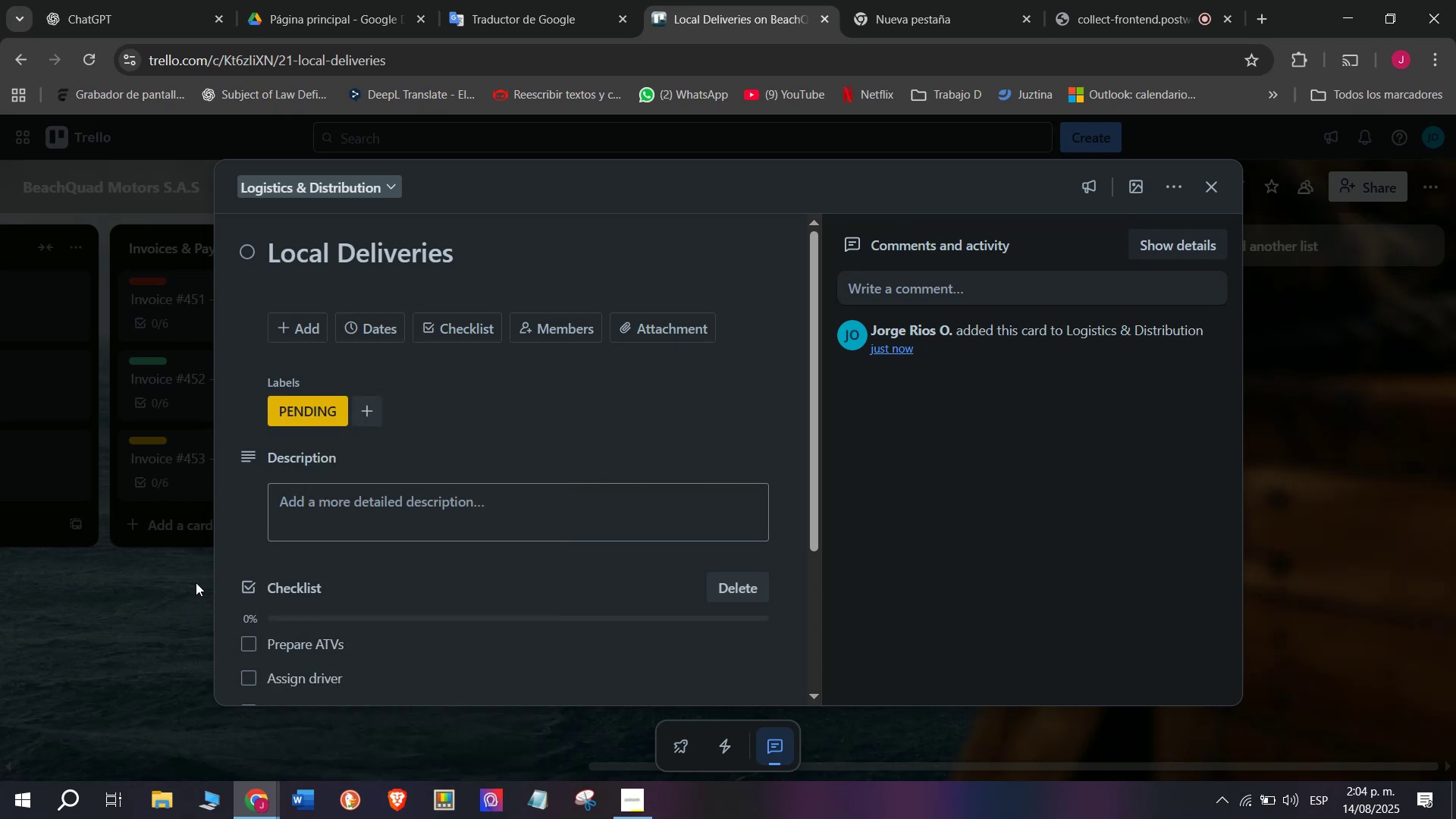 
triple_click([196, 582])
 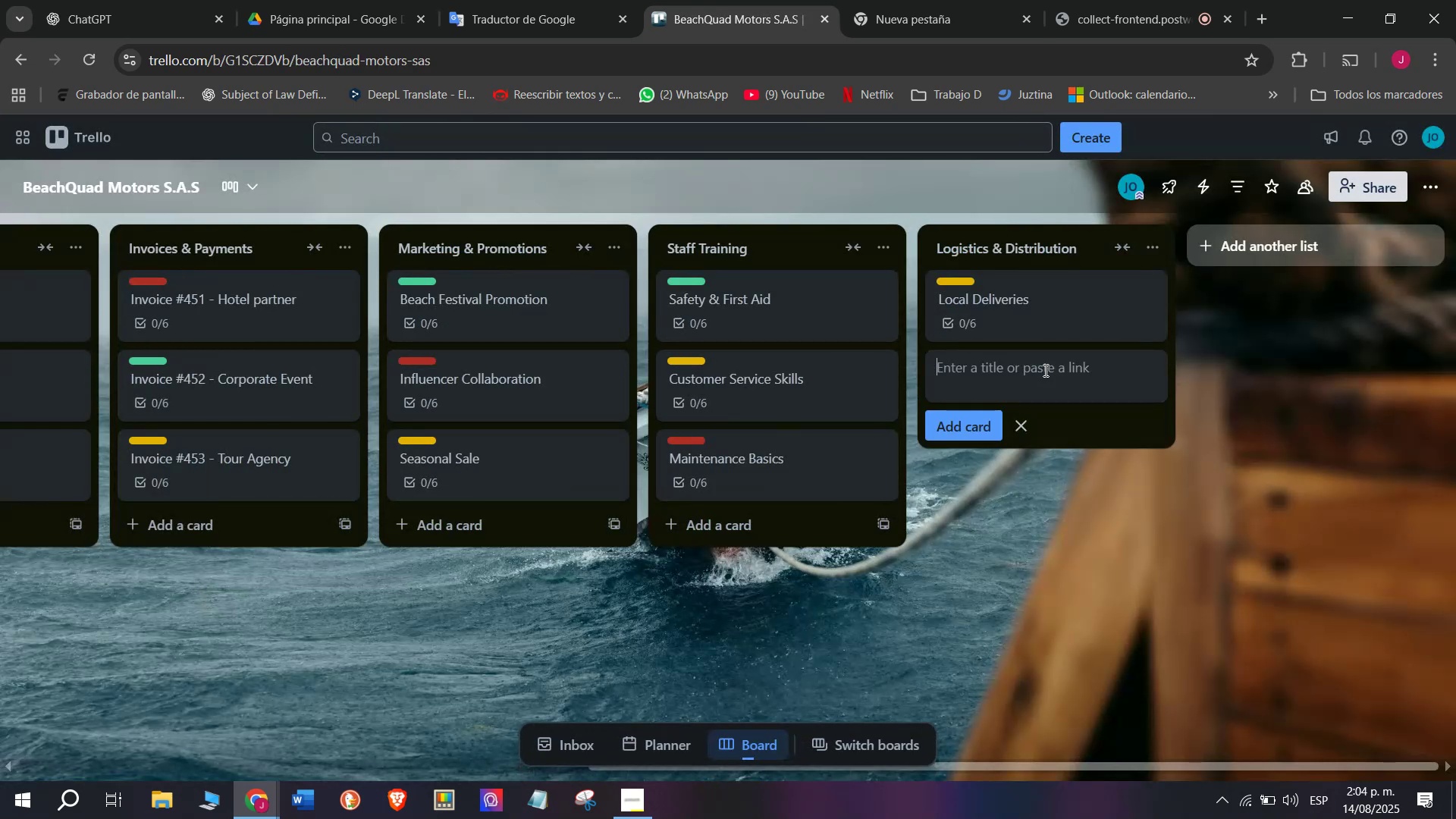 
wait(5.97)
 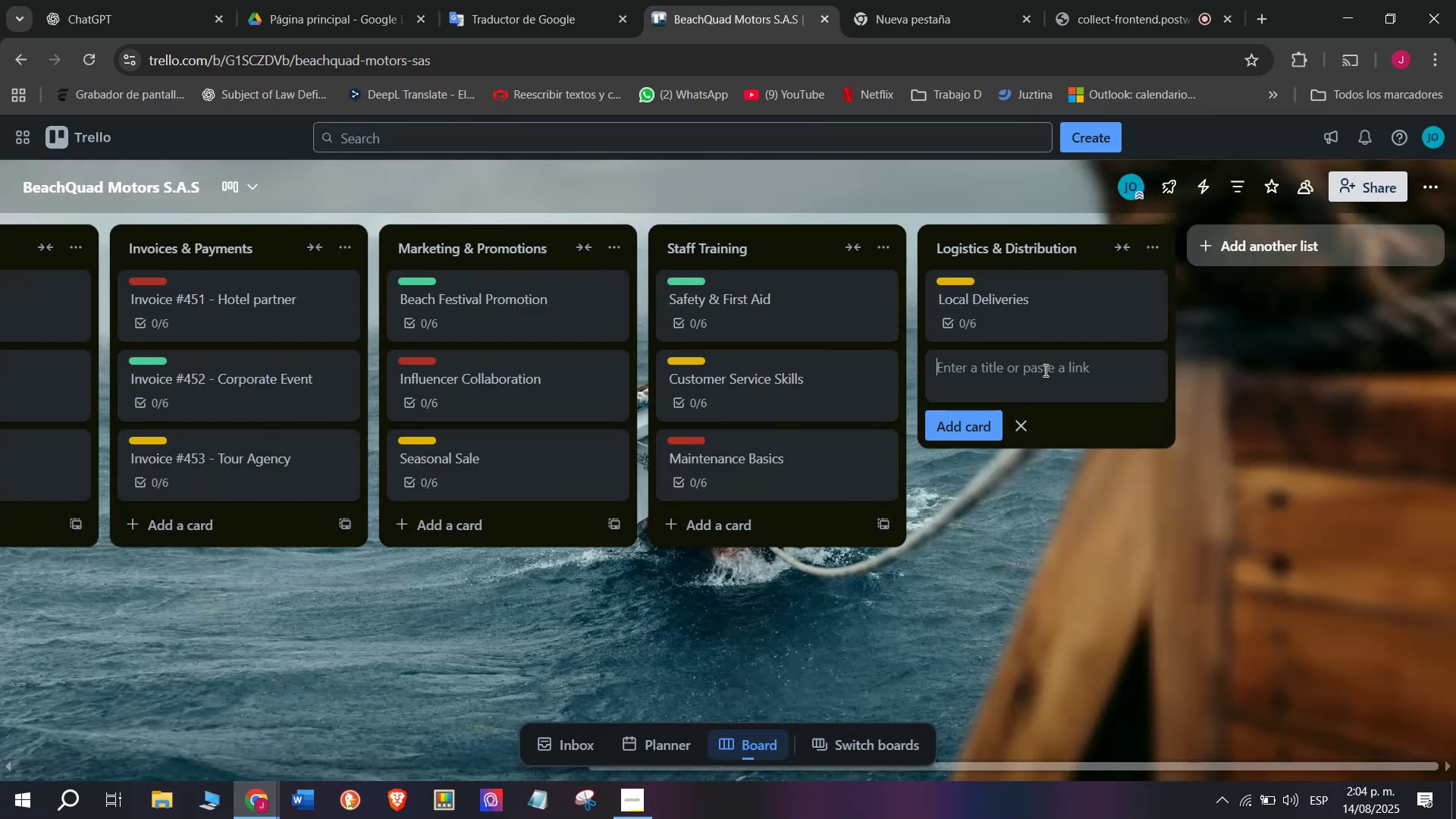 
type(Regional transport)
 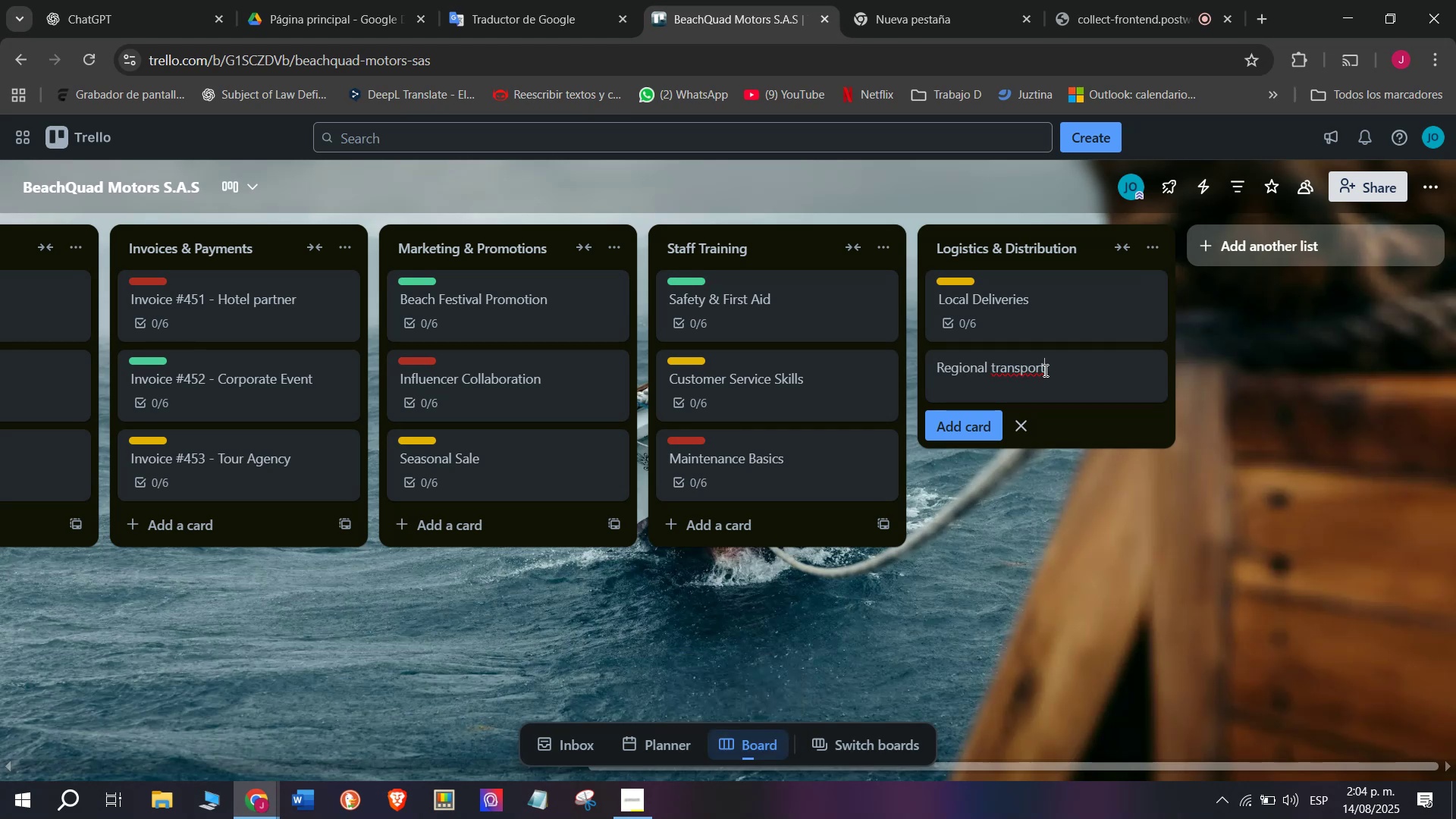 
key(Enter)
 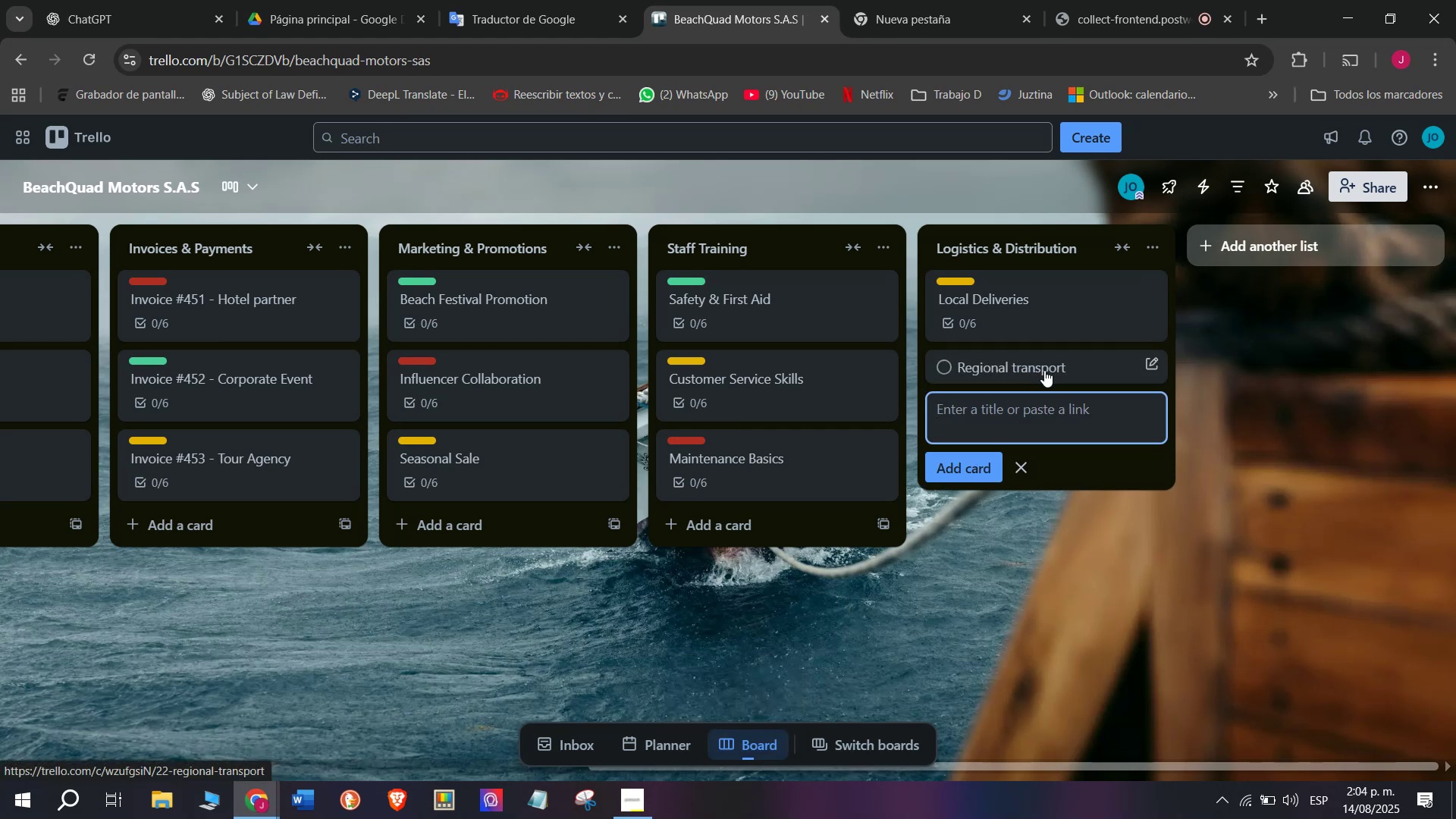 
left_click([1044, 370])
 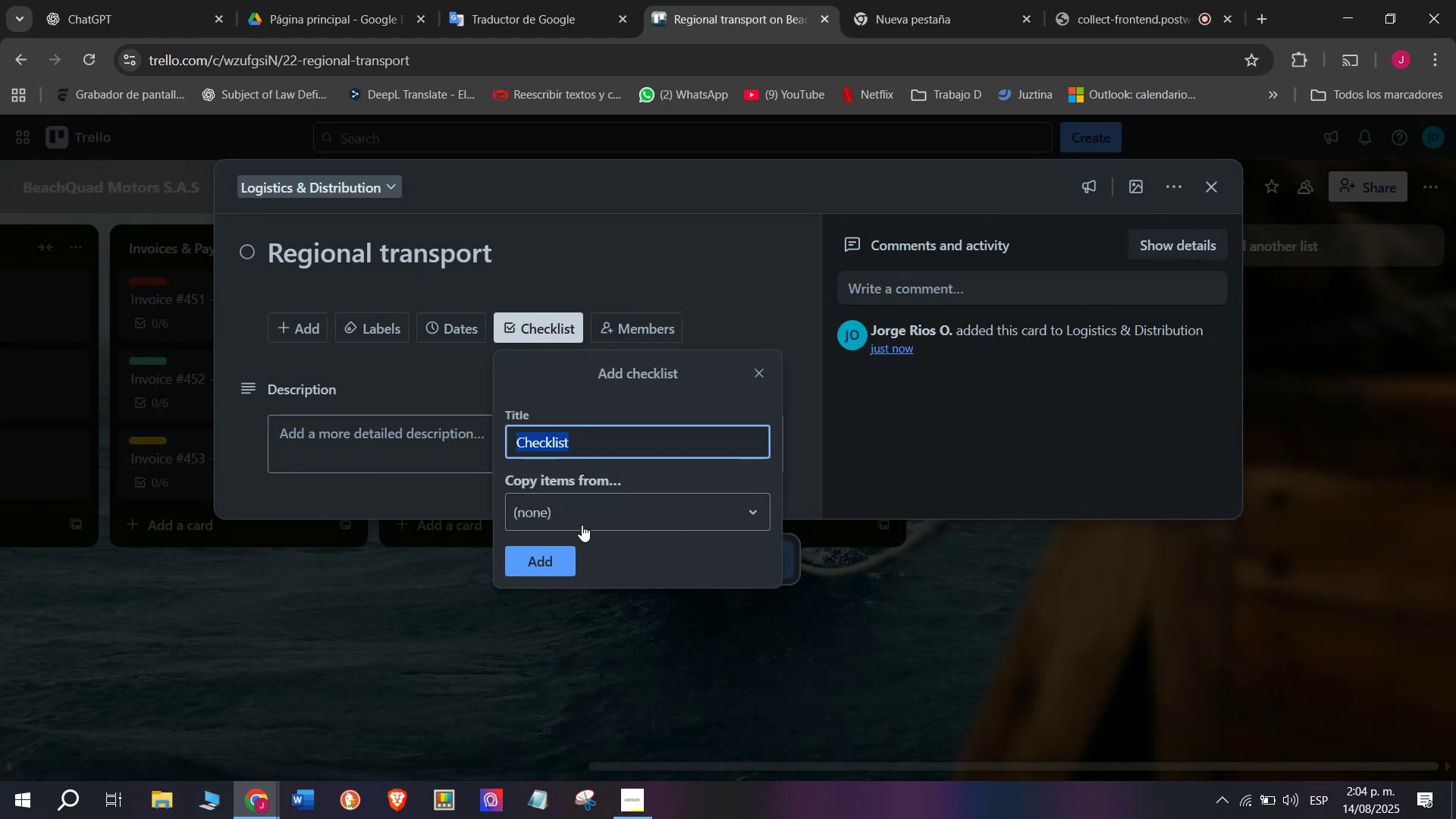 
left_click([563, 576])
 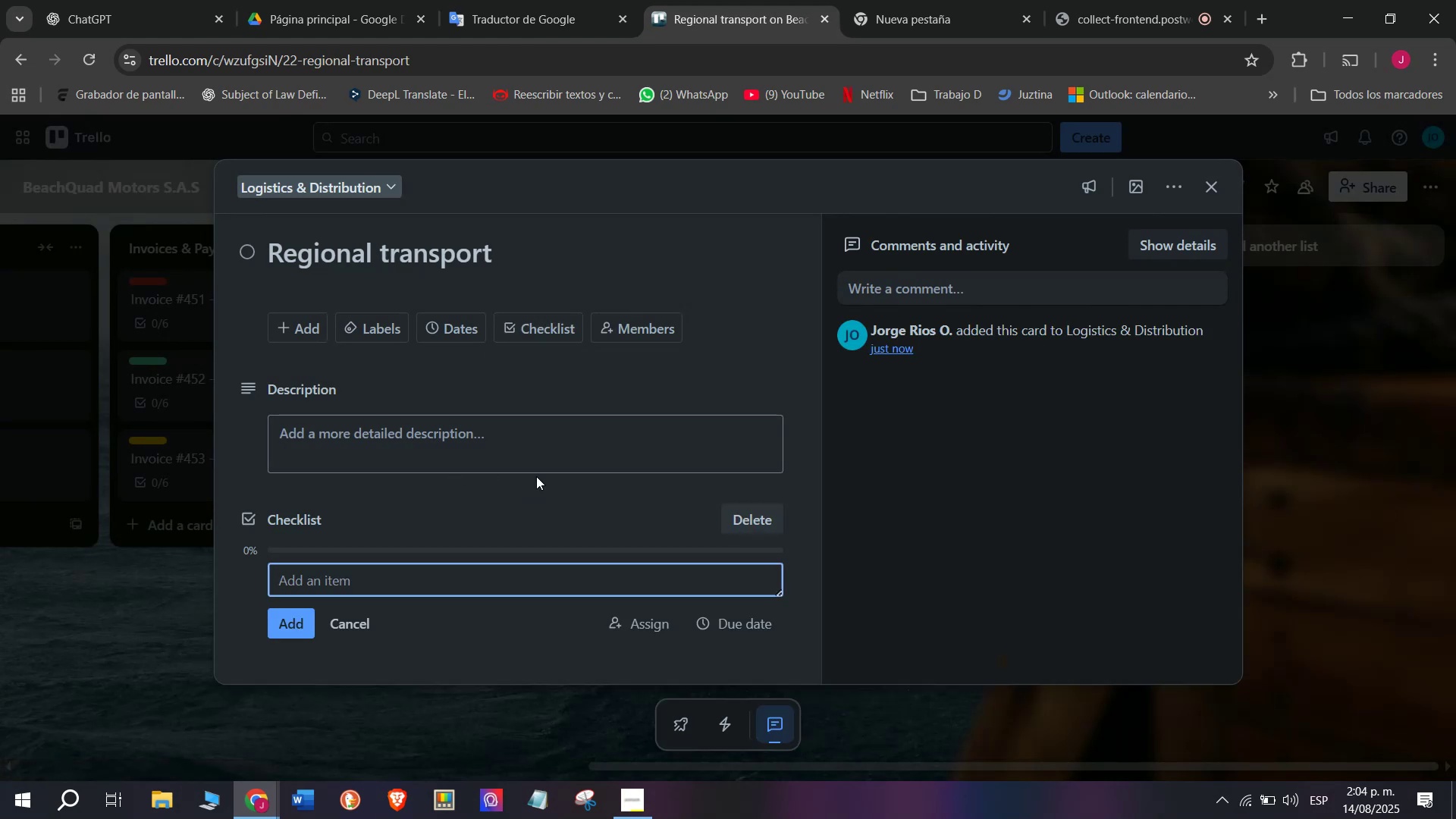 
type(Schedule trucks)
key(Backspace)
 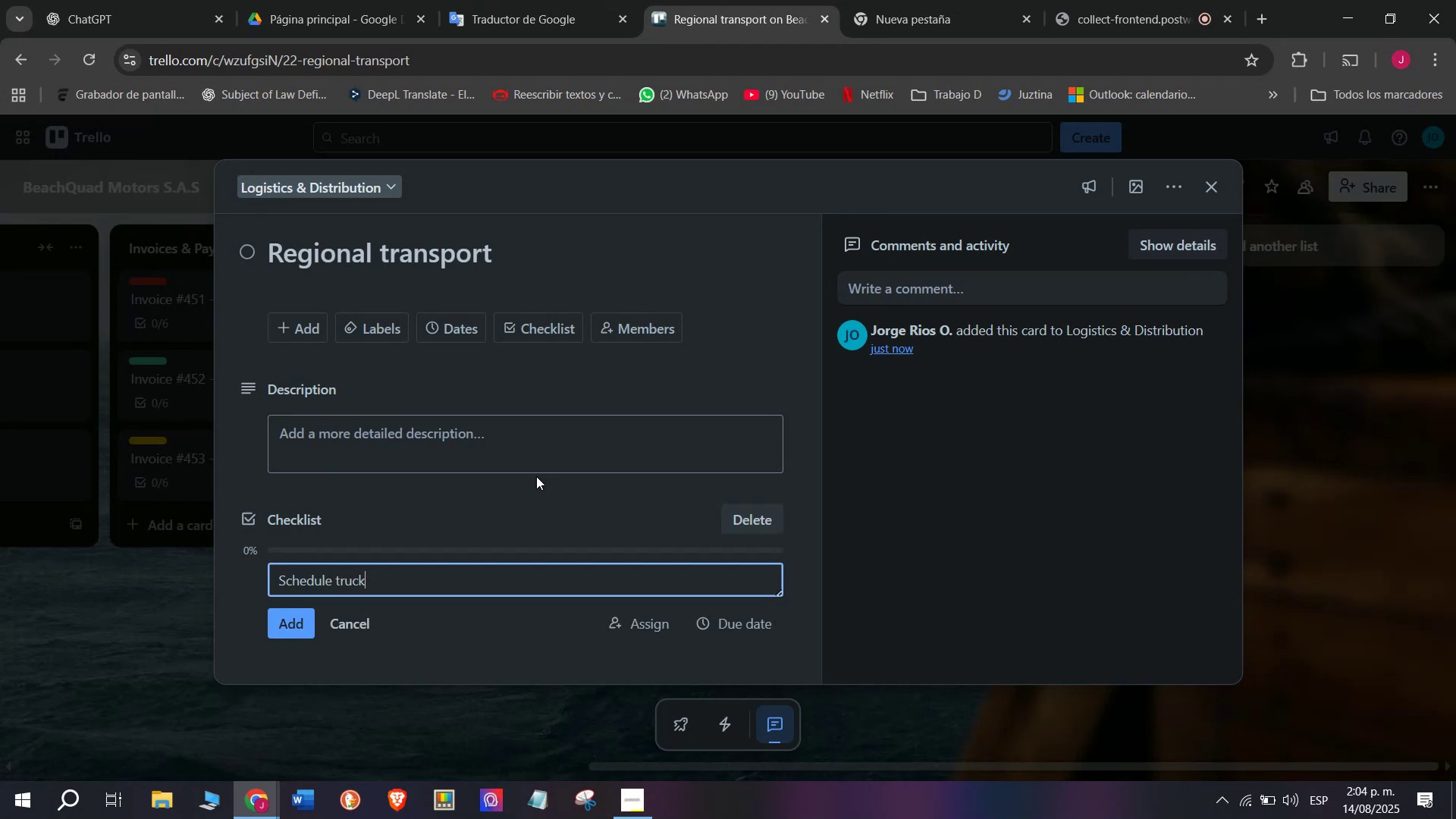 
key(Enter)
 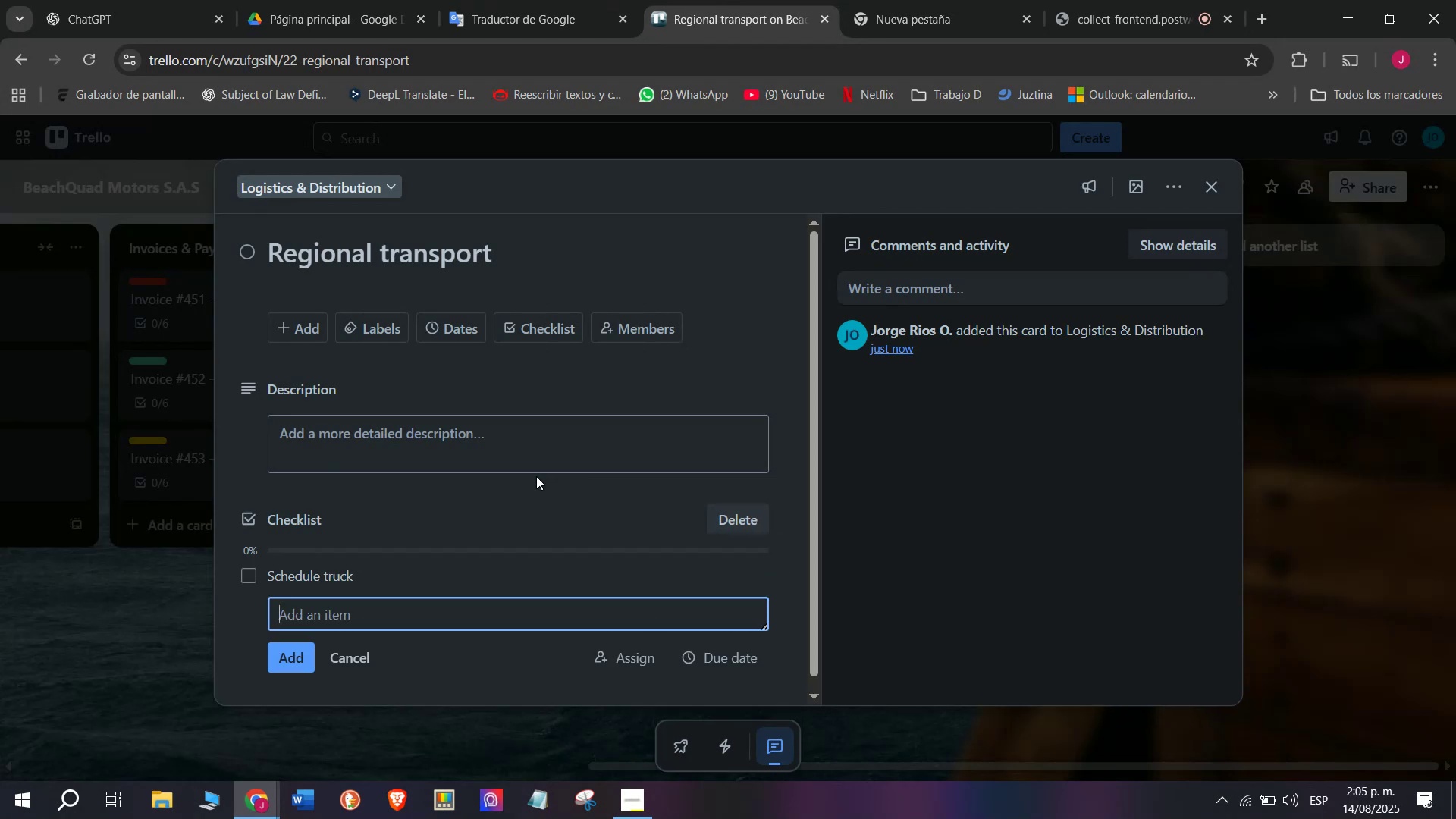 
type(Load ATVs)
 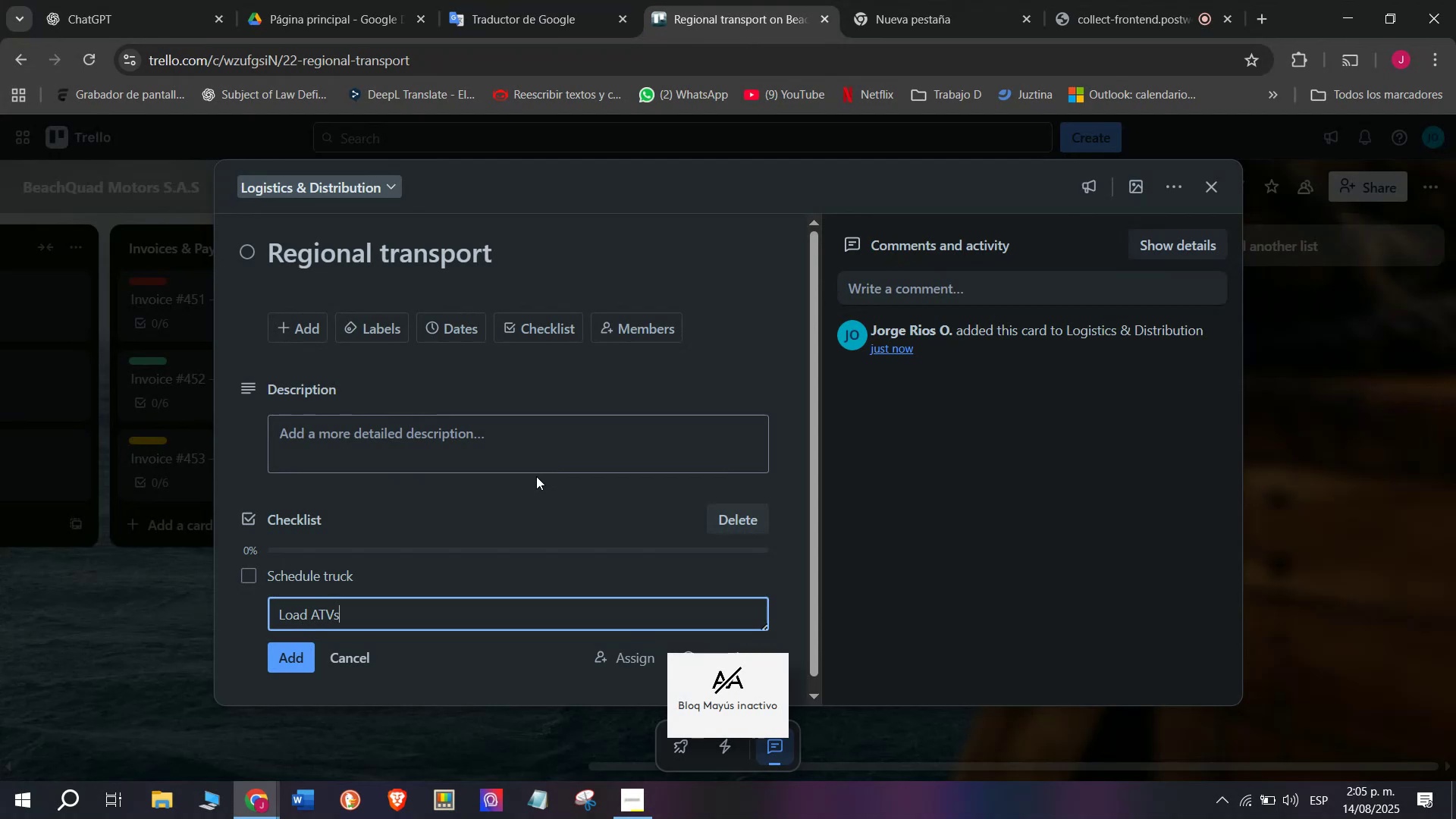 
key(Enter)
 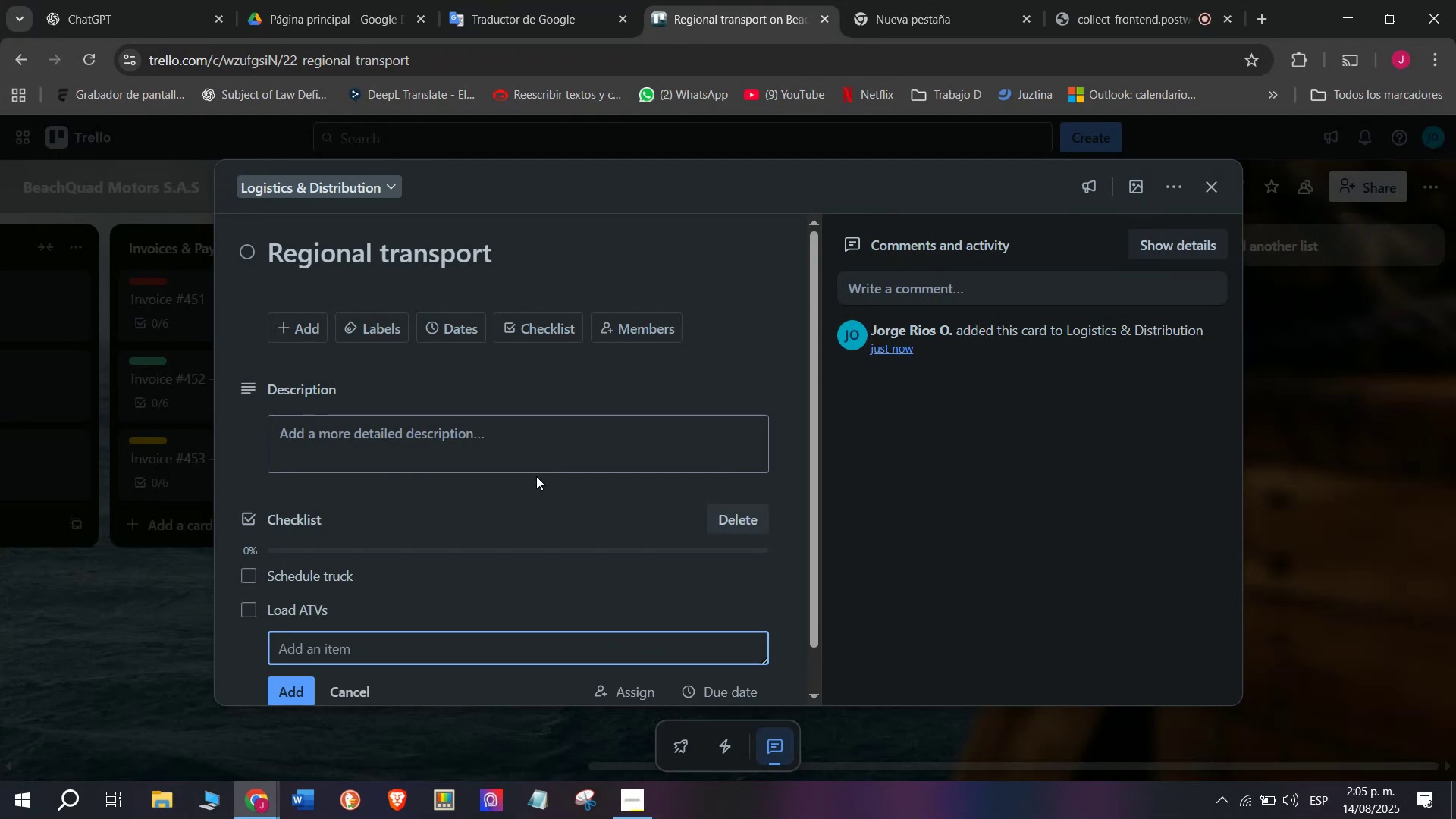 
type(Secure)
 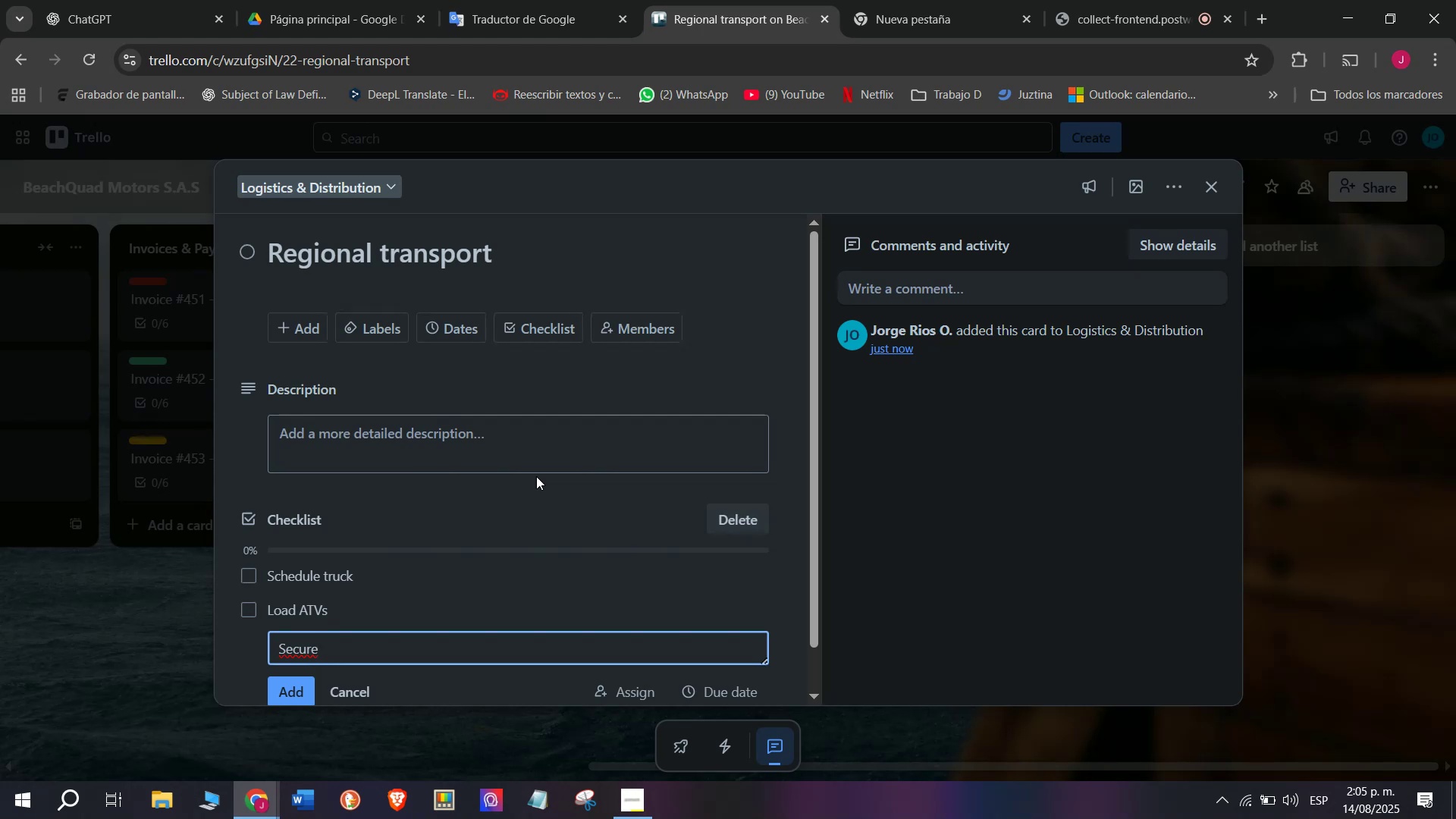 
wait(5.4)
 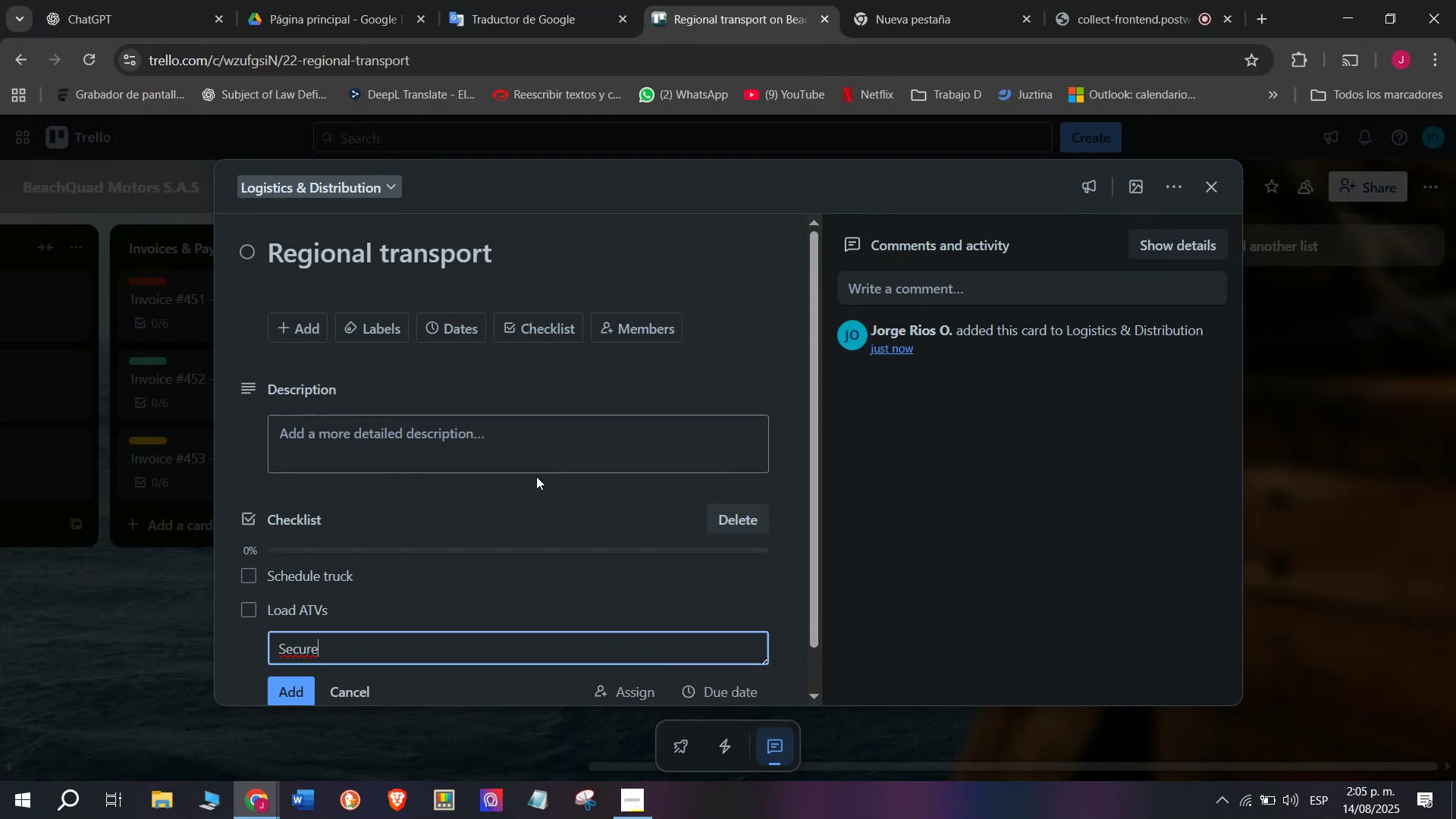 
type( straps)
 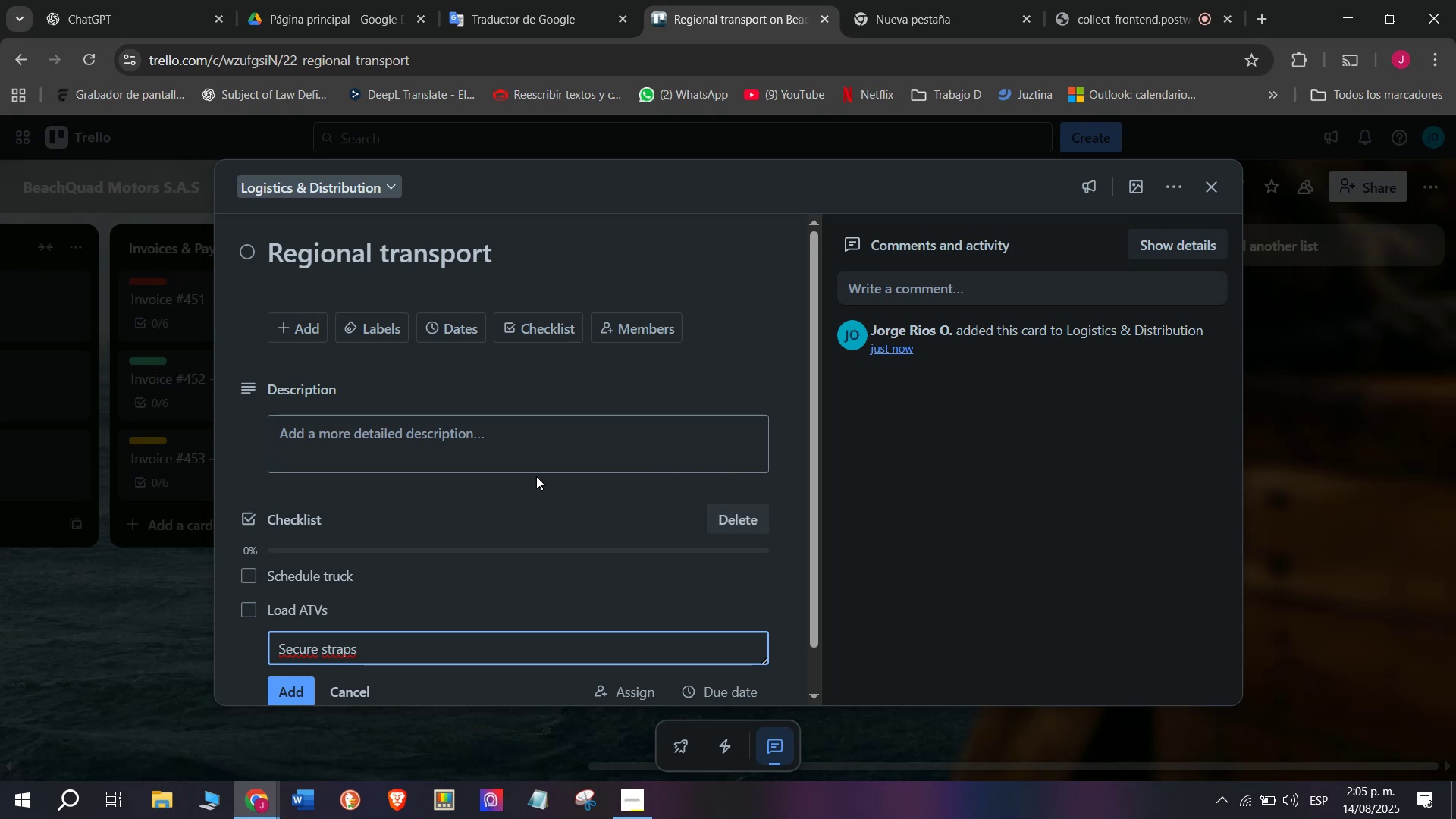 
wait(7.96)
 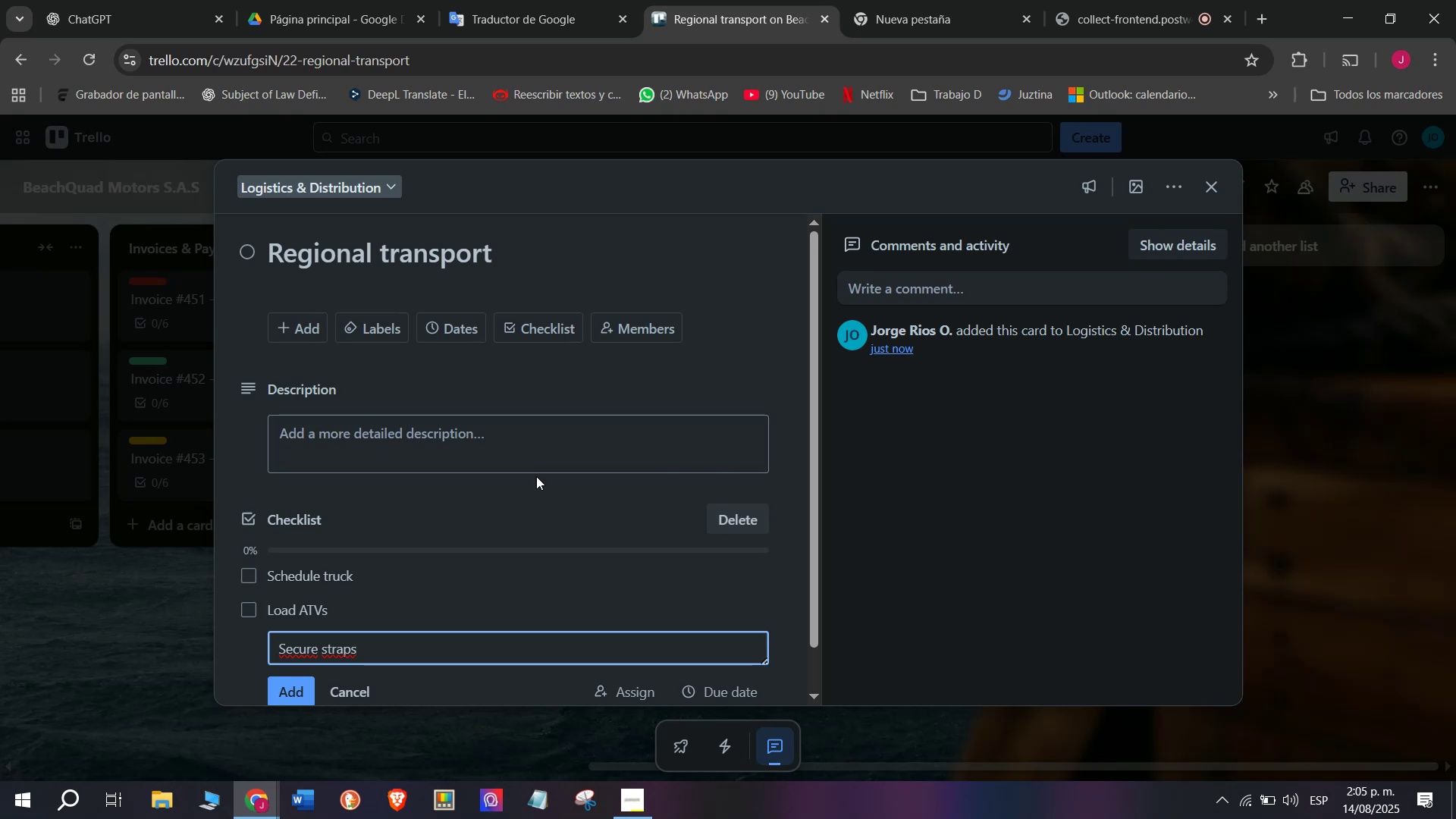 
key(Enter)
 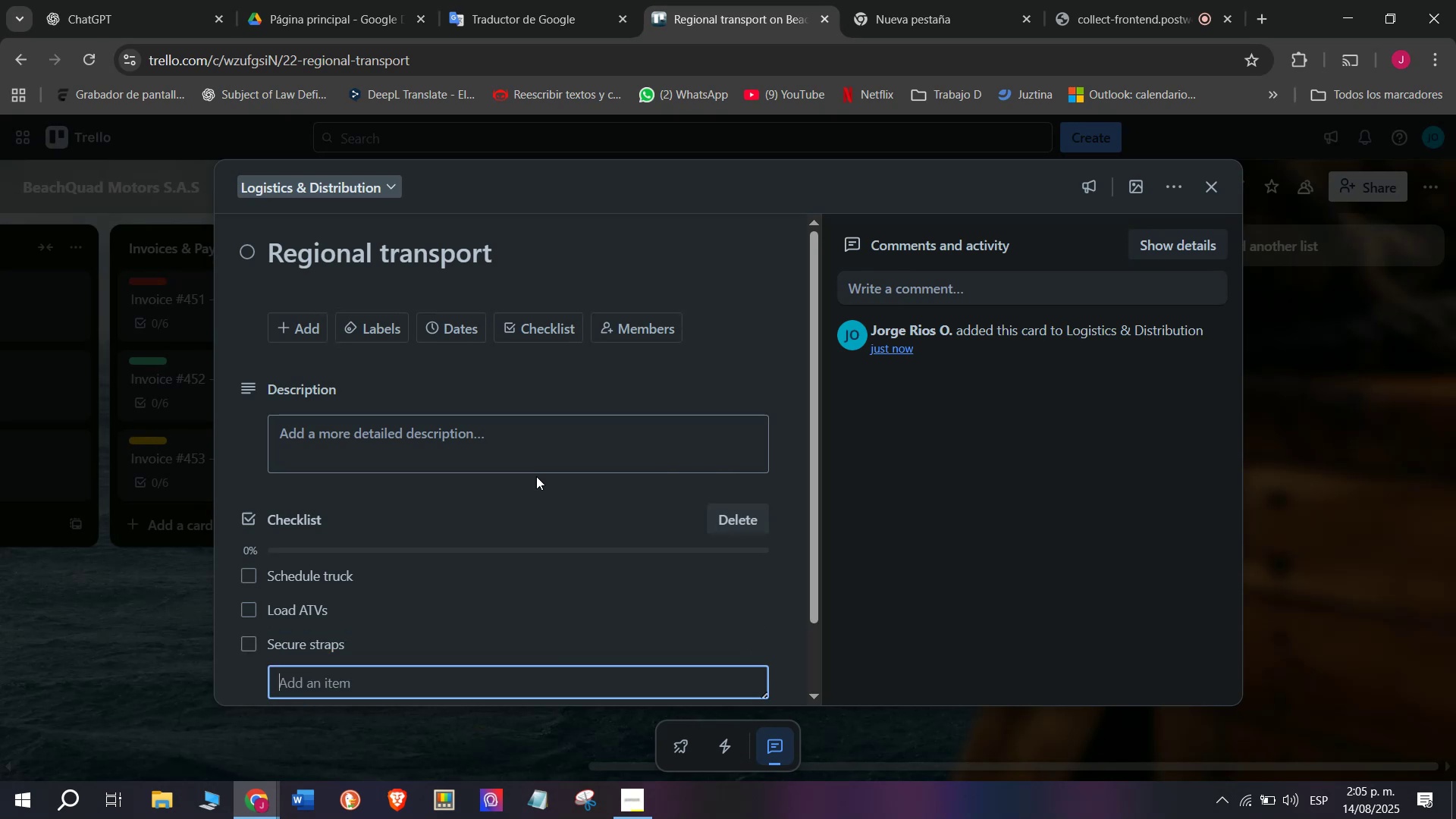 
wait(5.26)
 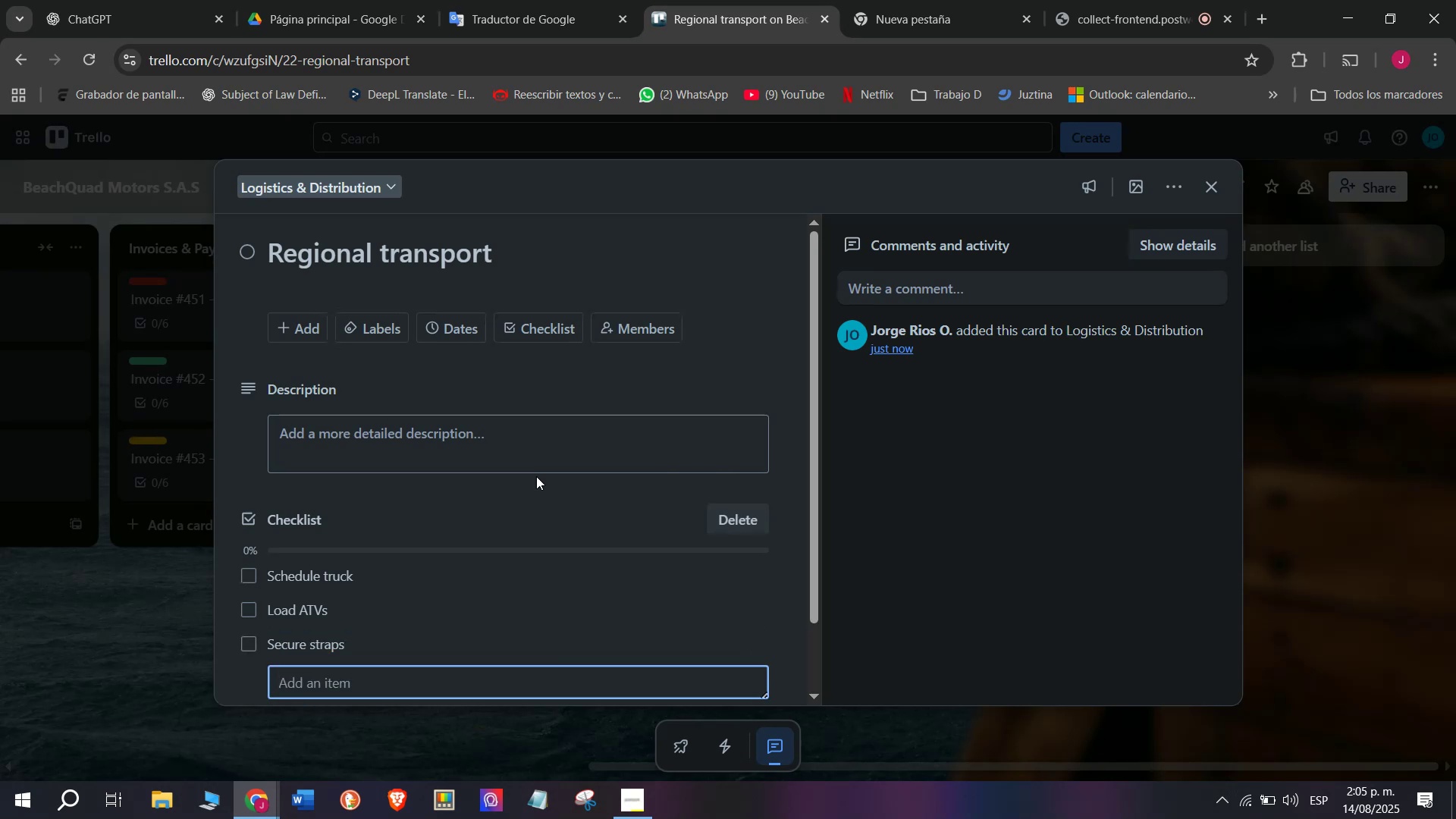 
type(Transpoer )
key(Backspace)
key(Backspace)
key(Backspace)
type(rt to destination)
 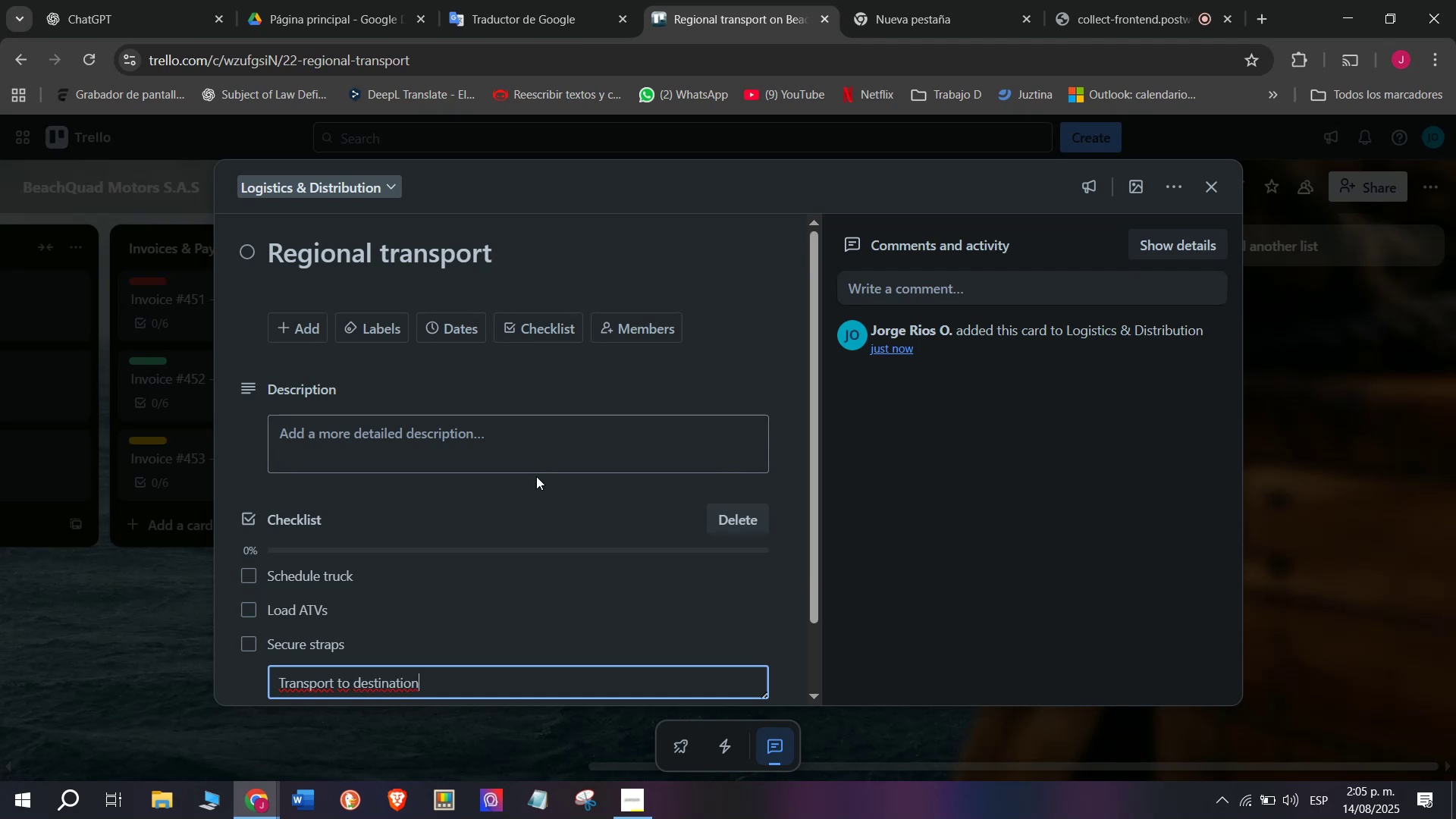 
key(Enter)
 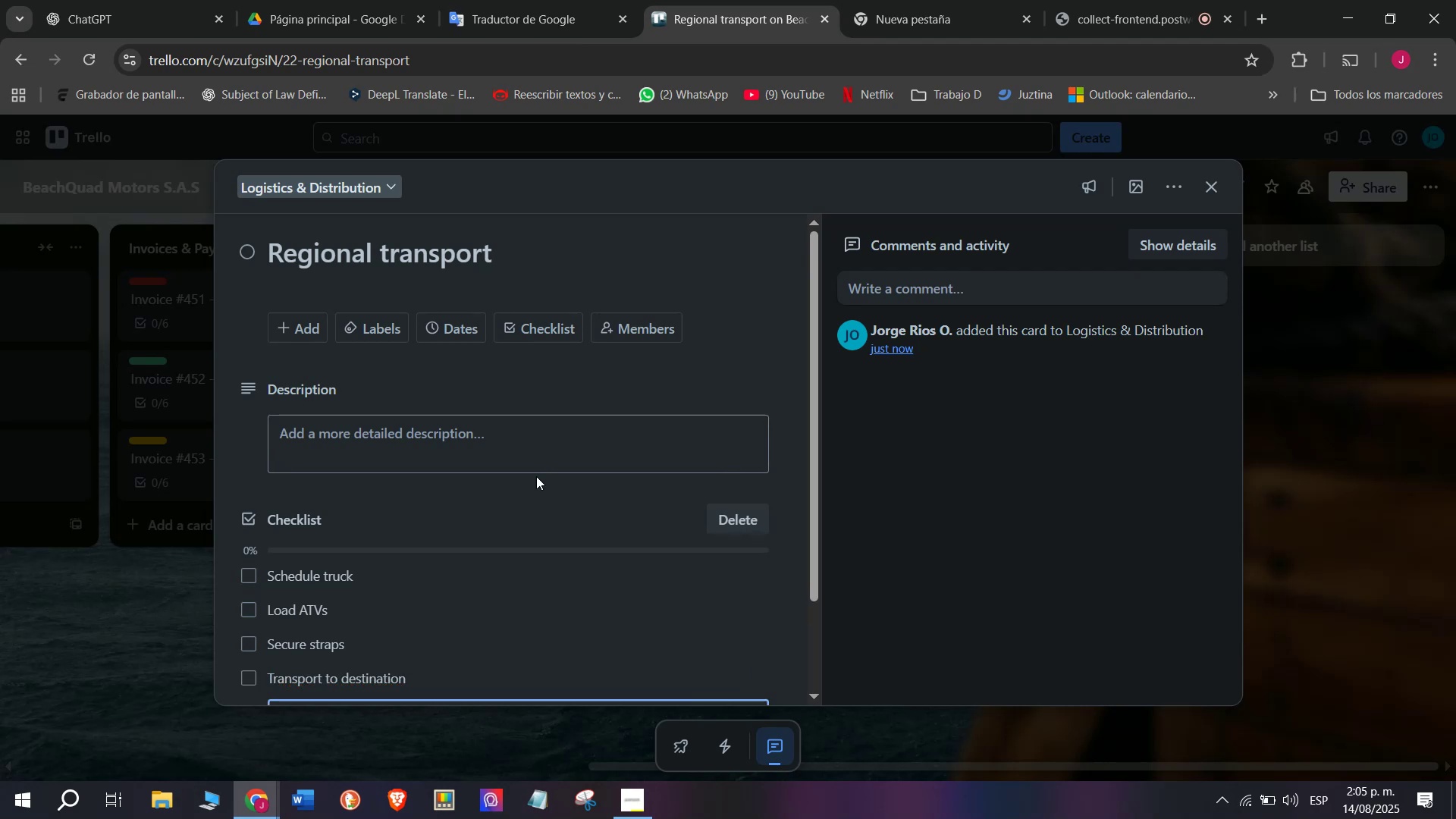 
scroll: coordinate [610, 639], scroll_direction: down, amount: 4.0
 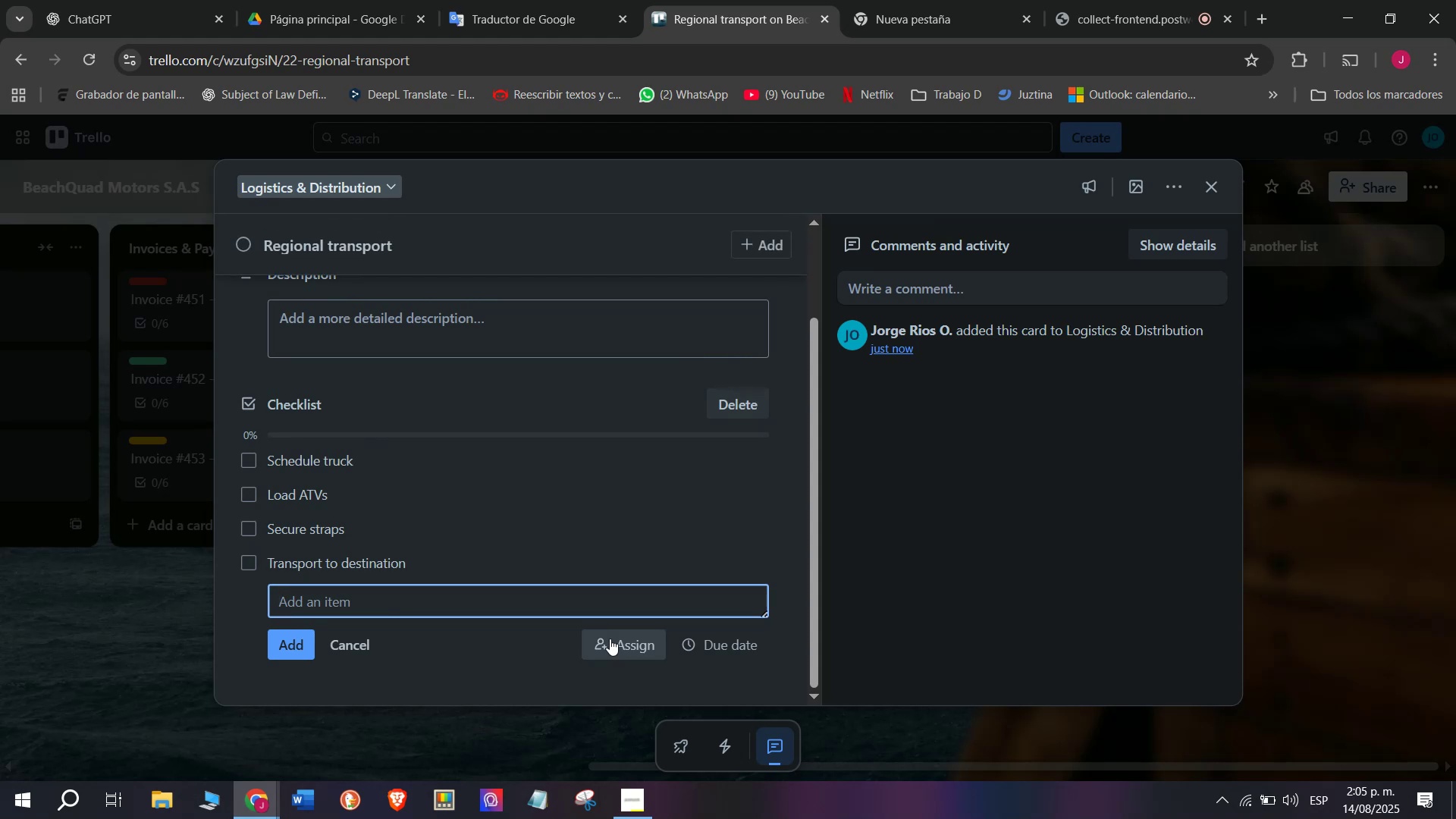 
type(Confirm arrivs)
key(Backspace)
type(al)
 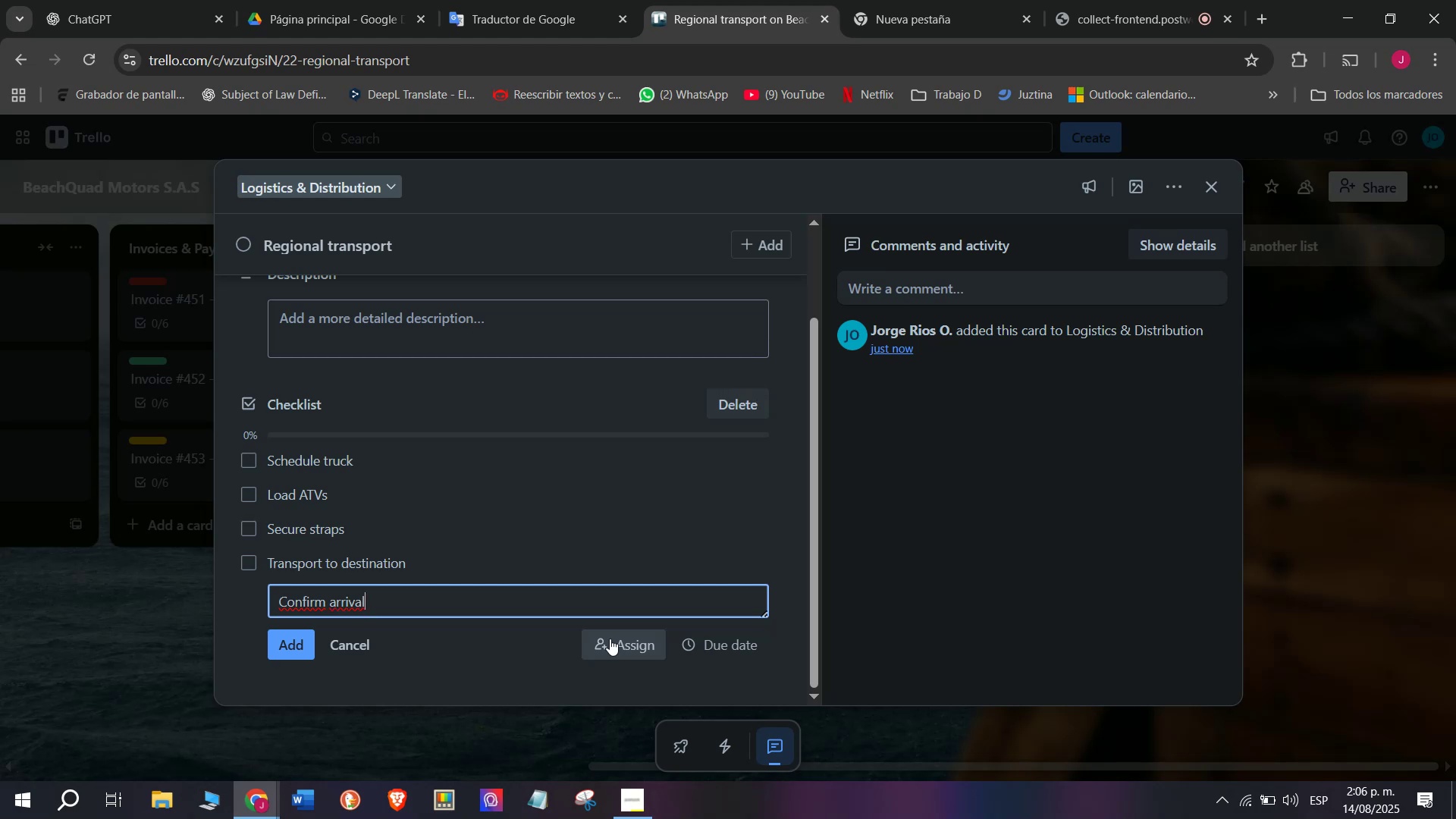 
key(Enter)
 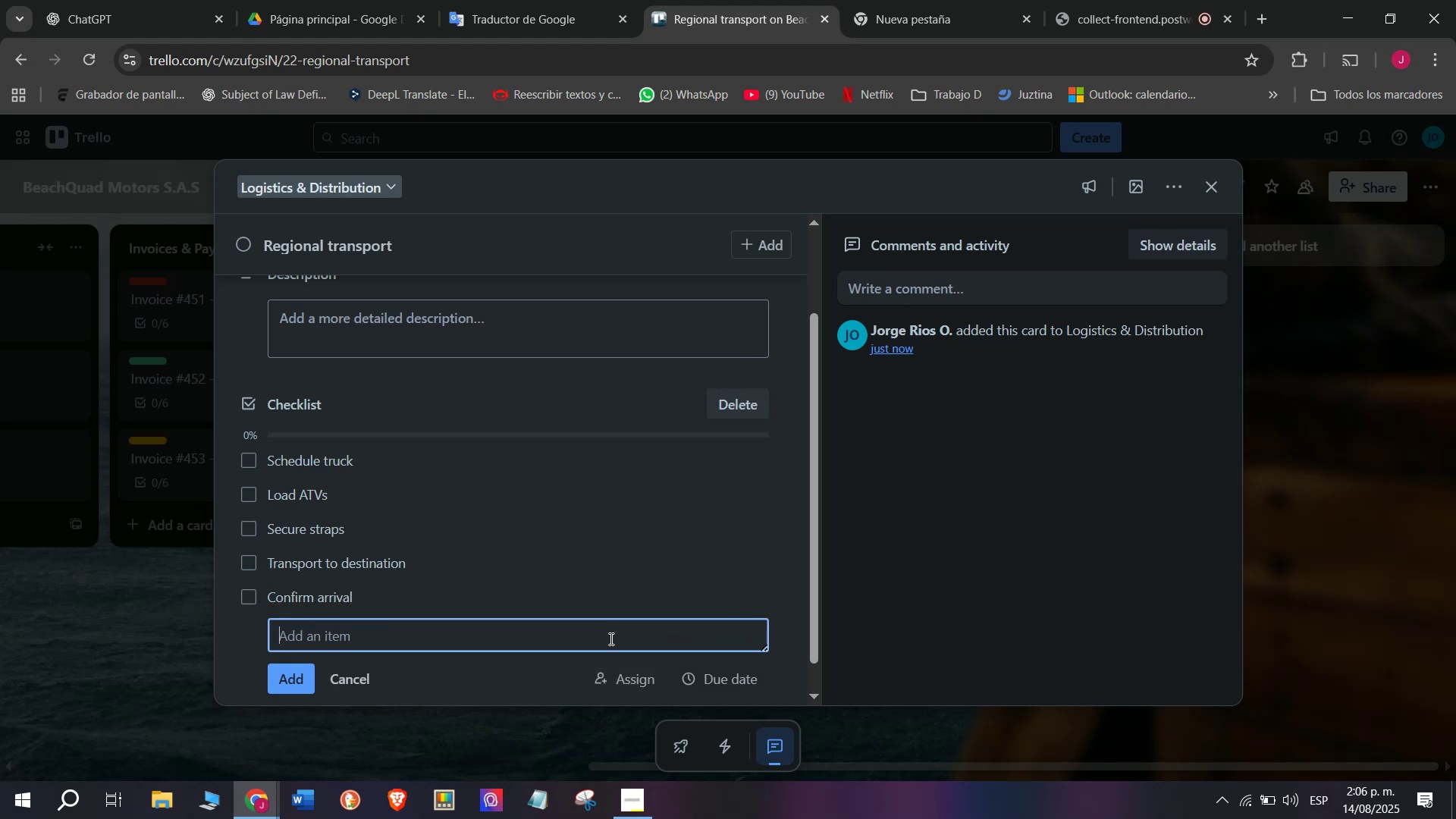 
type(Archib)
key(Backspace)
type(vew)
key(Backspace)
type( report)
 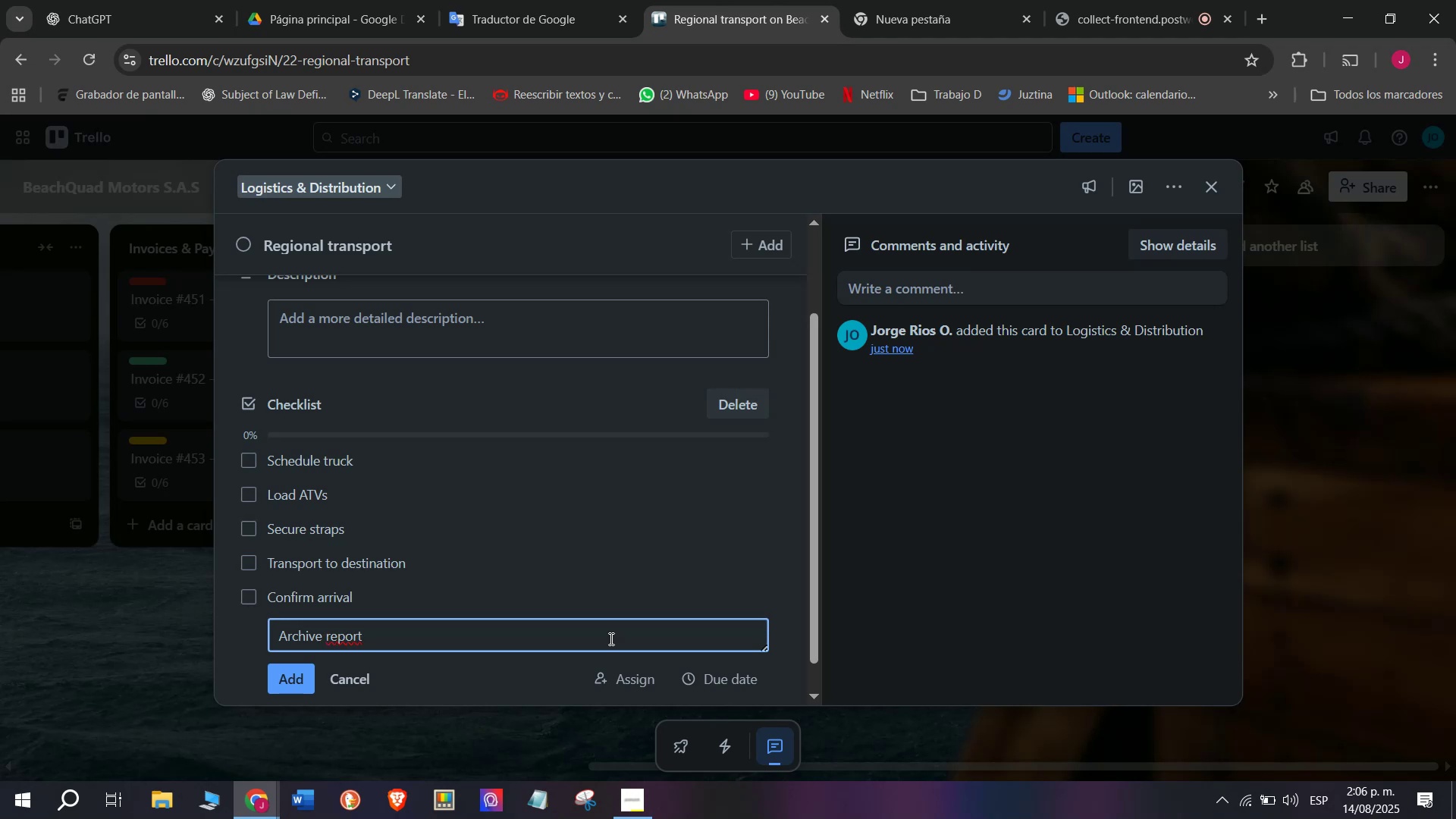 
hold_key(key=Enter, duration=0.31)
 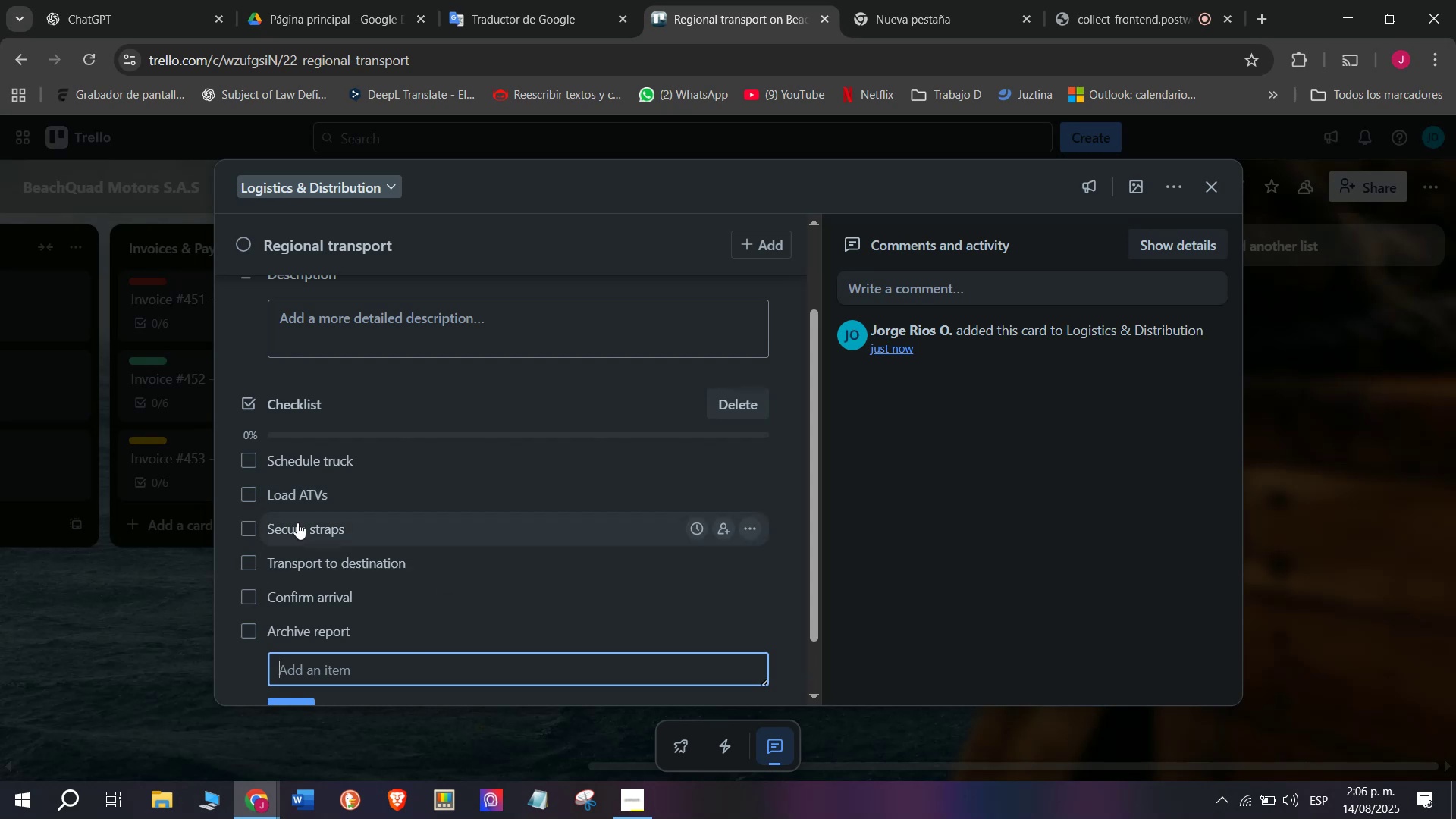 
wait(14.3)
 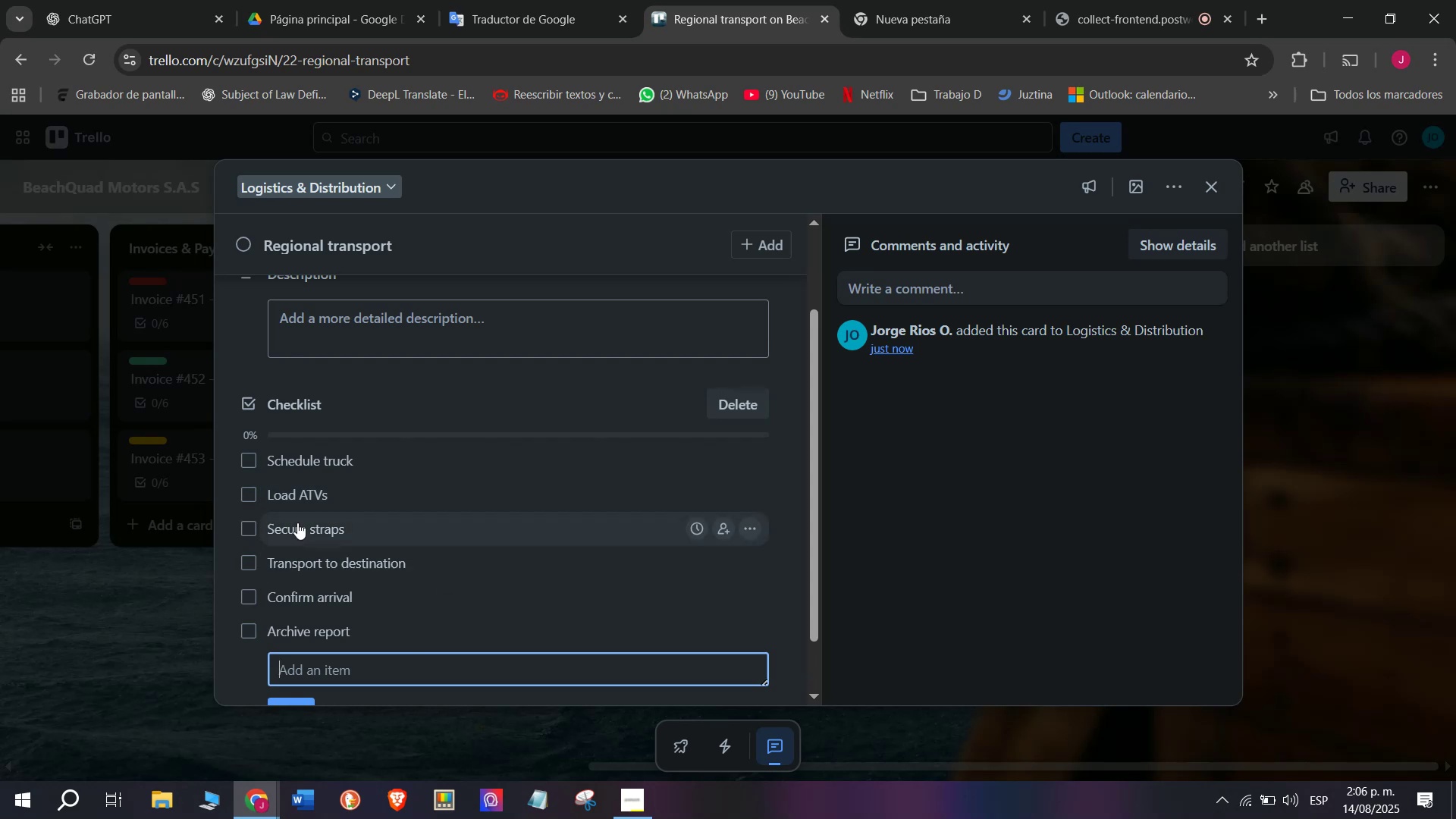 
scroll: coordinate [384, 455], scroll_direction: up, amount: 3.0
 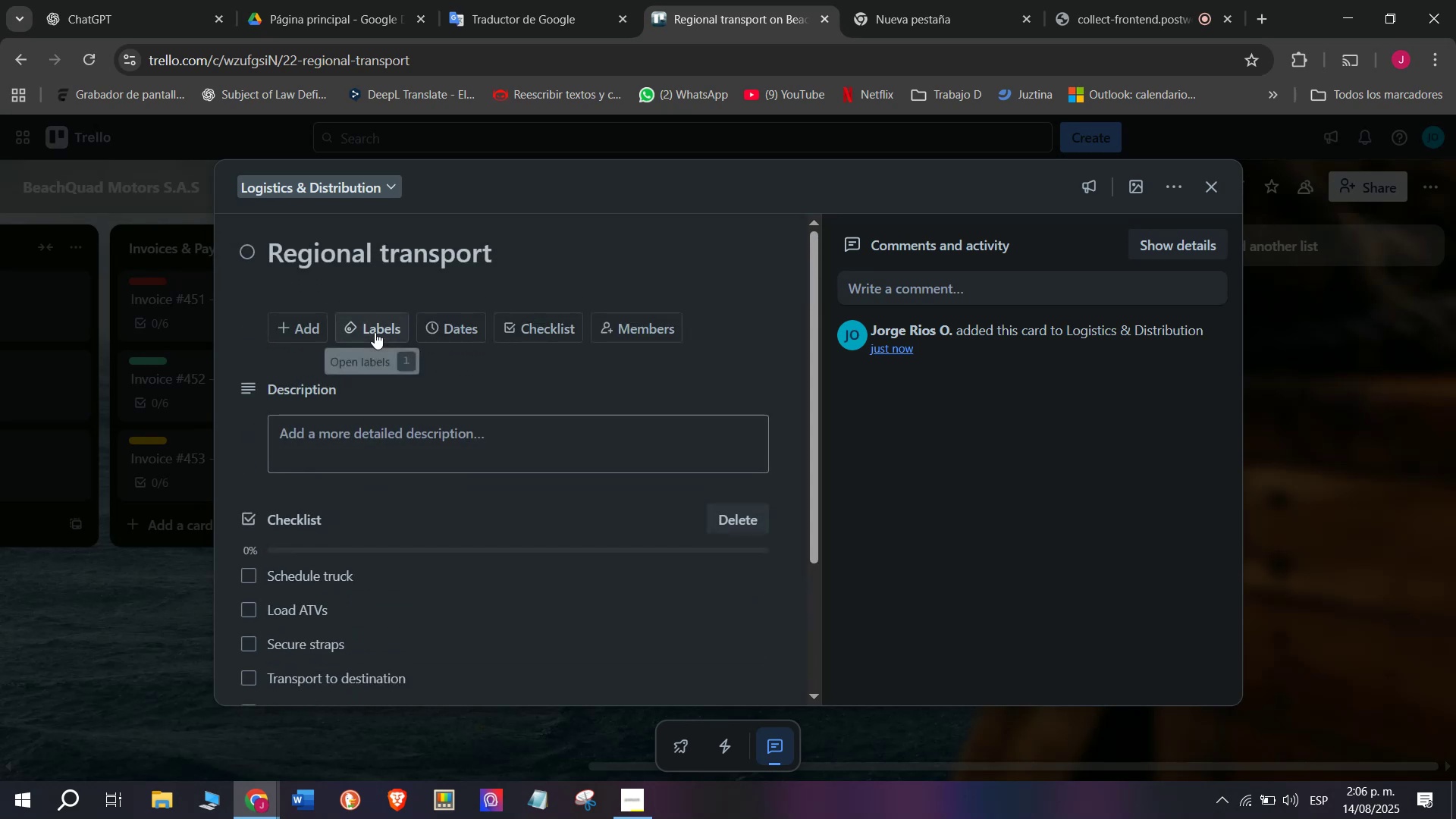 
left_click([375, 332])
 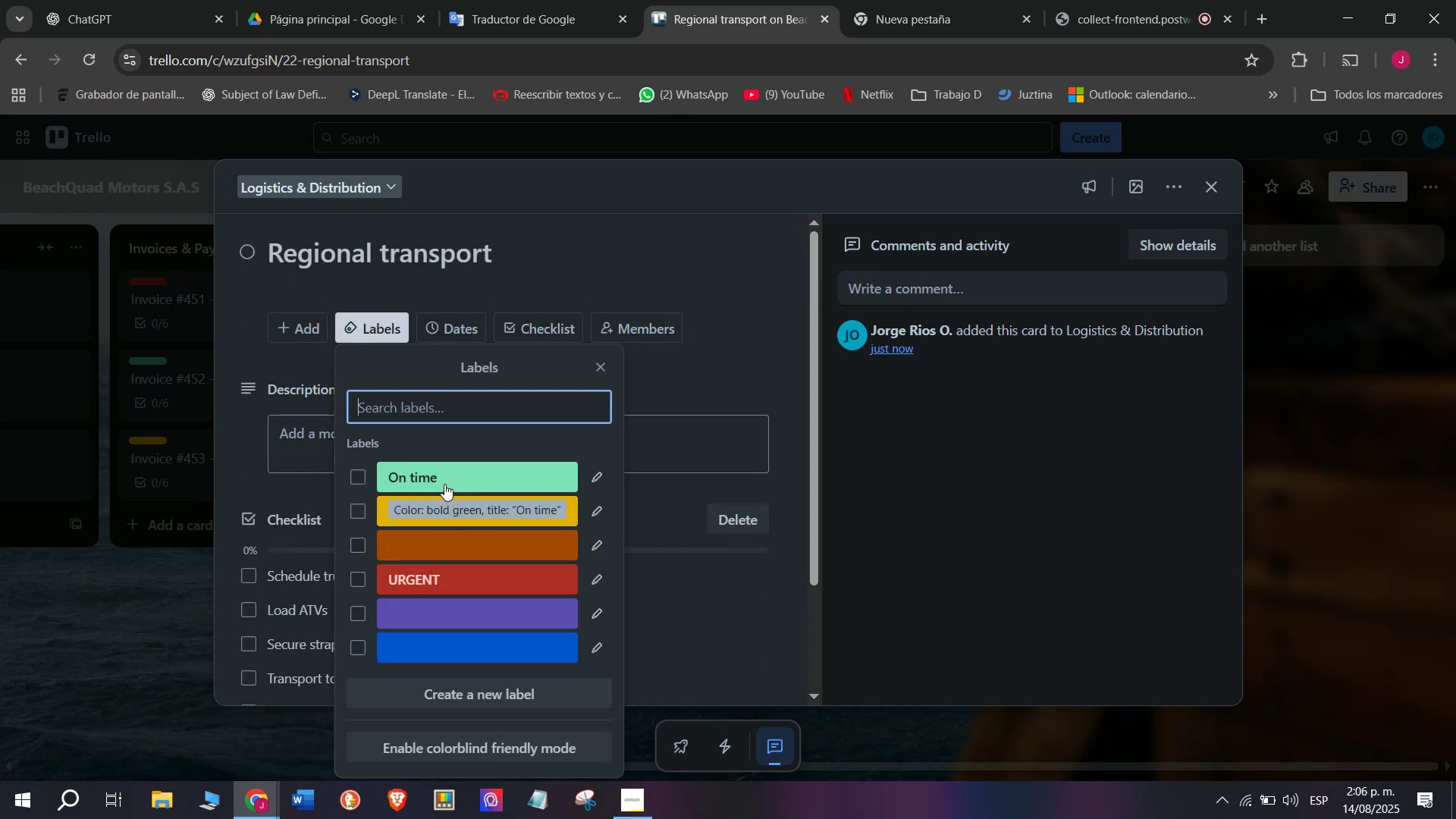 
left_click([442, 478])
 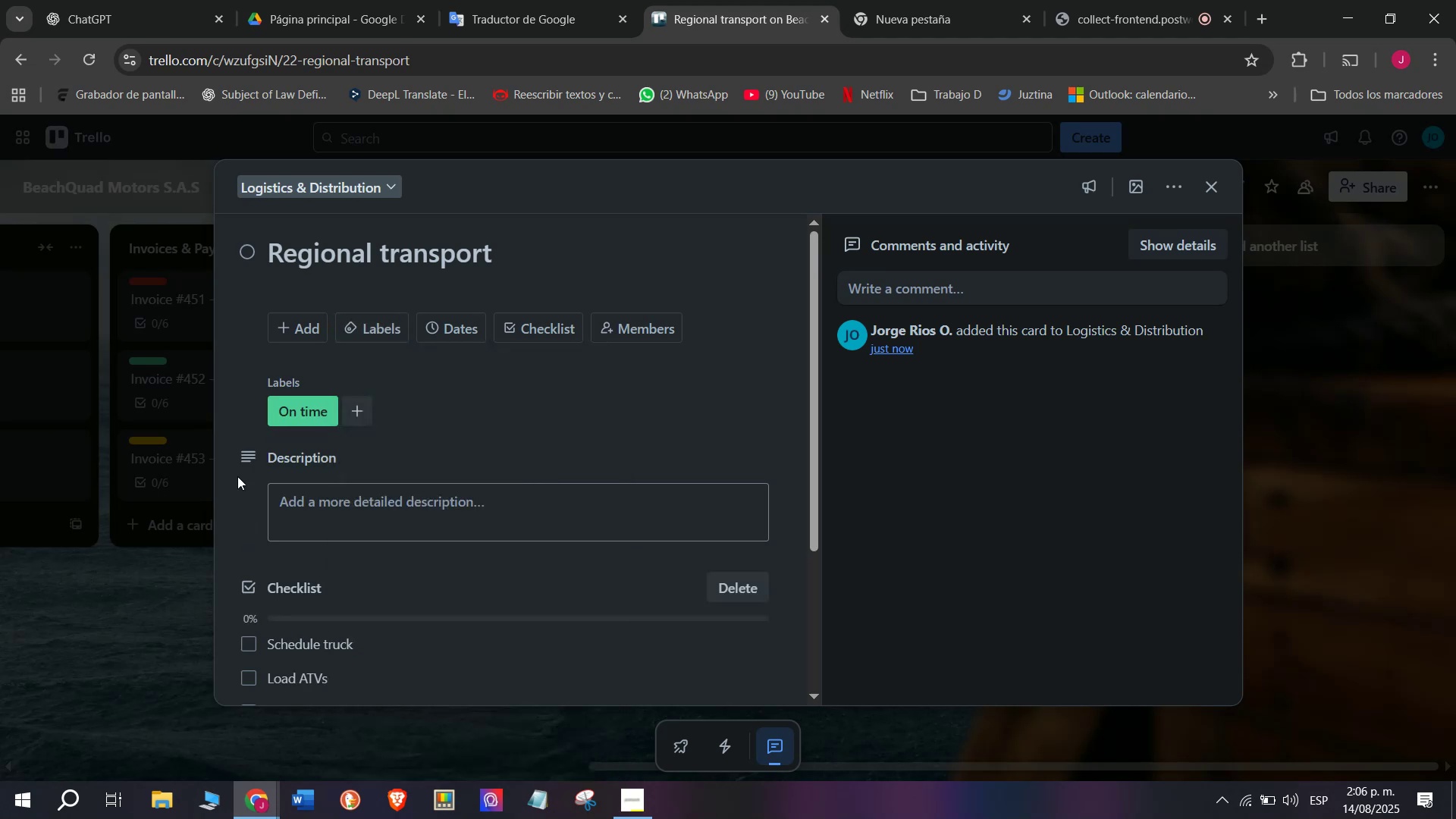 
double_click([212, 592])
 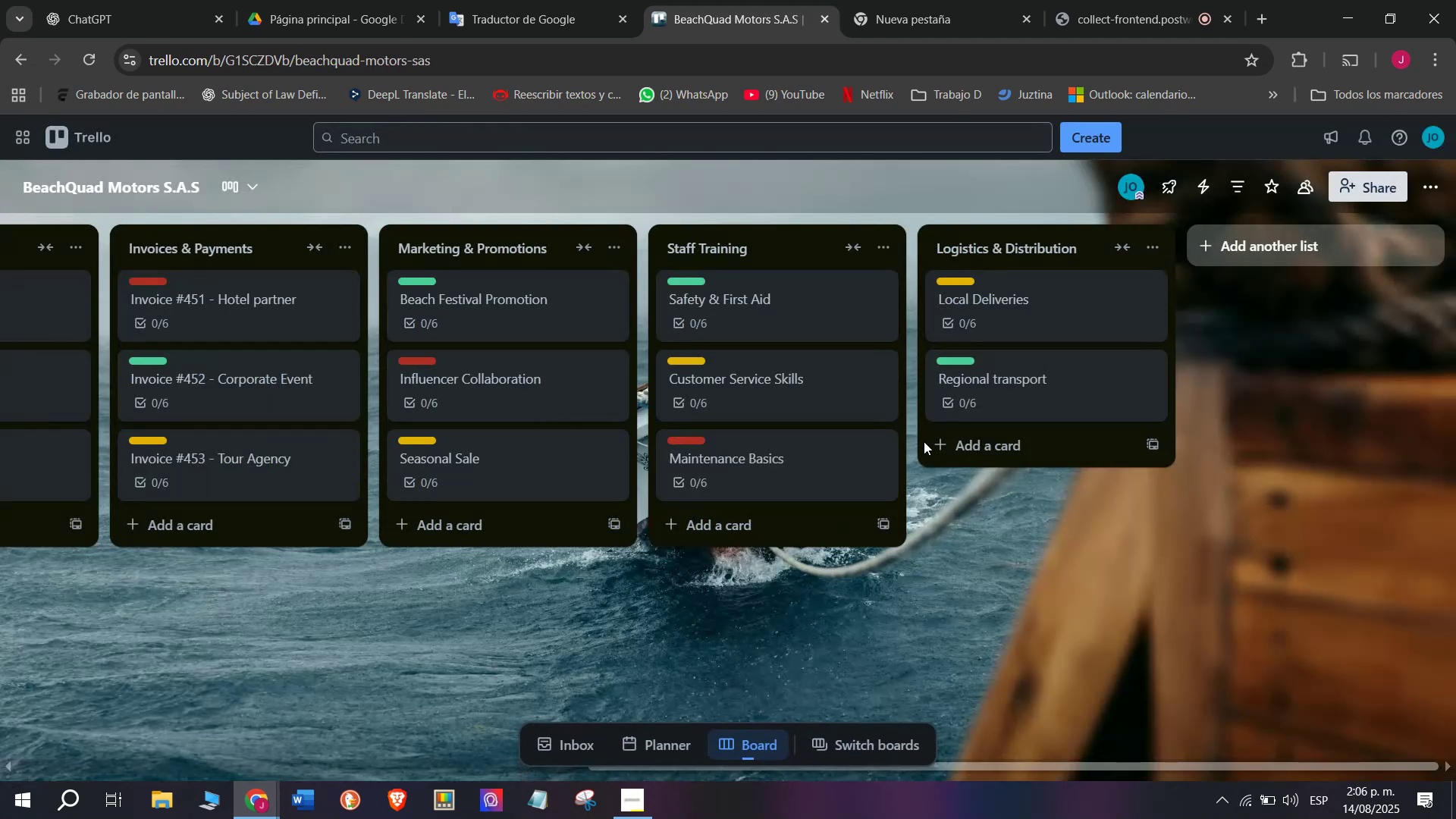 
left_click([970, 444])
 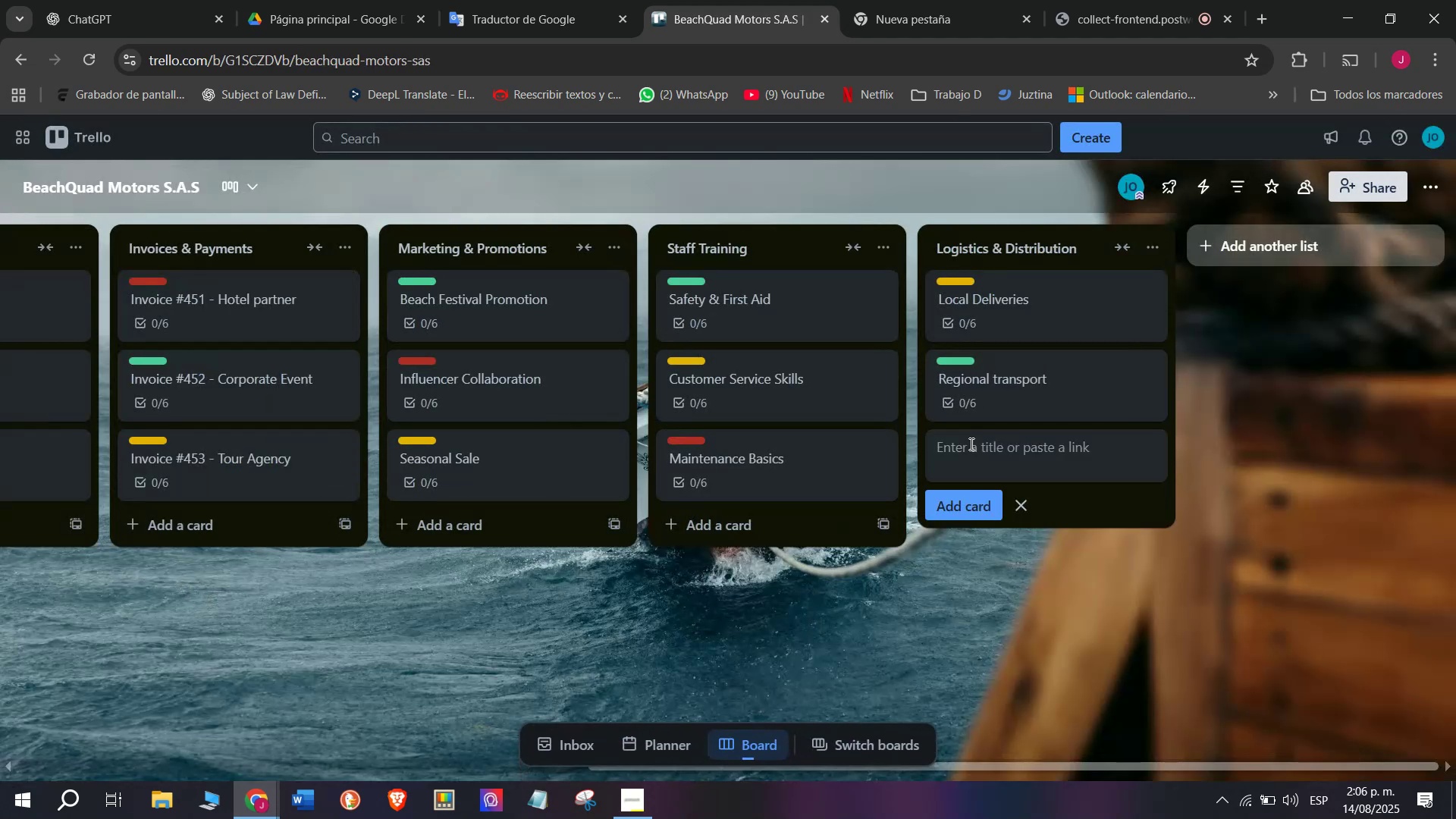 
key(Tab)
 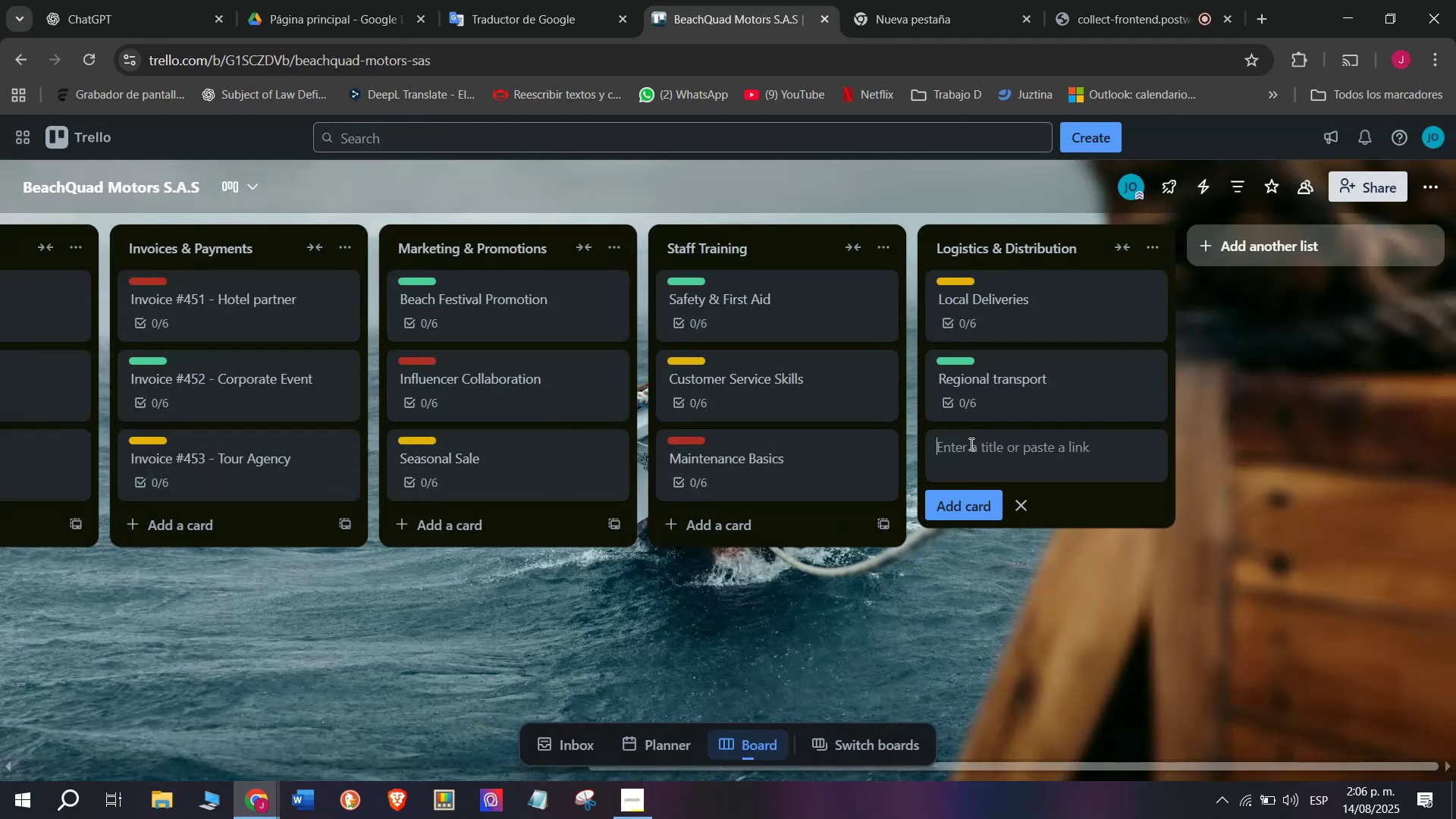 
key(CapsLock)
 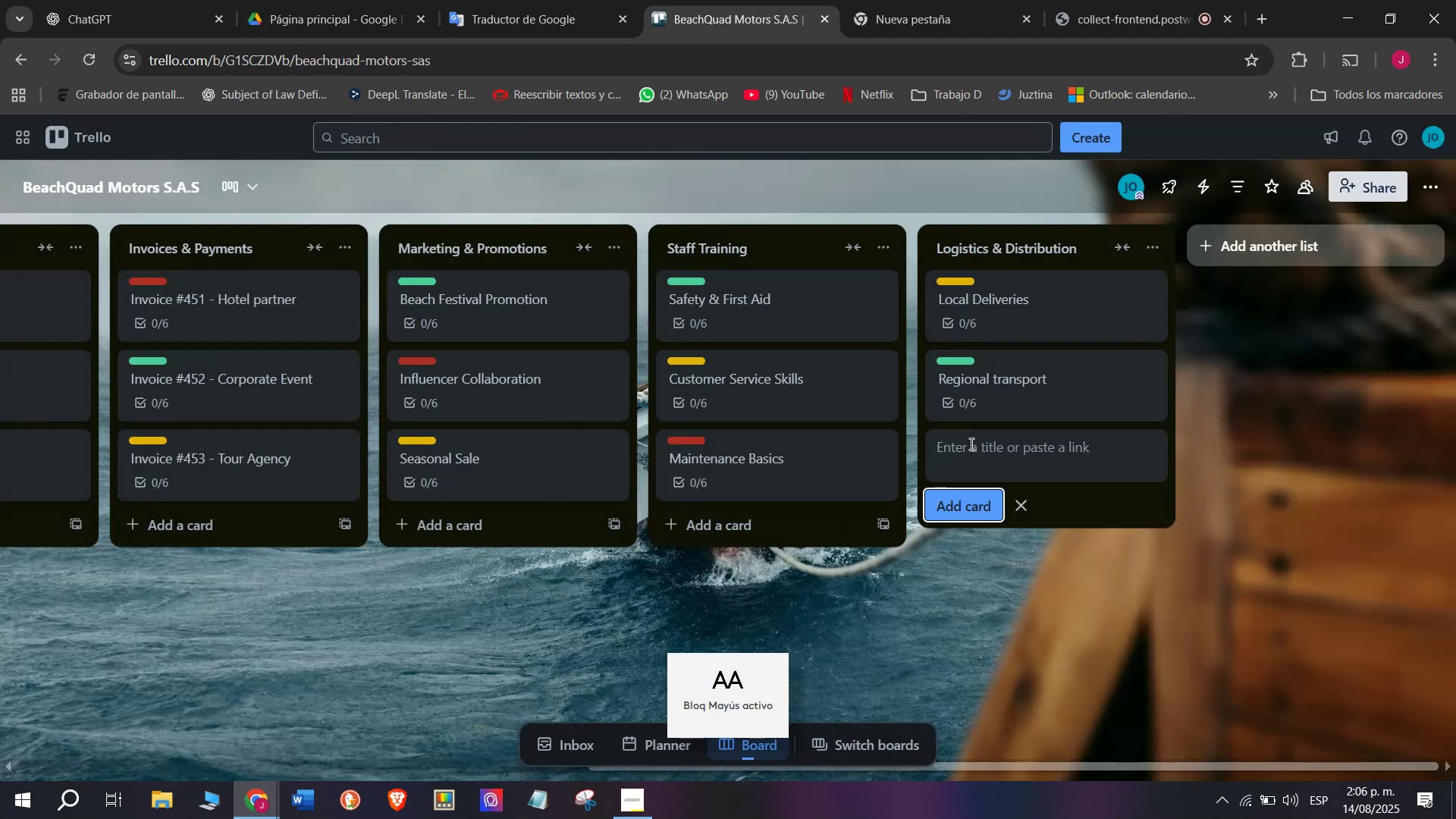 
key(CapsLock)
 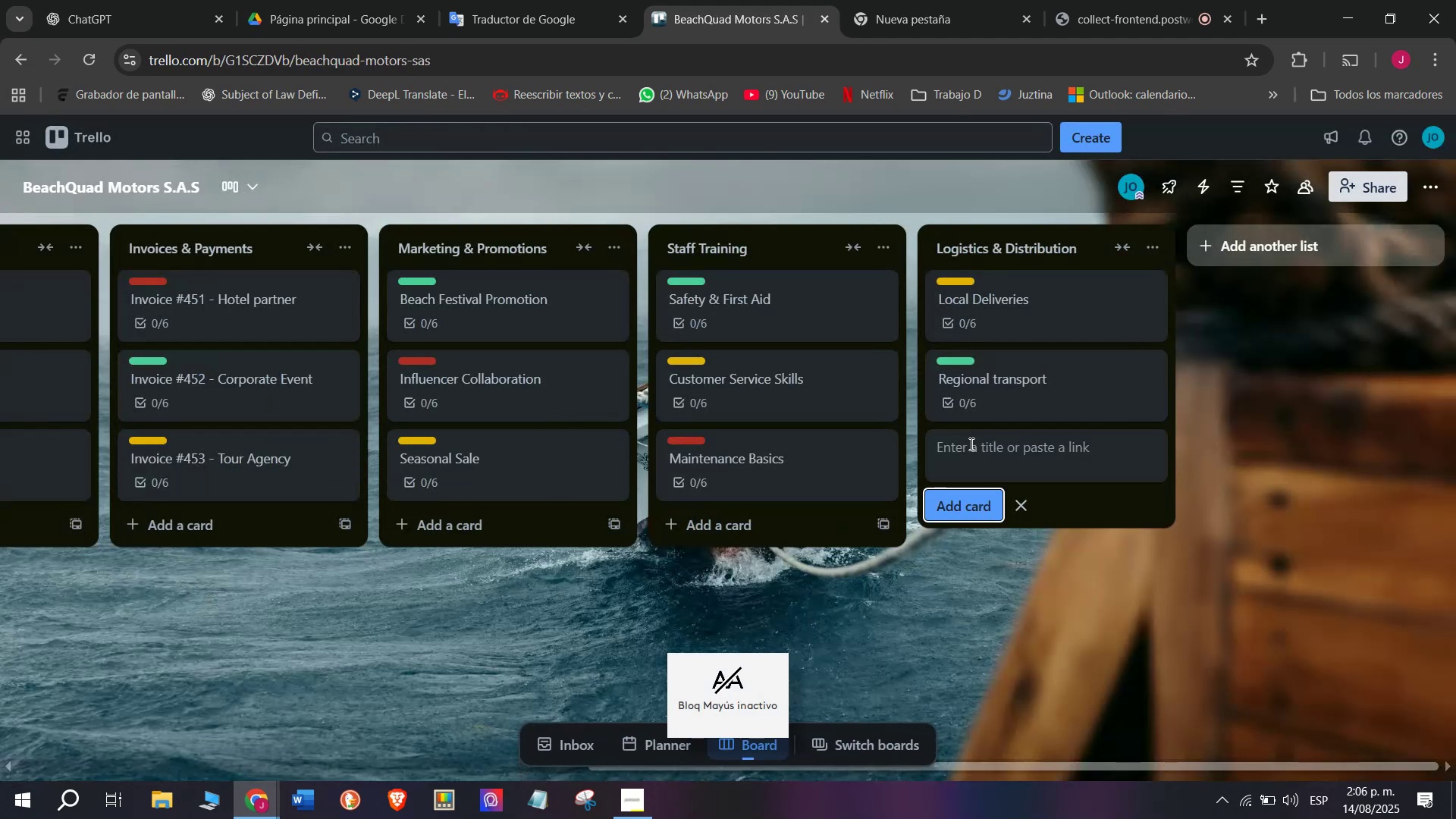 
left_click([970, 444])
 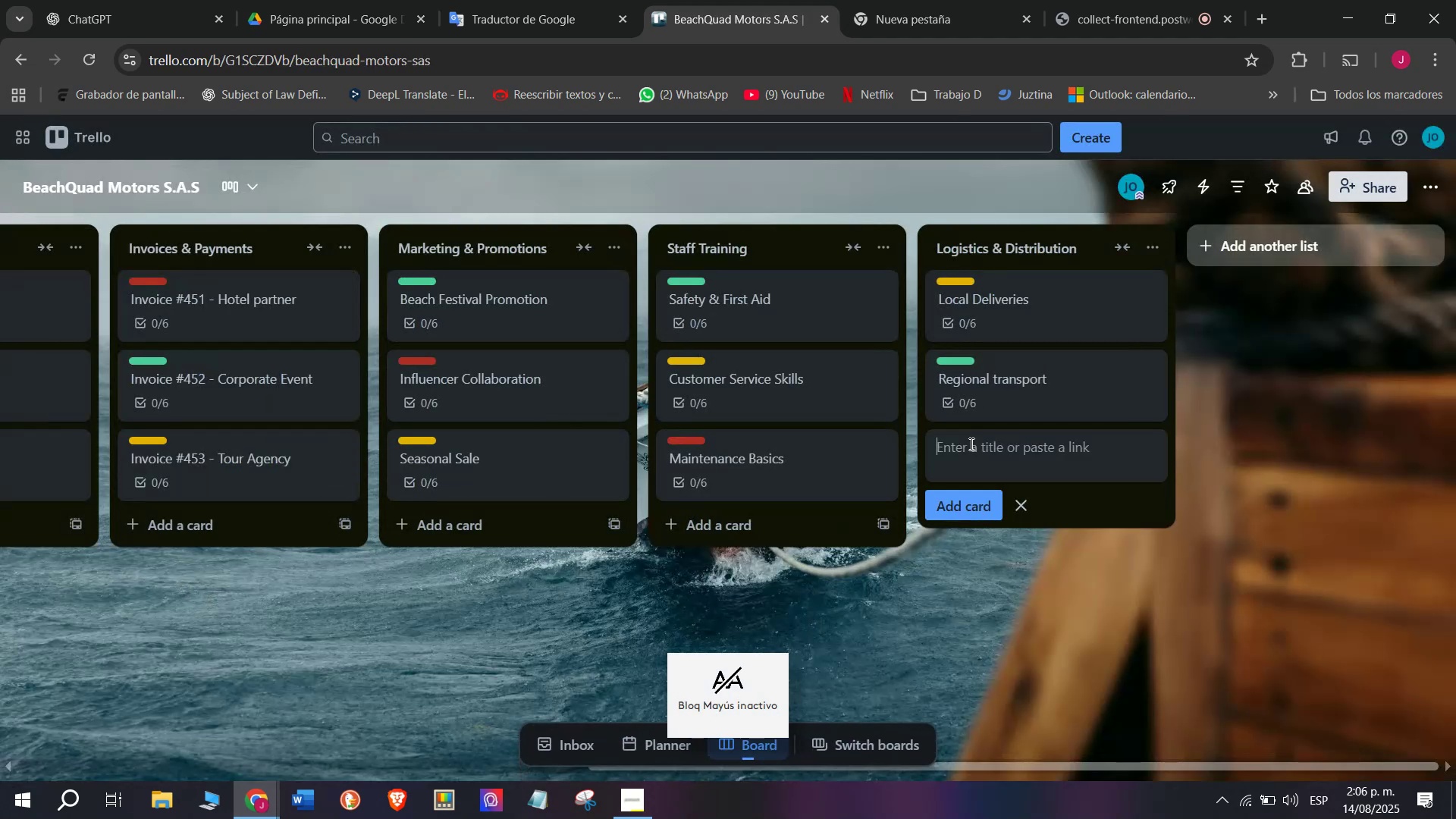 
type(Event Equipa)
key(Backspace)
type(ment Shipe)
key(Backspace)
type(ment)
 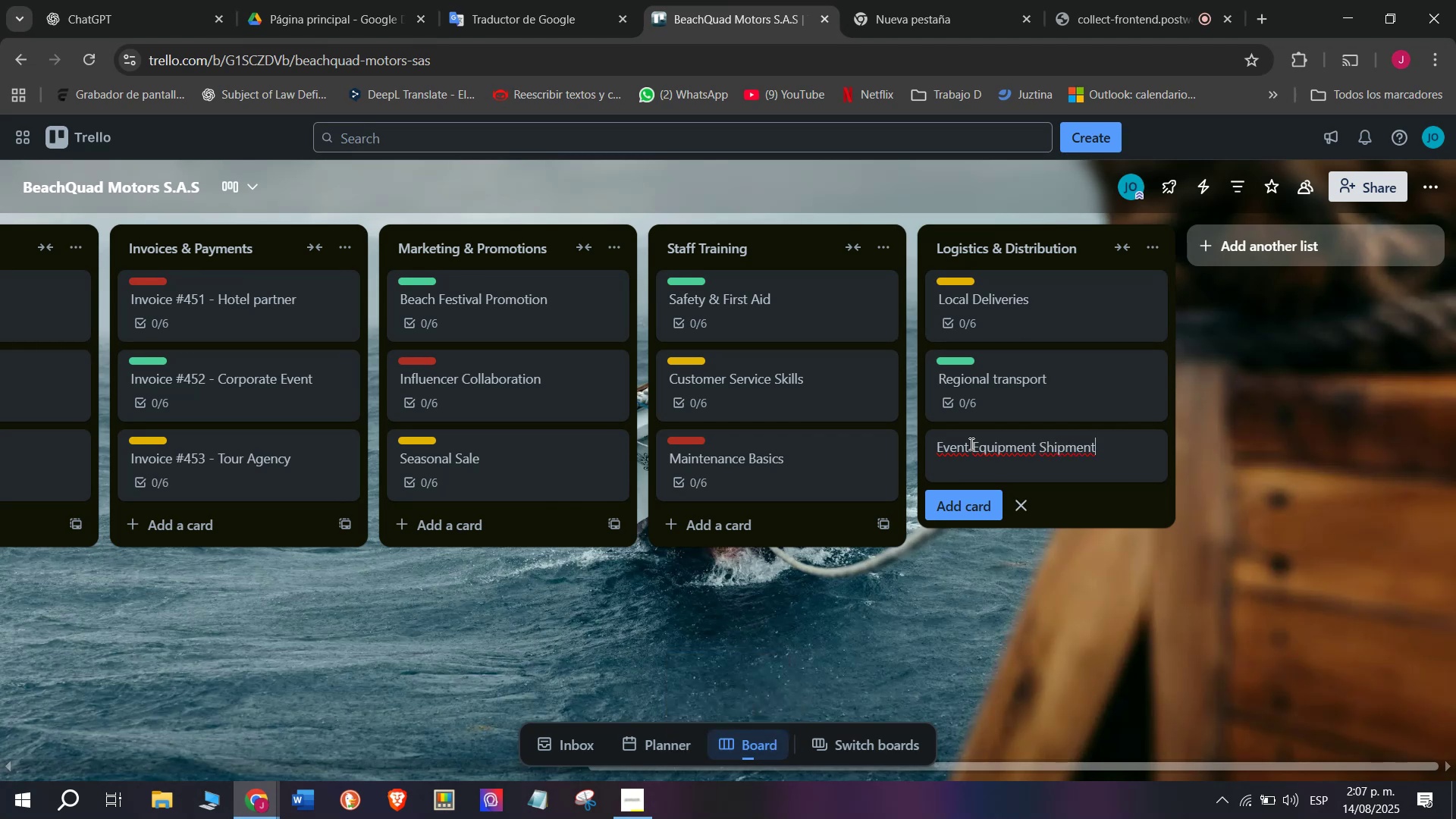 
key(Enter)
 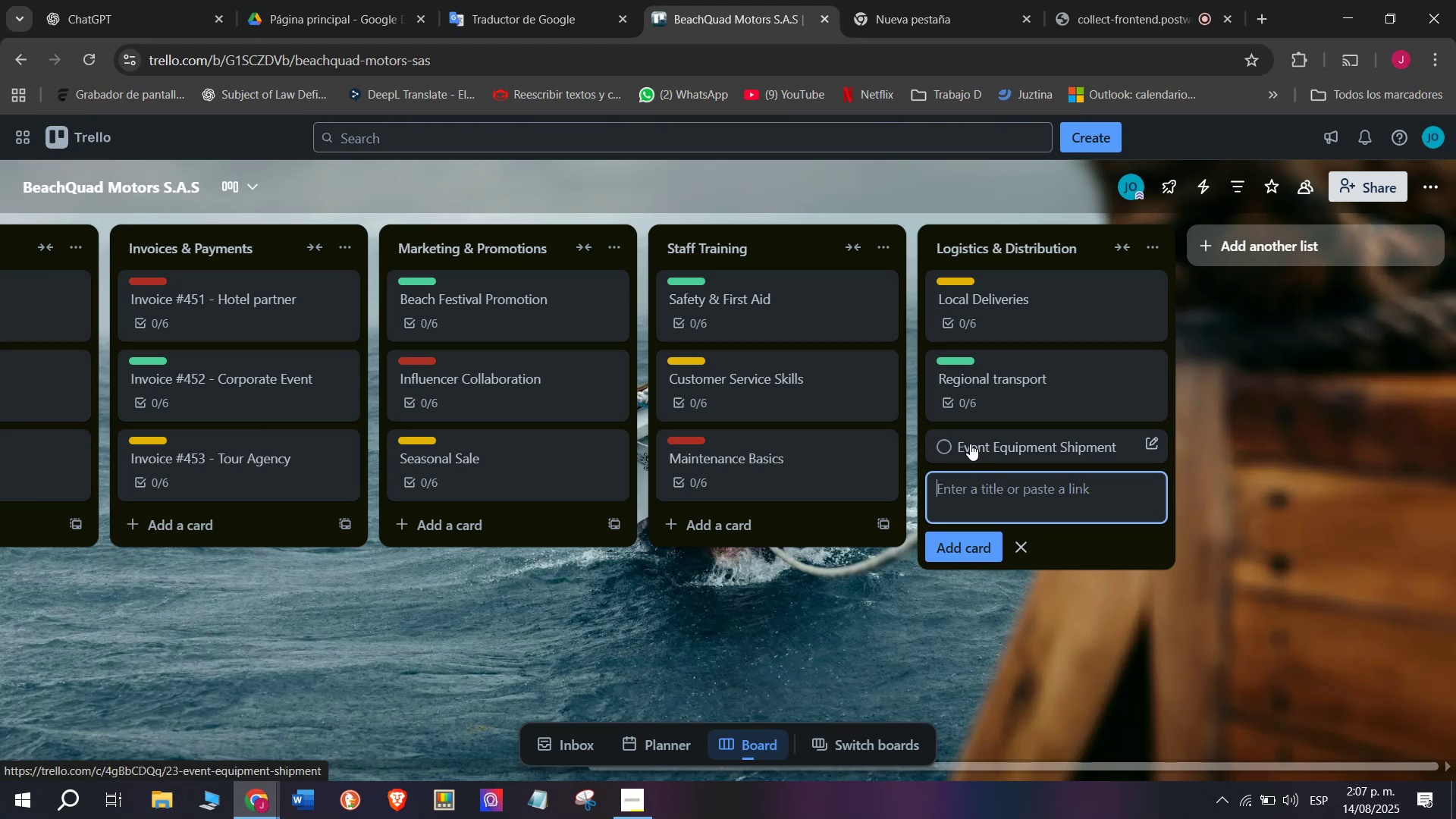 
left_click([970, 444])
 